 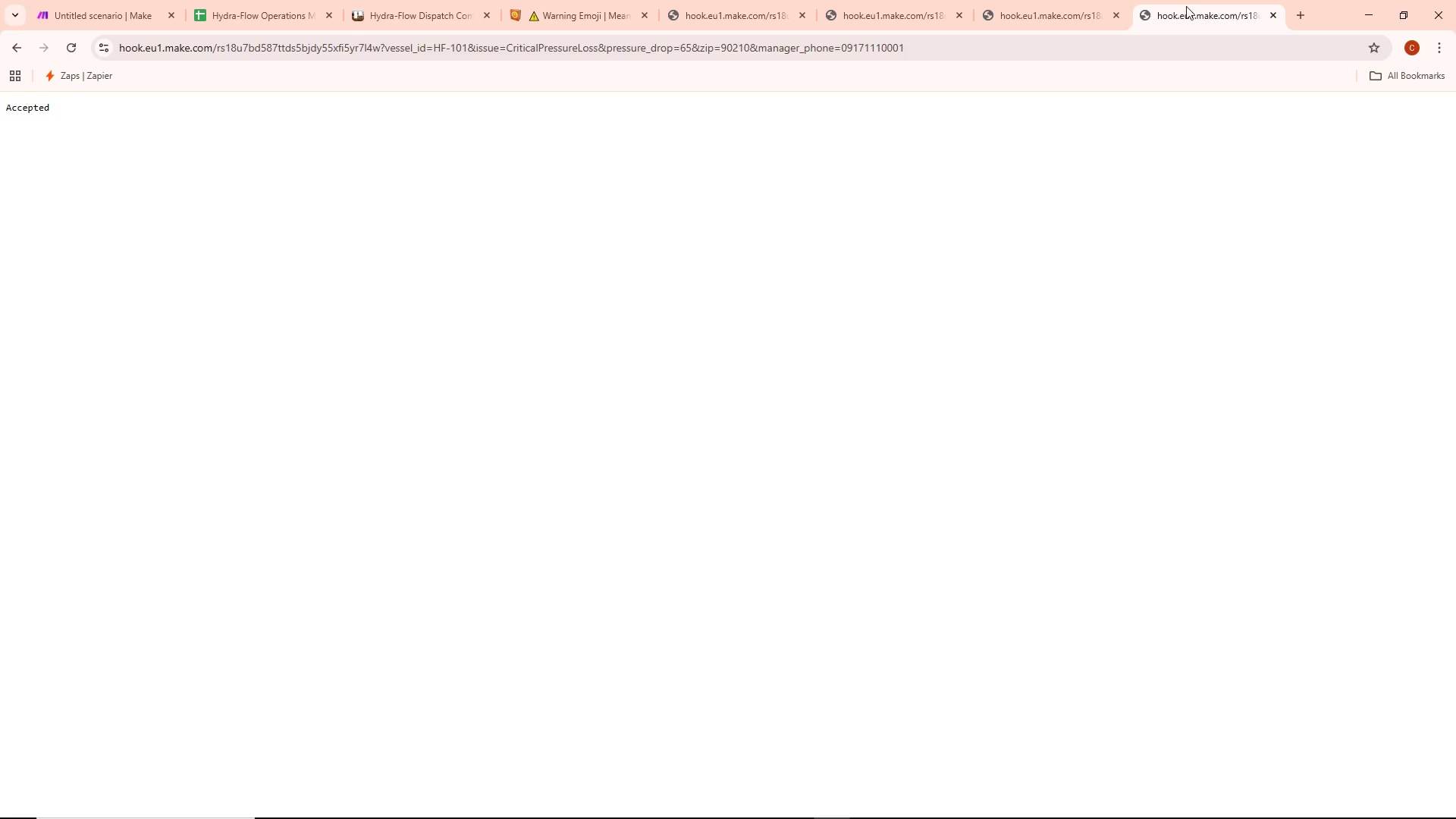 
left_click([1065, 0])
 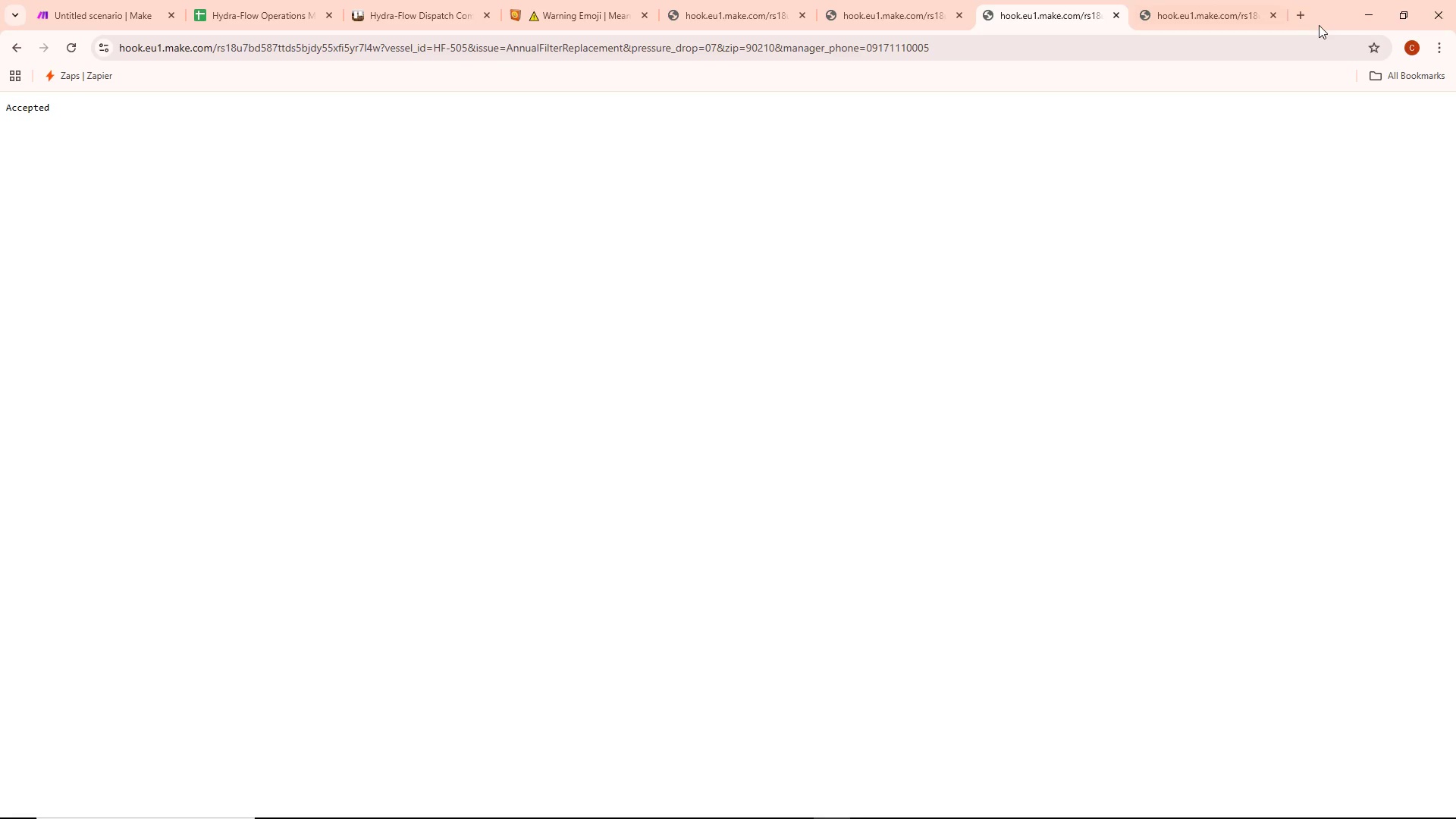 
left_click([1212, 7])
 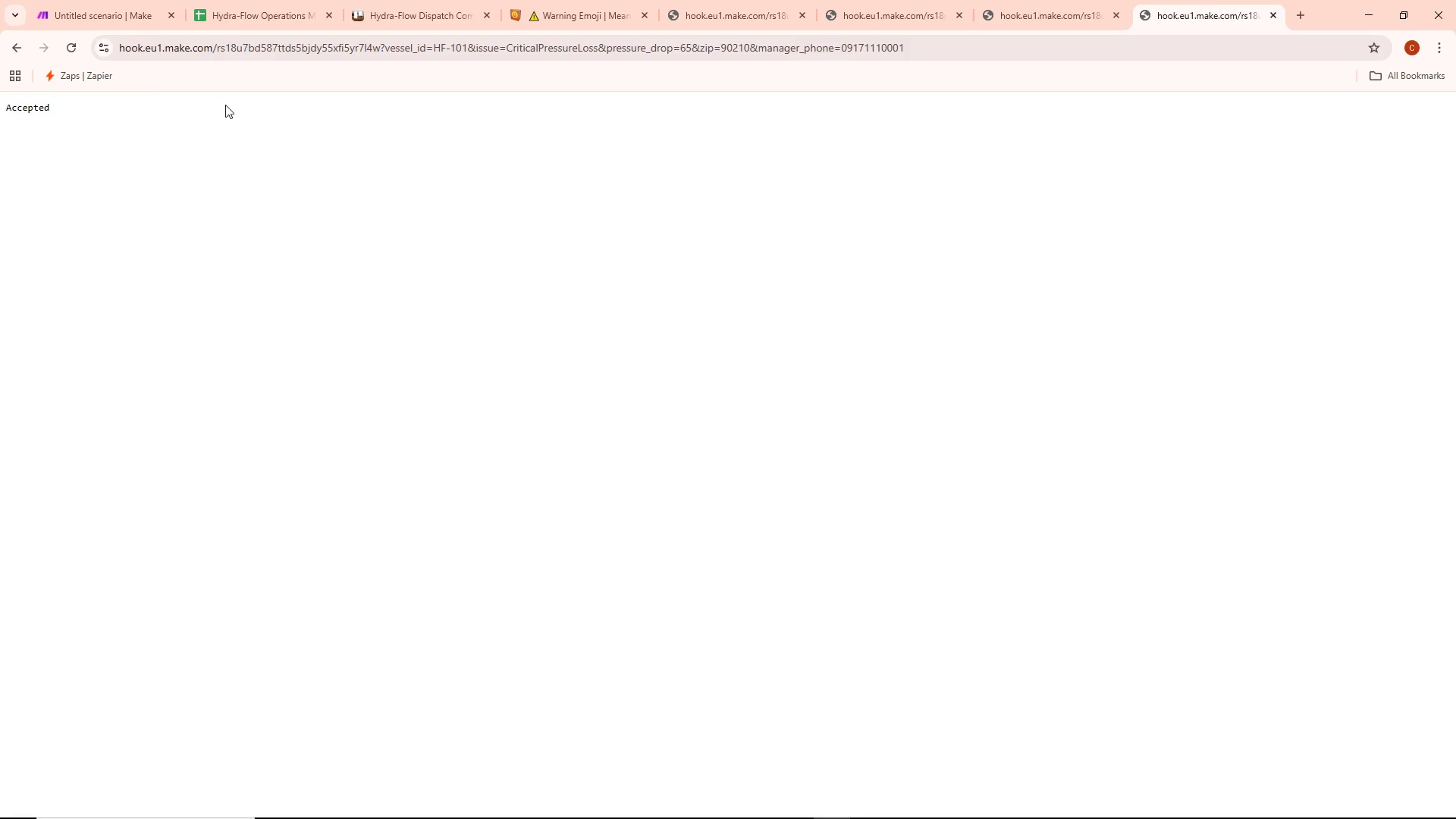 
left_click([77, 24])
 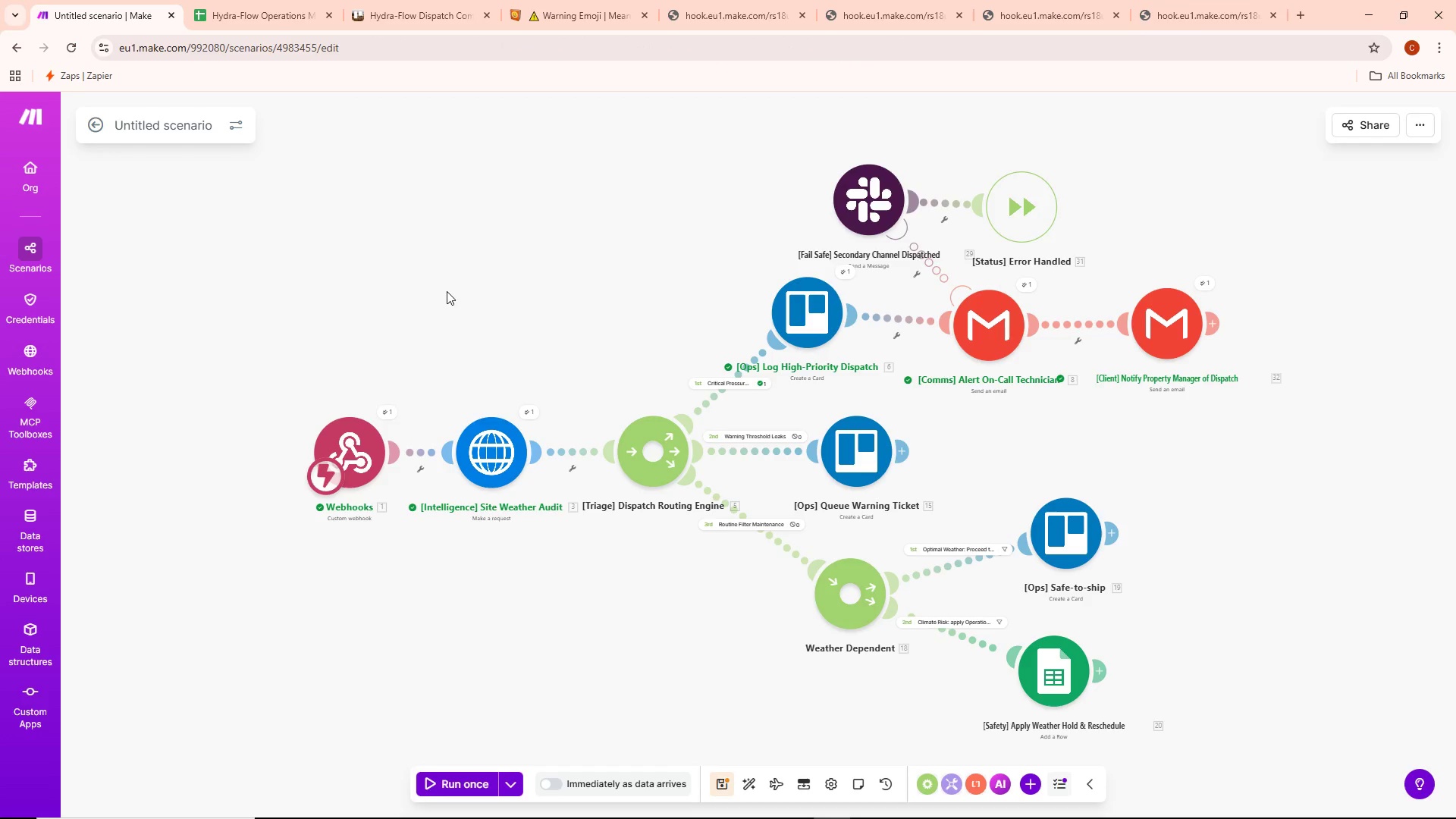 
wait(6.3)
 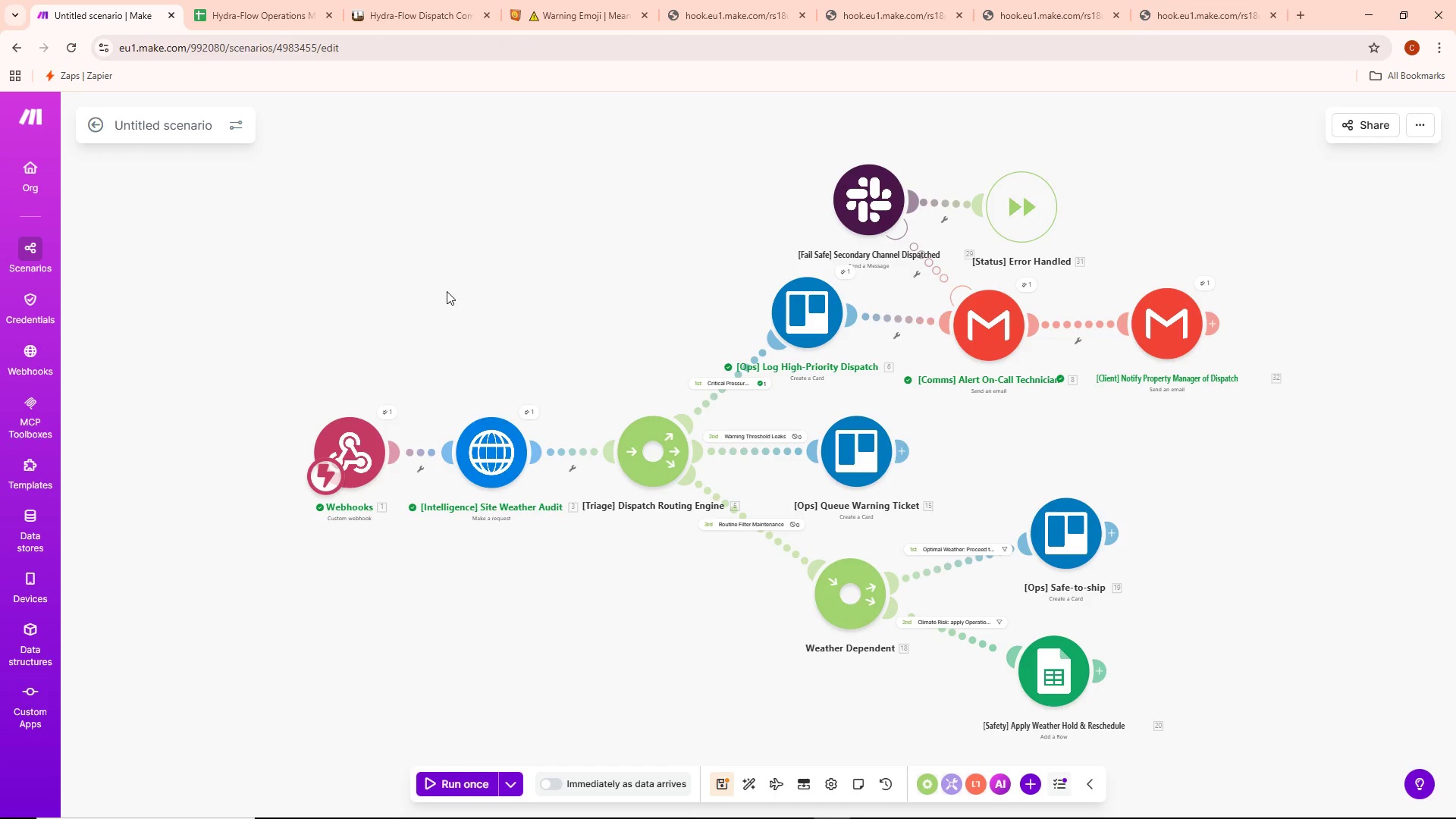 
left_click([1216, 0])
 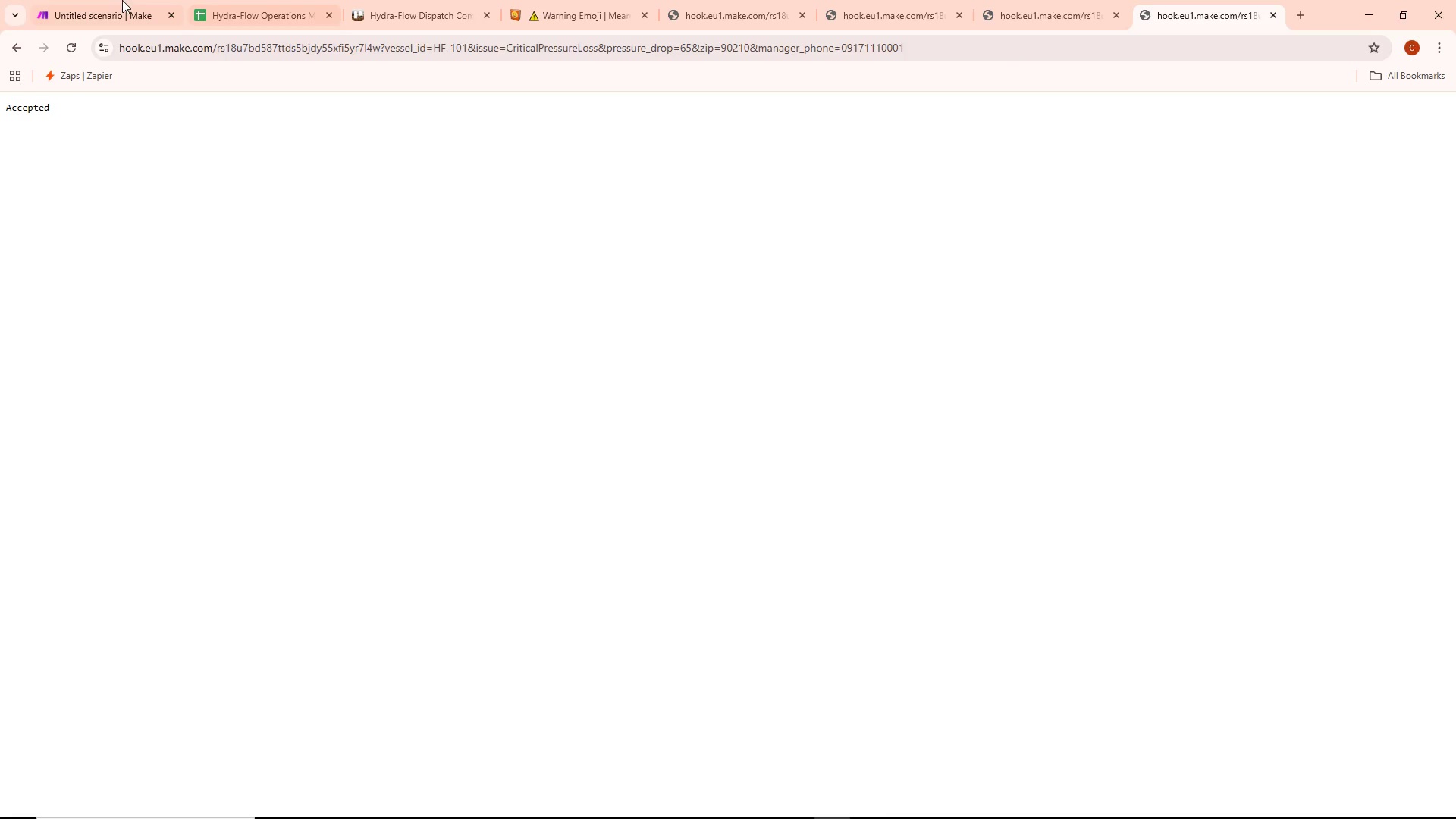 
left_click([104, 0])
 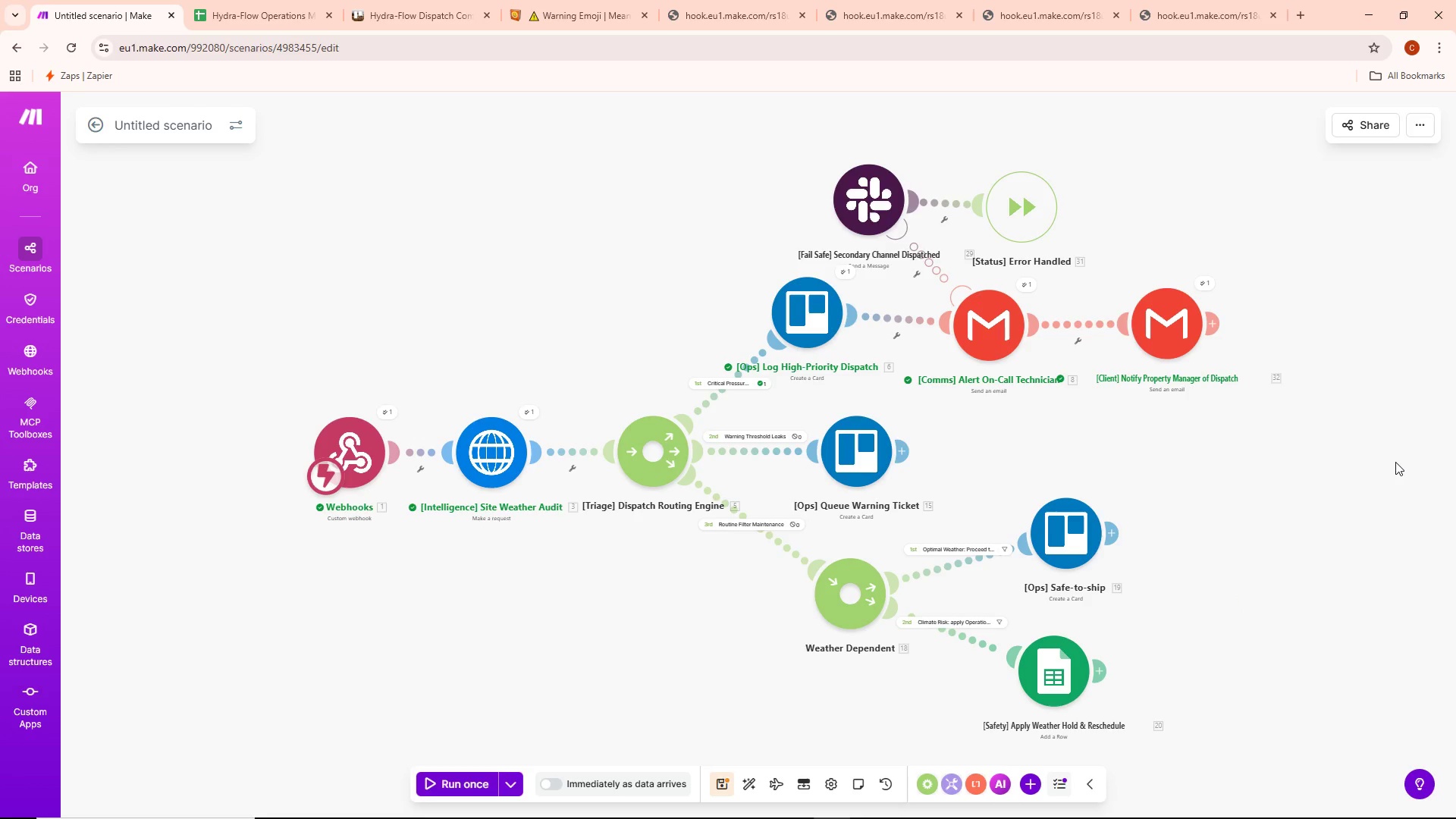 
wait(43.41)
 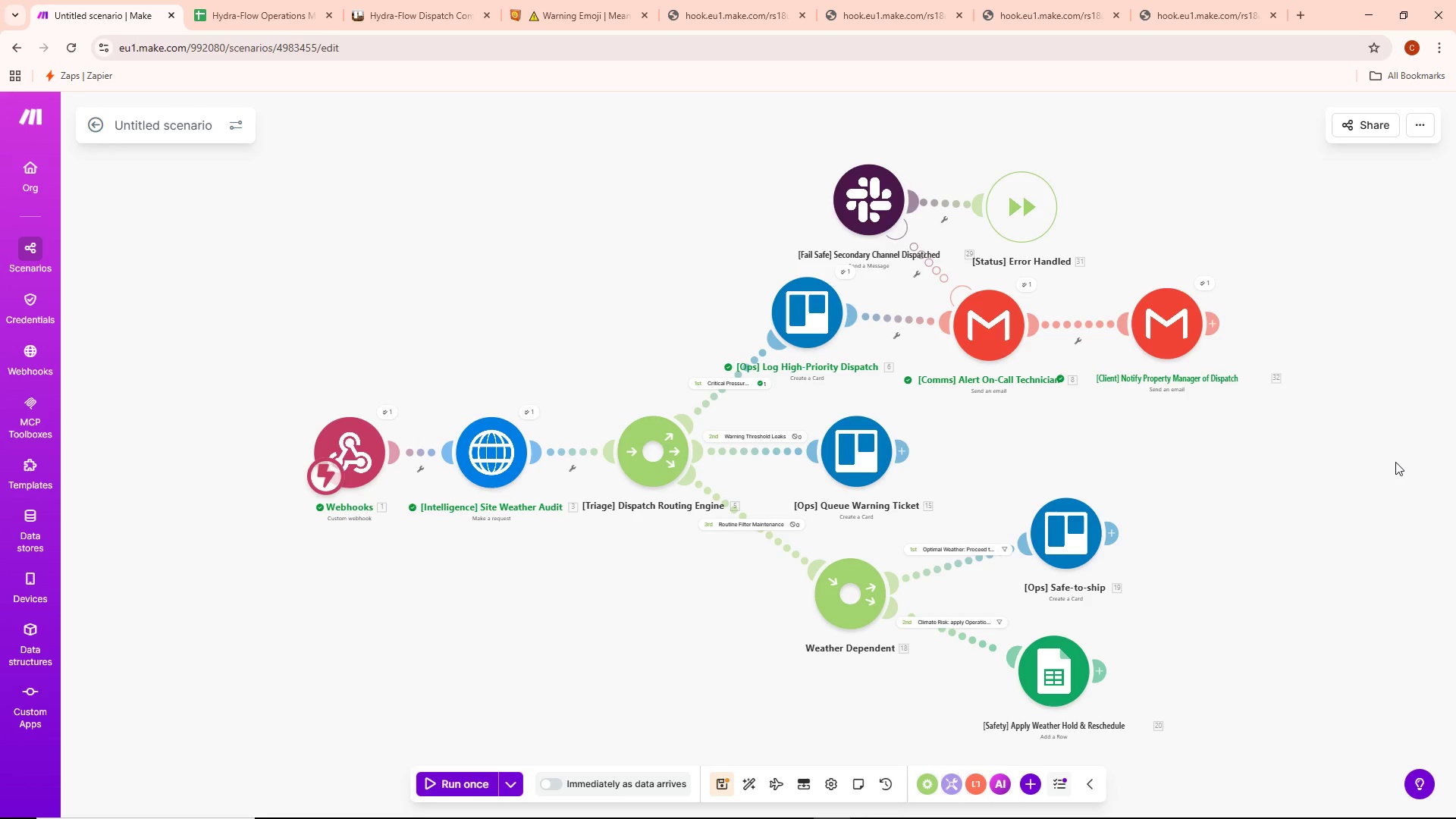 
left_click_drag(start_coordinate=[1019, 213], to_coordinate=[1020, 202])
 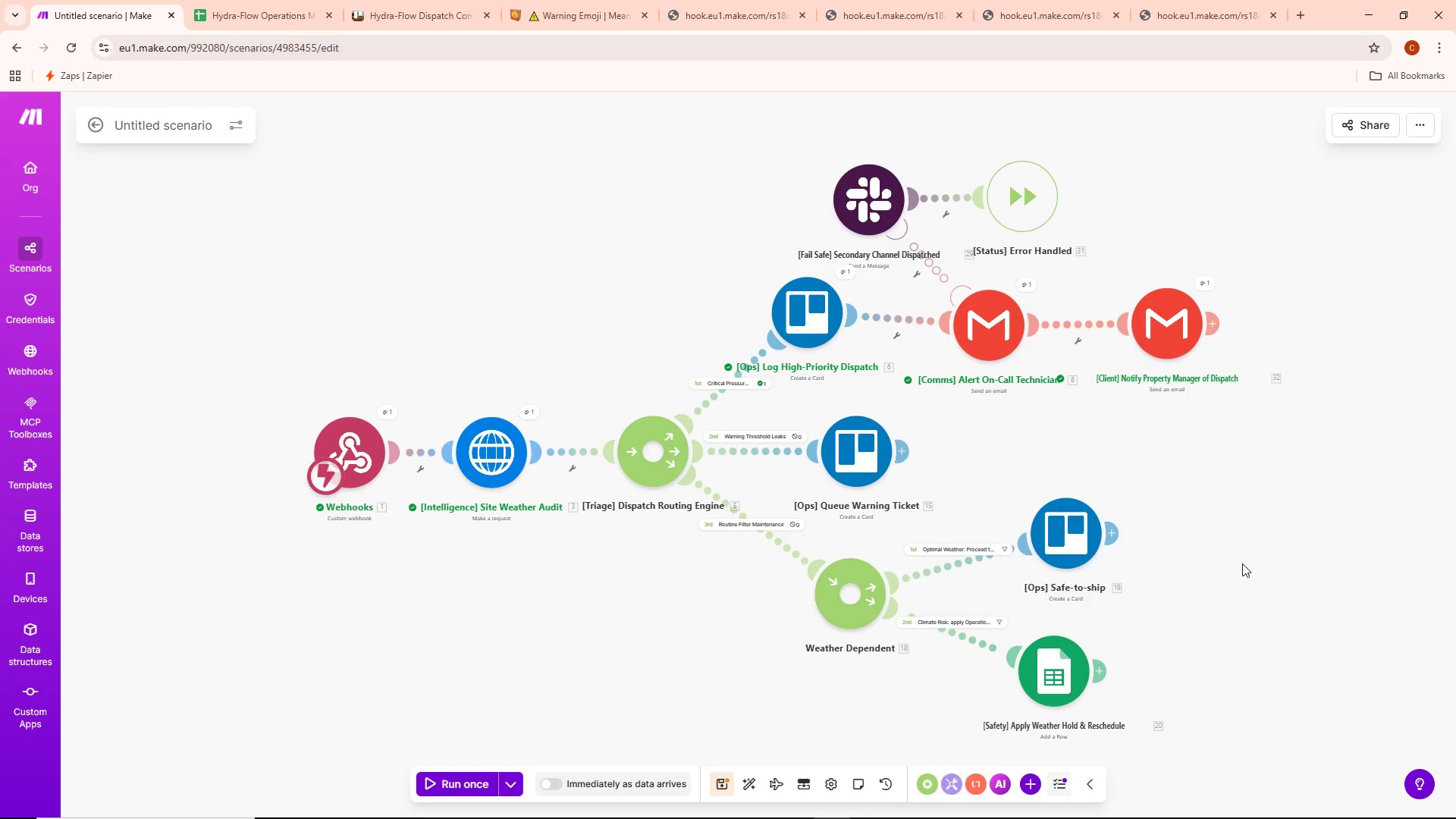 
wait(6.19)
 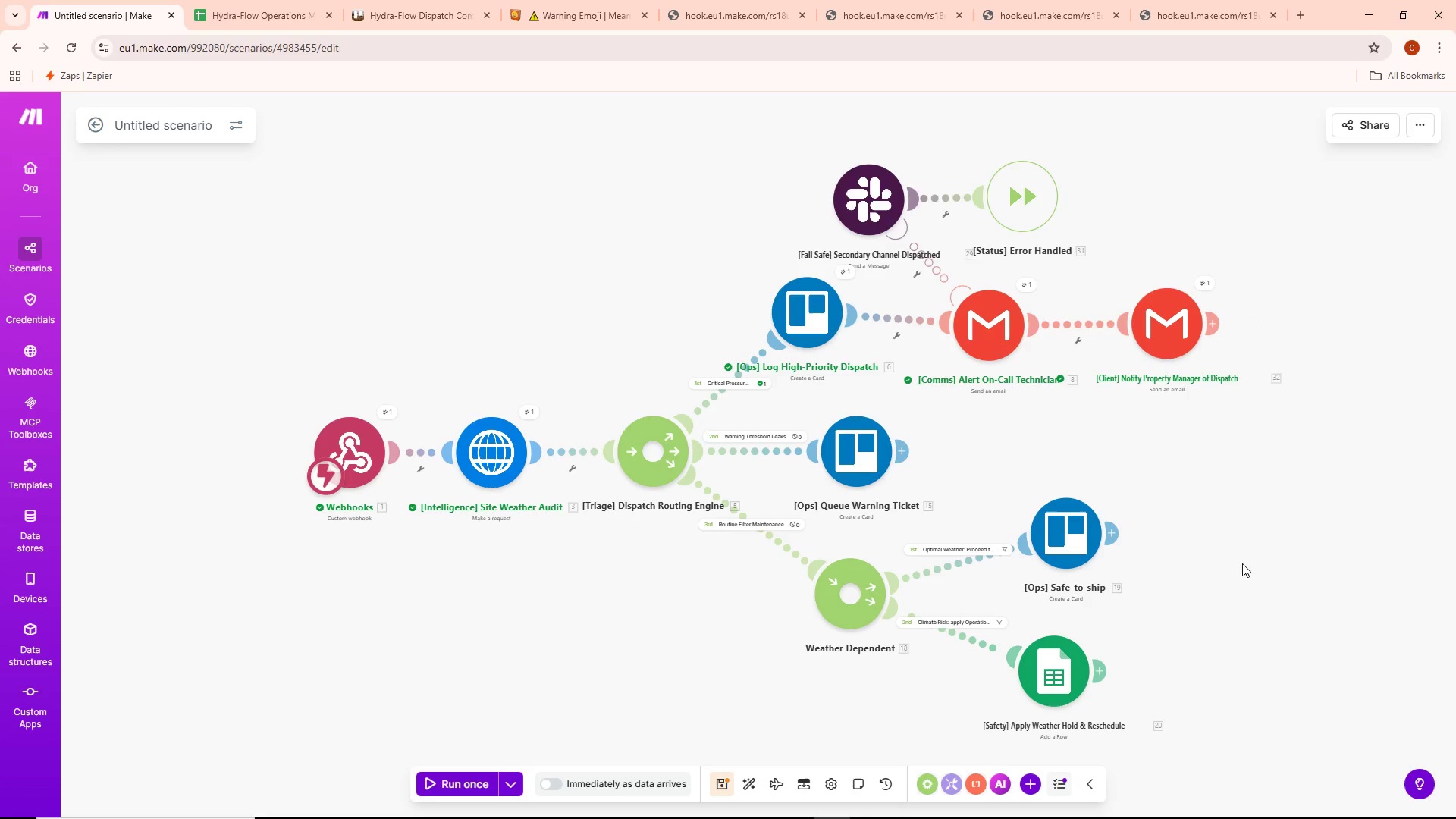 
left_click_drag(start_coordinate=[1167, 339], to_coordinate=[1173, 341])
 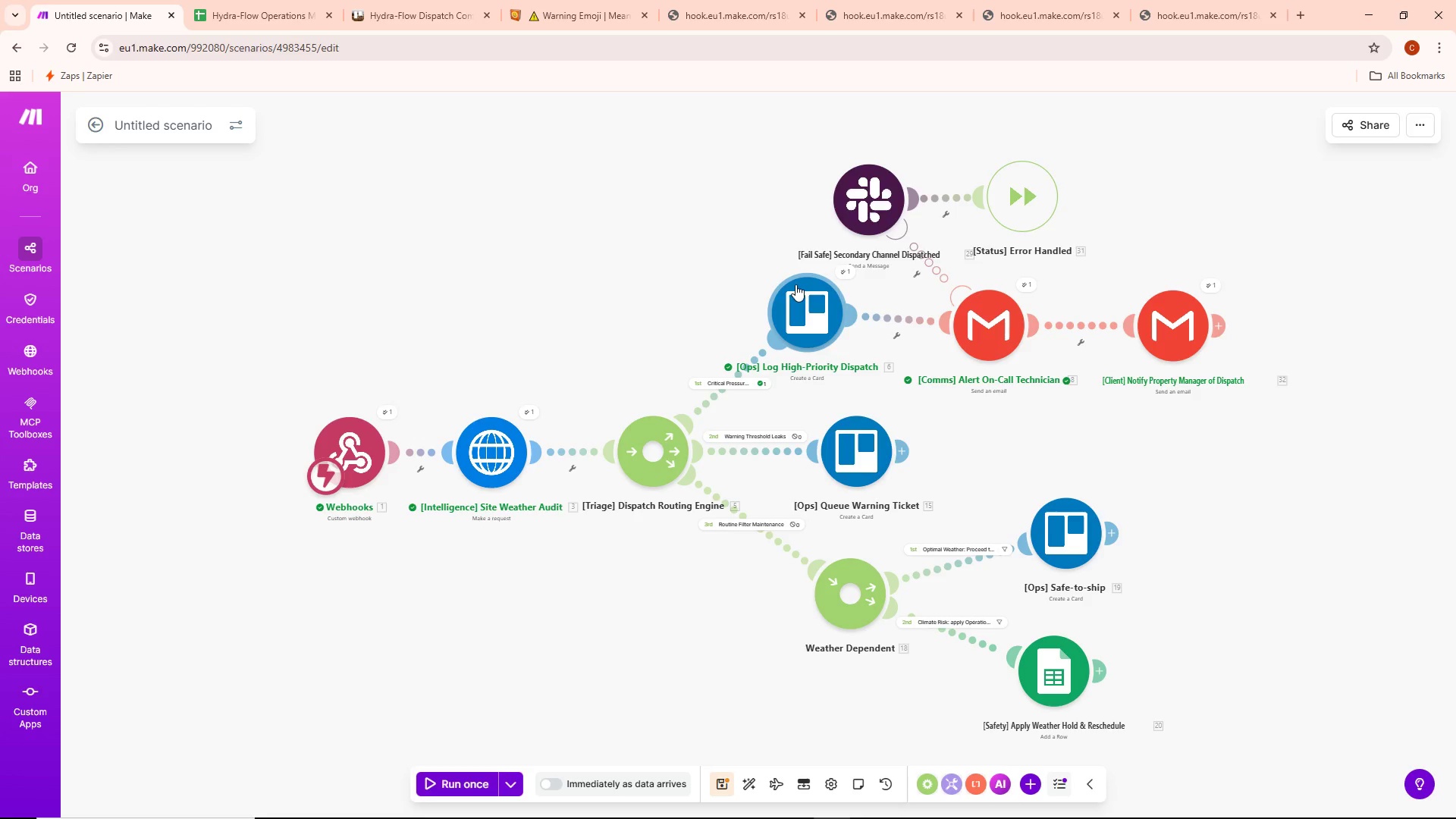 
wait(5.95)
 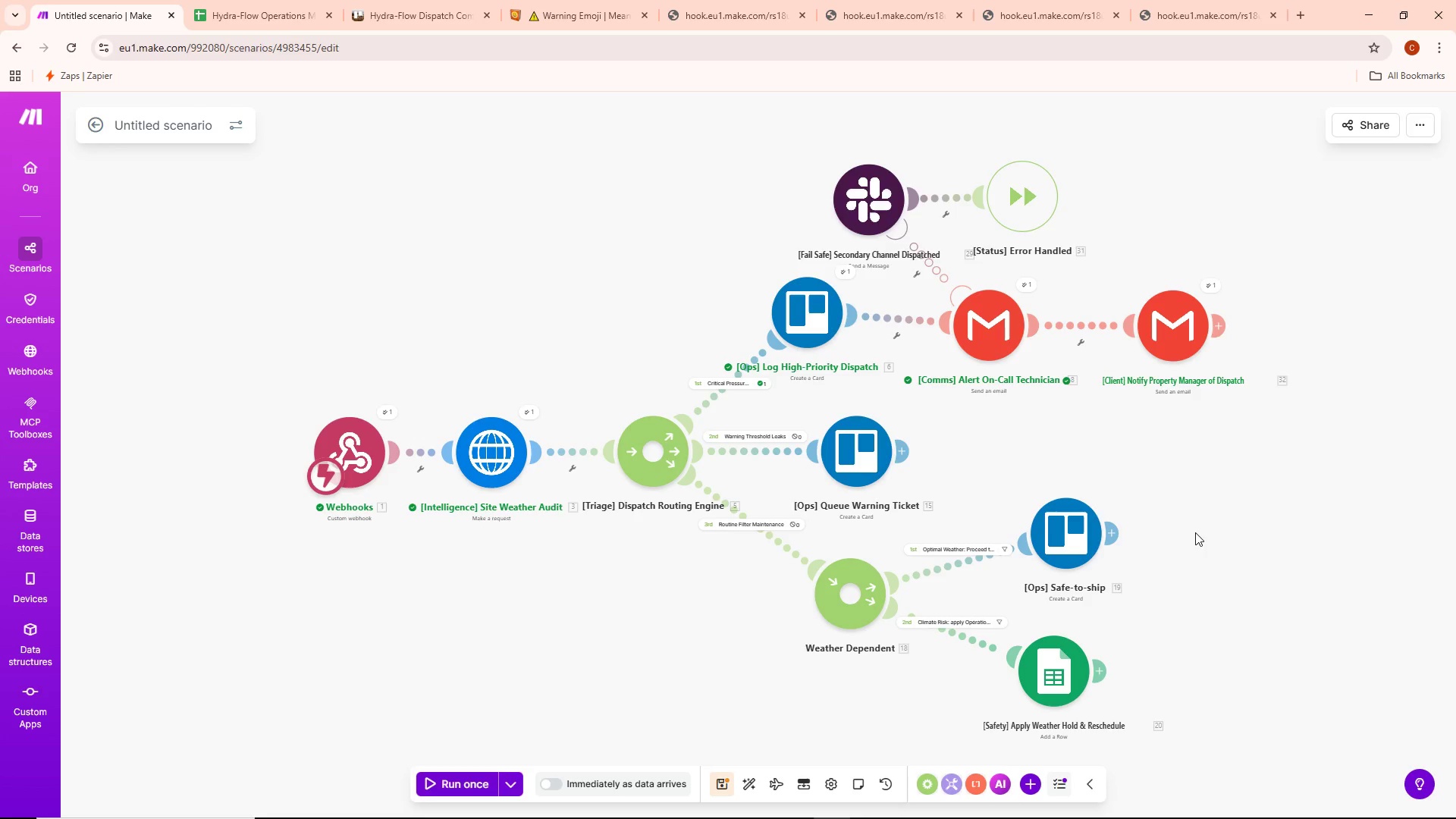 
left_click([174, 130])
 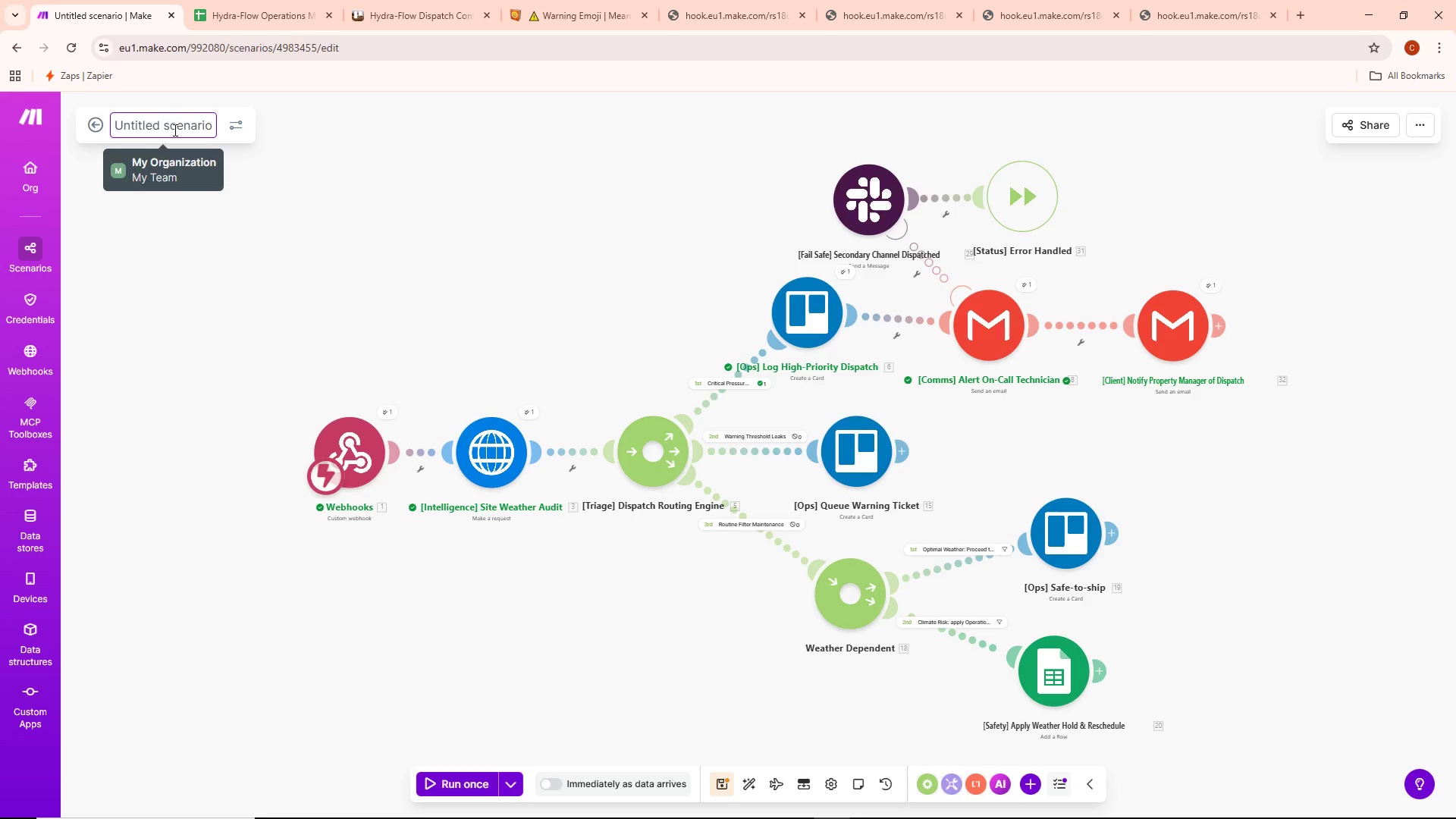 
key(Control+ControlLeft)
 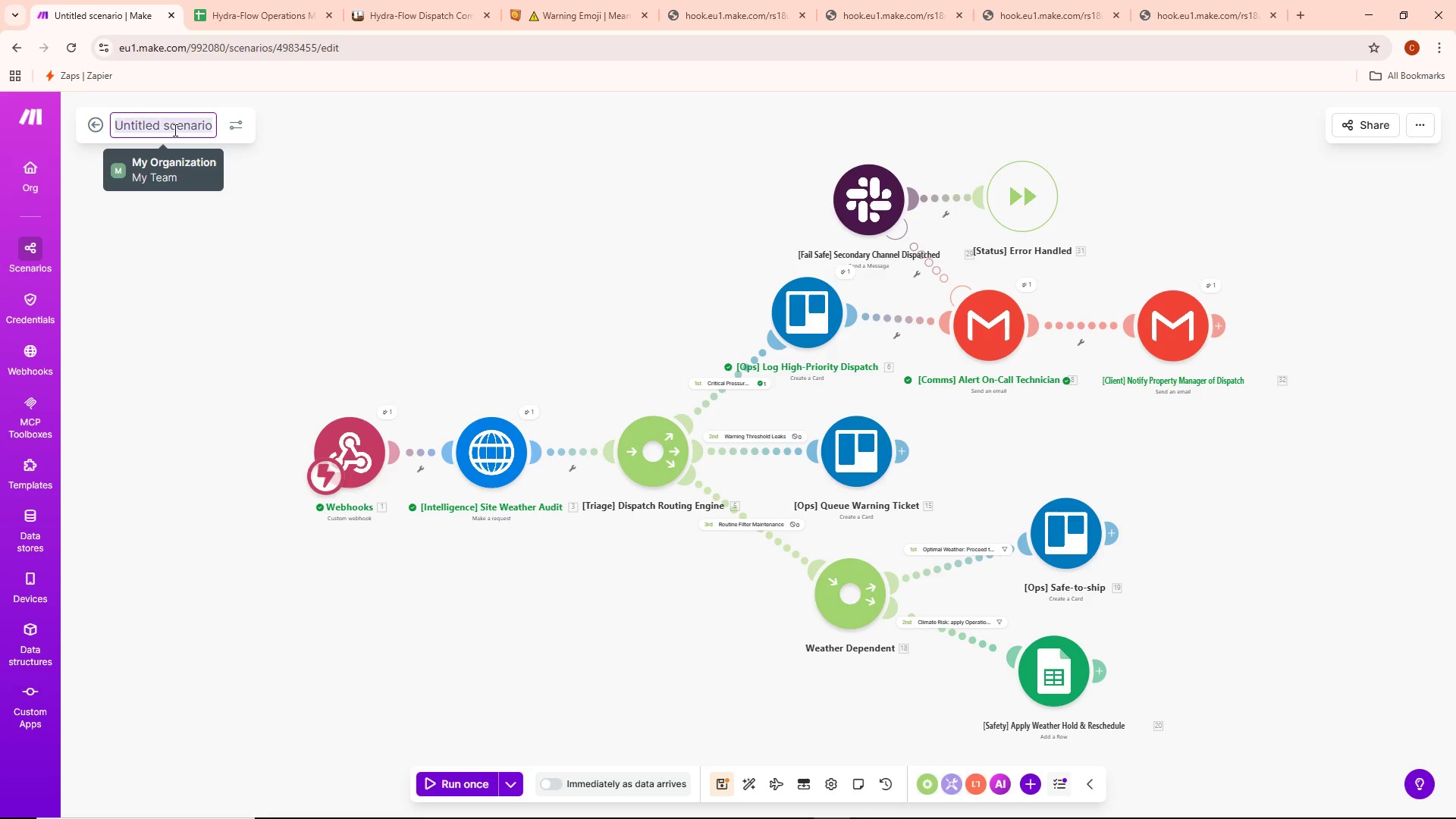 
key(Control+A)
 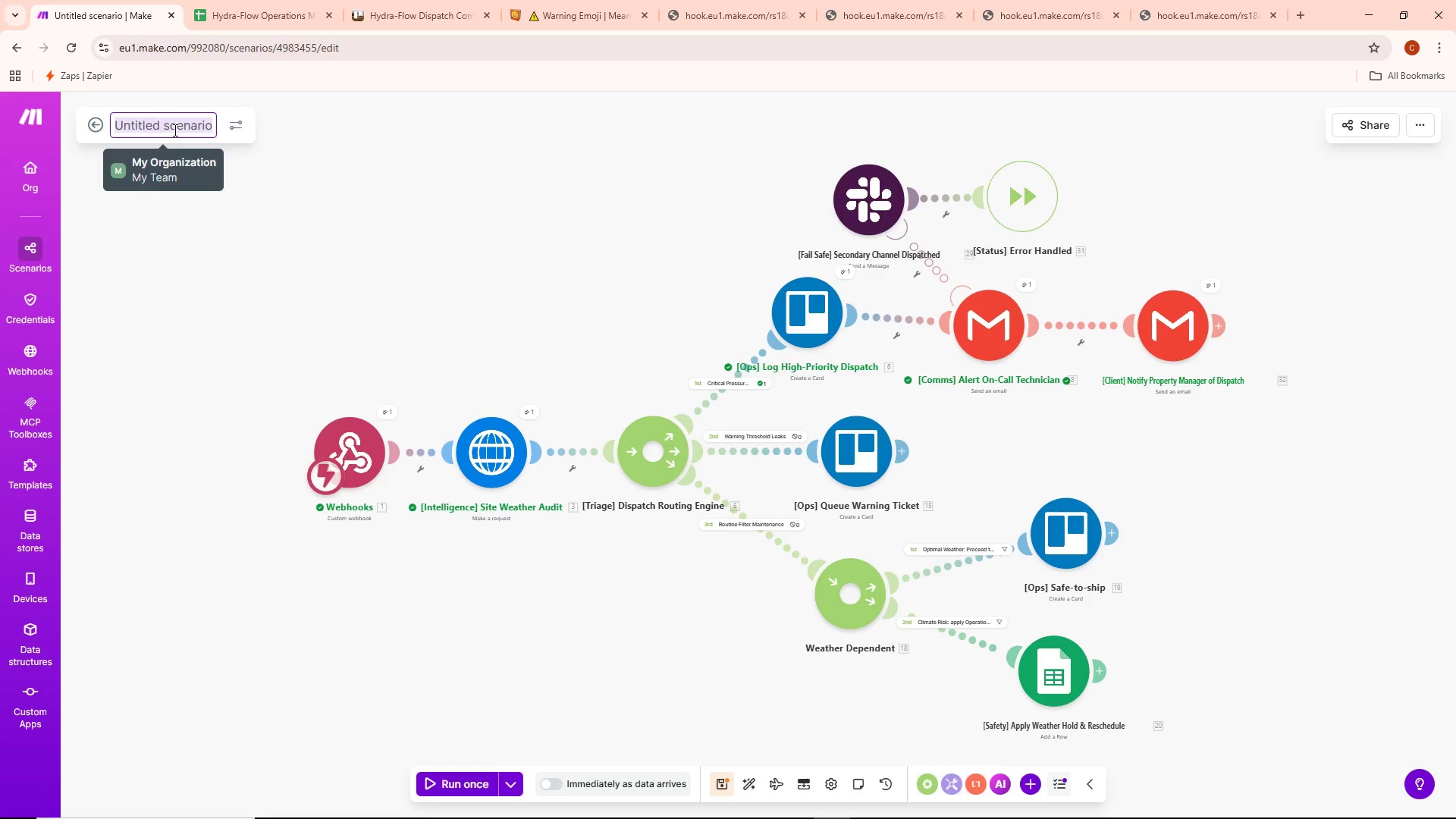 
key(Backspace)
type(Hydra)
 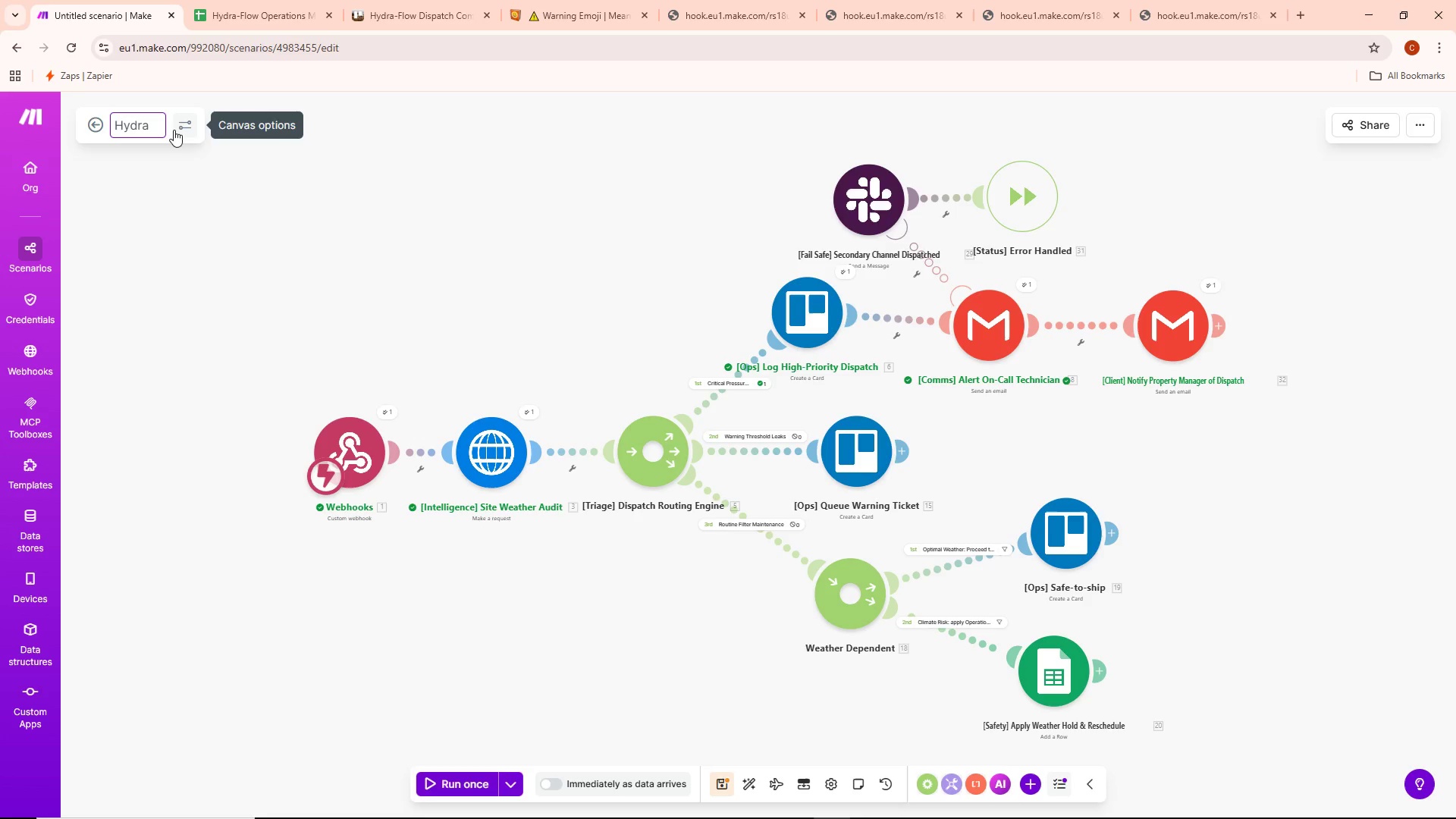 
wait(5.05)
 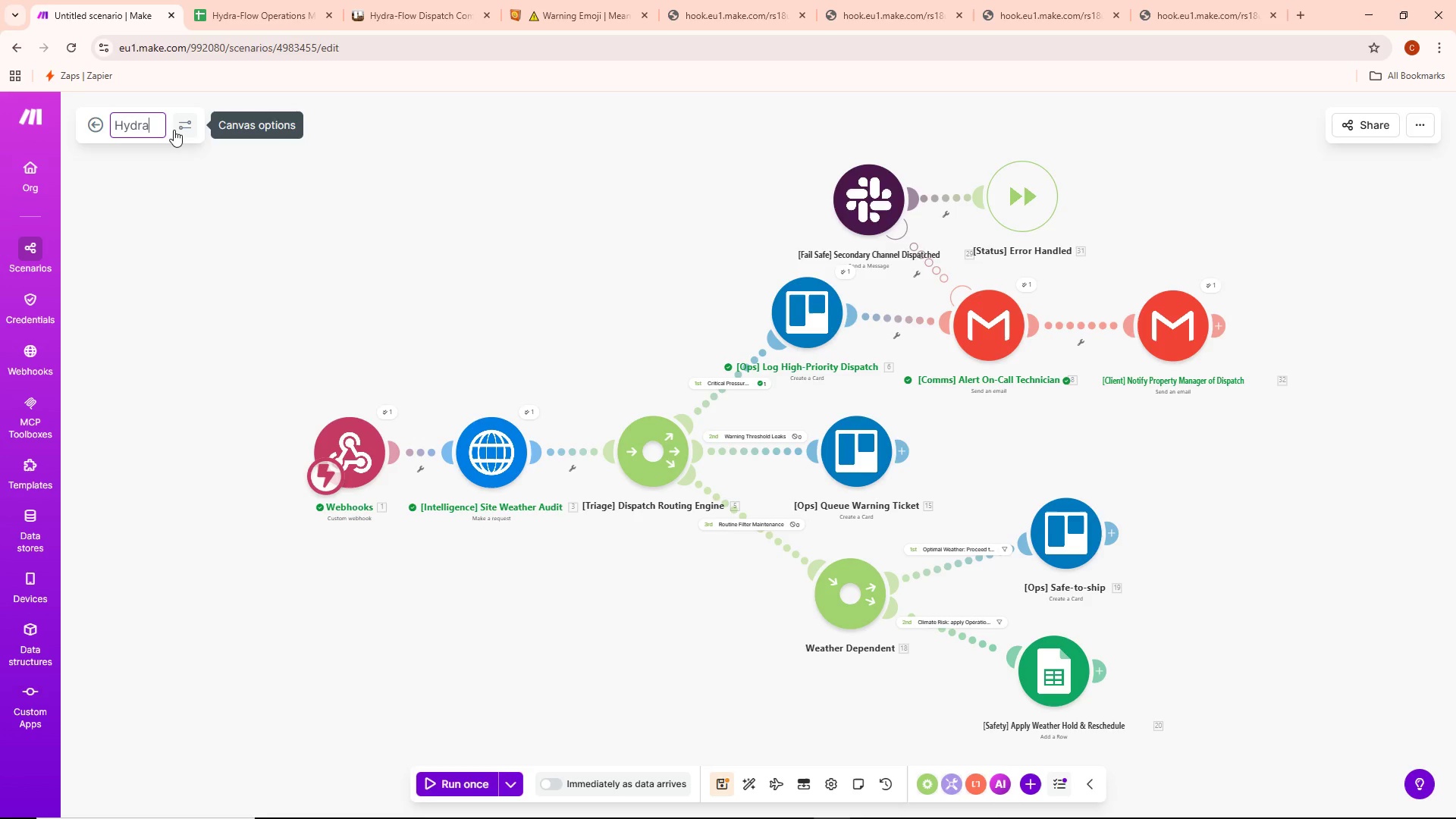 
key(Control+Backspace)
 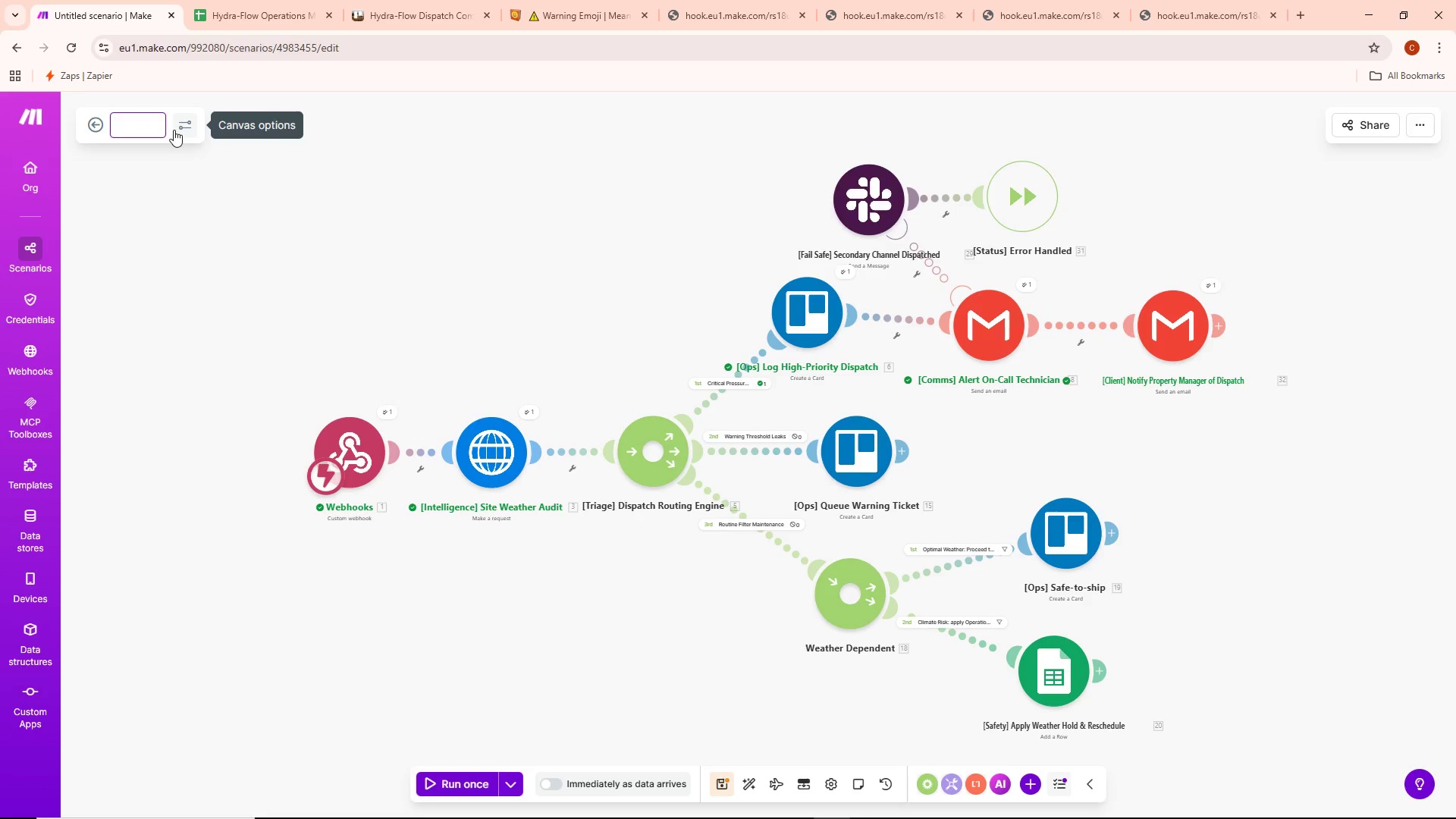 
type([Hydra-Flow] Mission Critical Field Intelligence & Dispatch)
 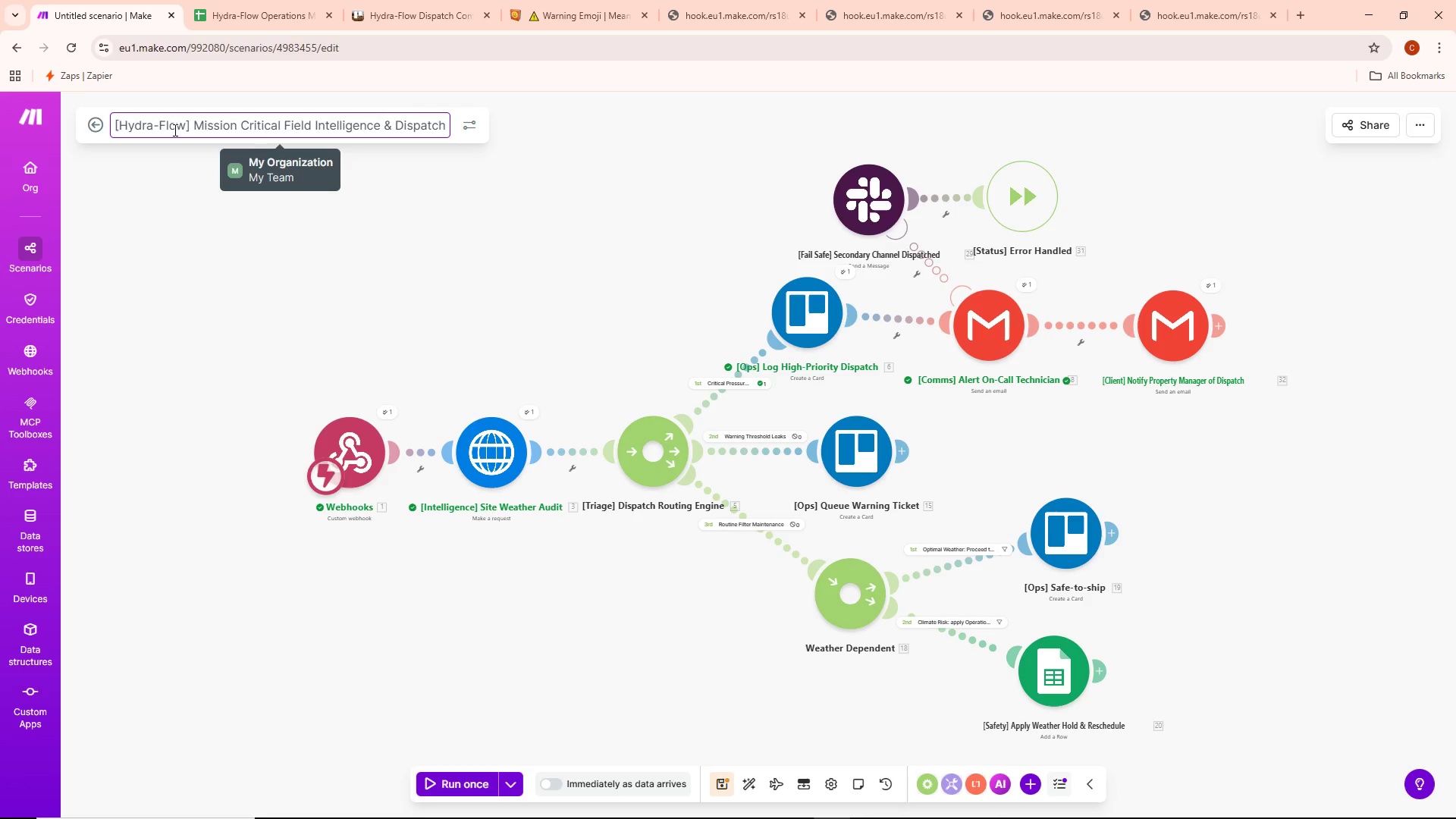 
wait(6.31)
 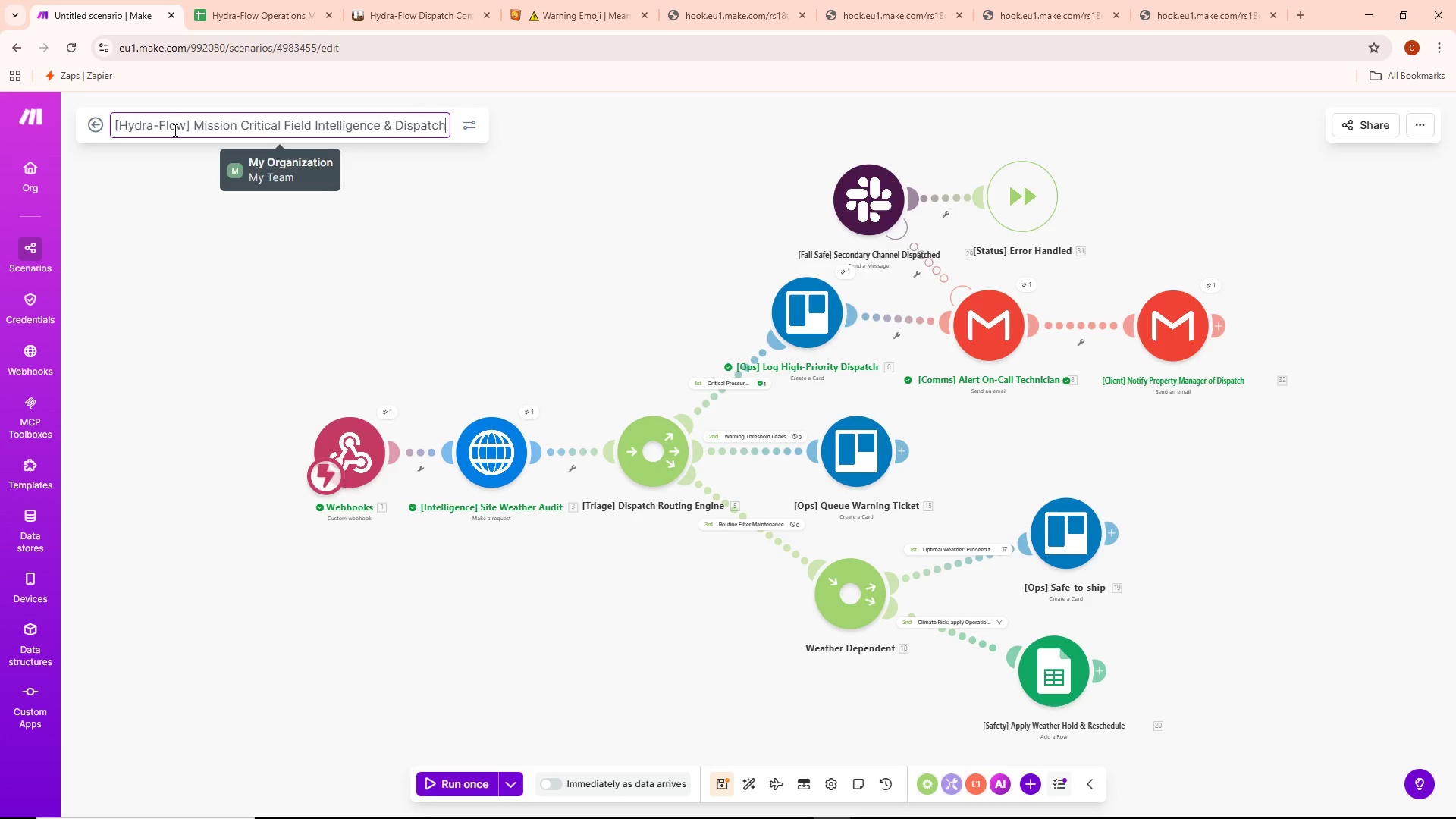 
type( Emgio)
key(Backspace)
type(ine)
key(Backspace)
key(Backspace)
key(Backspace)
key(Backspace)
key(Backspace)
key(Backspace)
type(nine)
key(Backspace)
key(Backspace)
key(Backspace)
type(gine)
 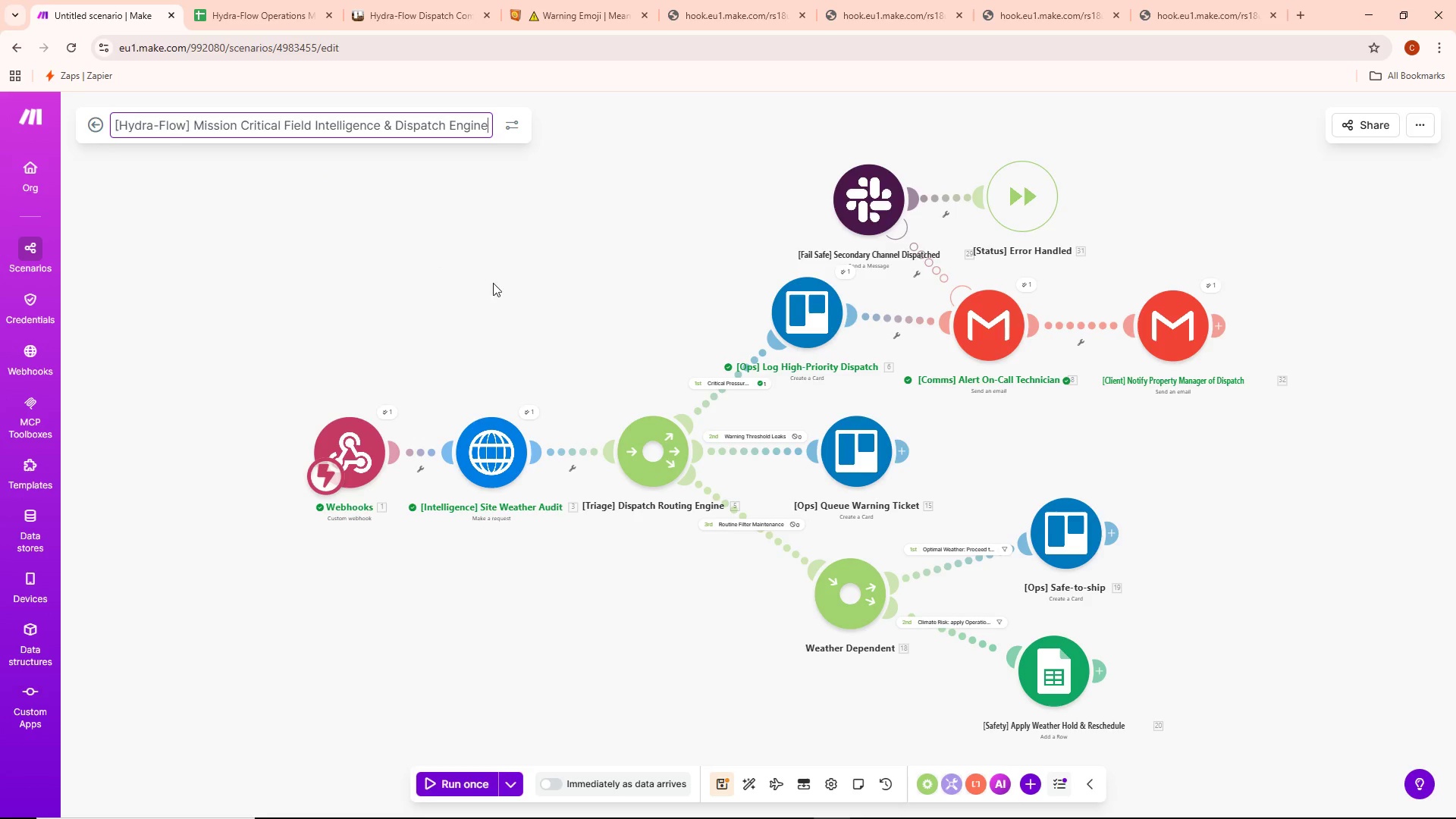 
left_click([484, 273])
 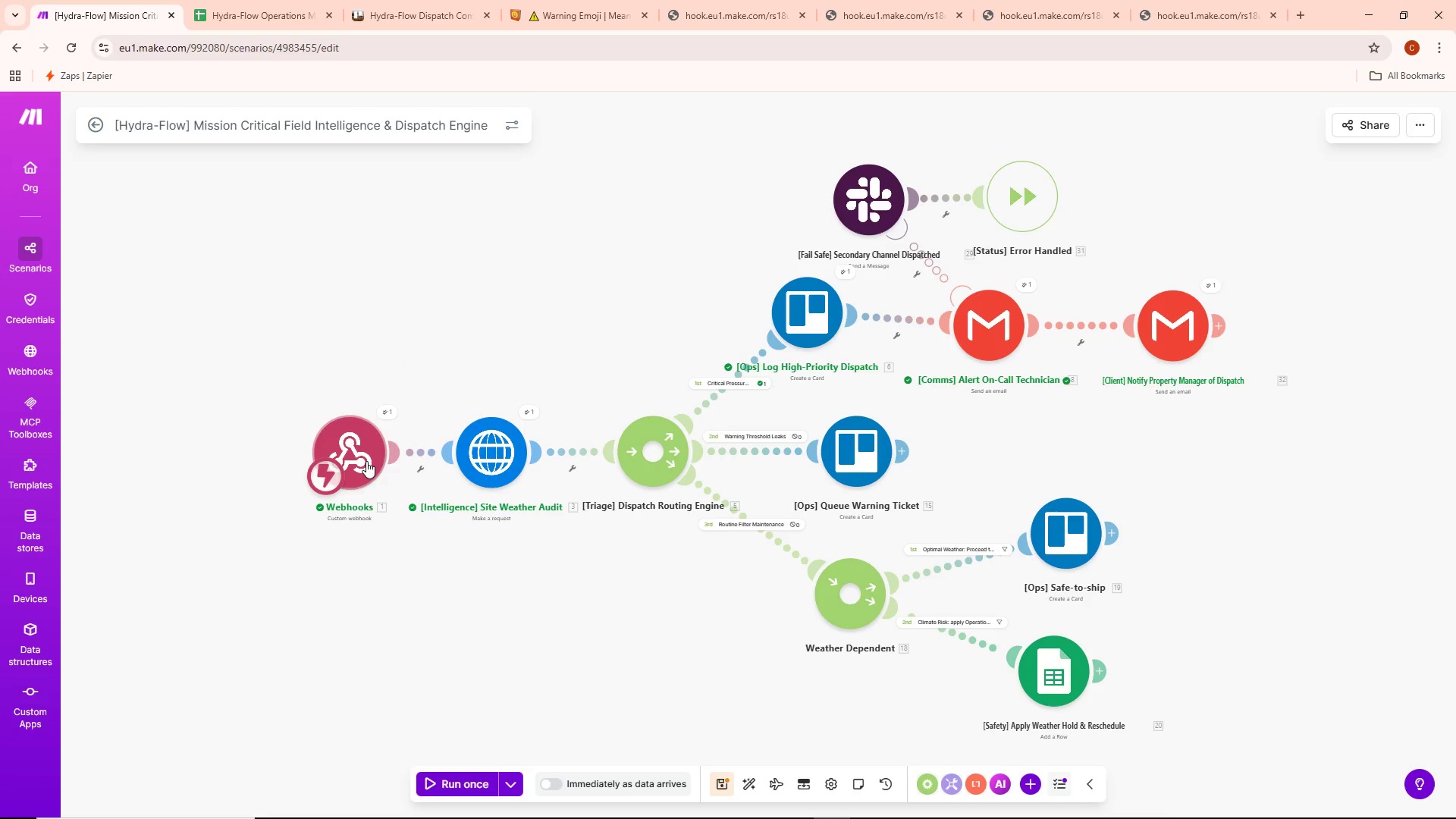 
right_click([361, 432])
 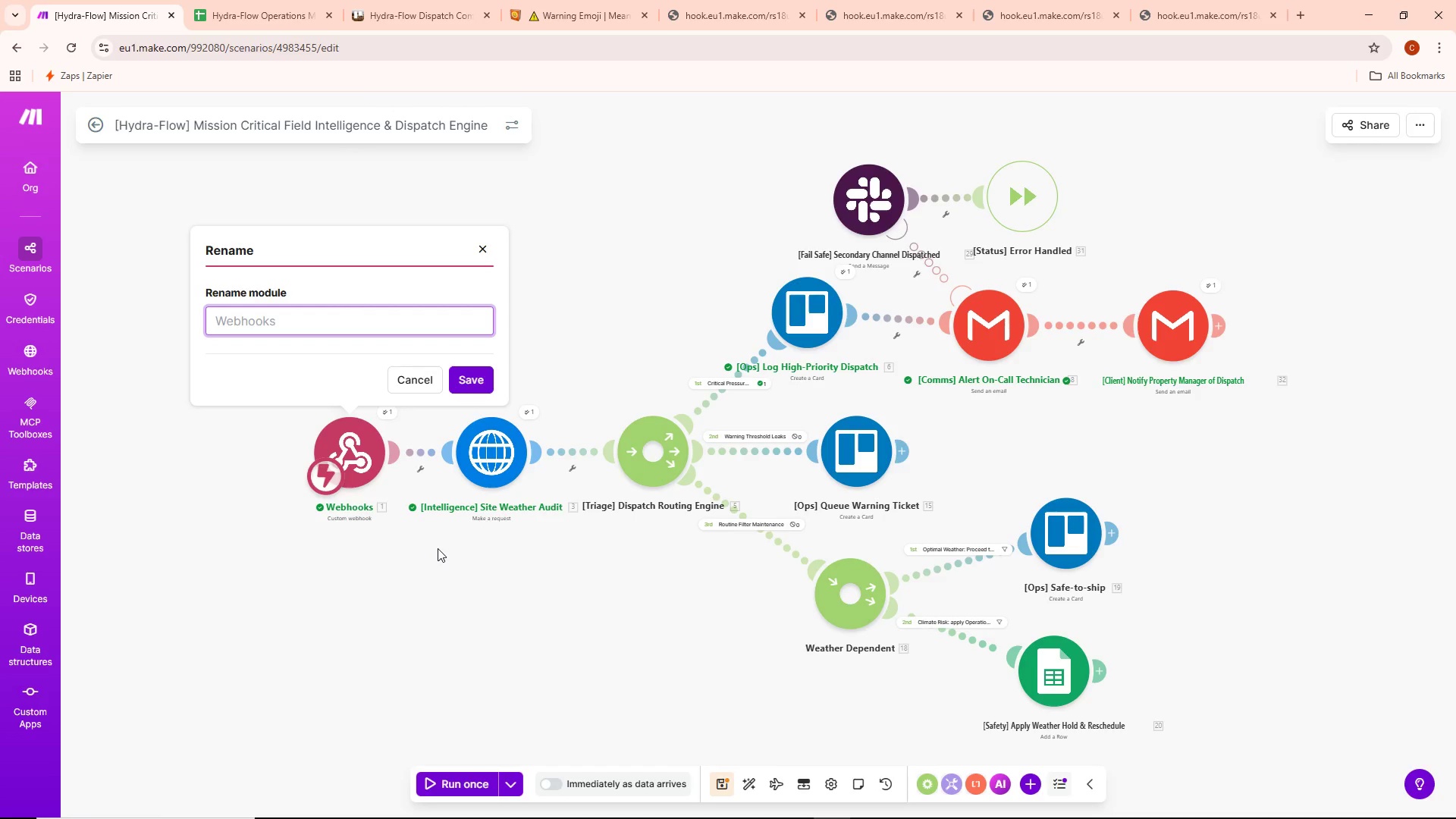 
wait(6.8)
 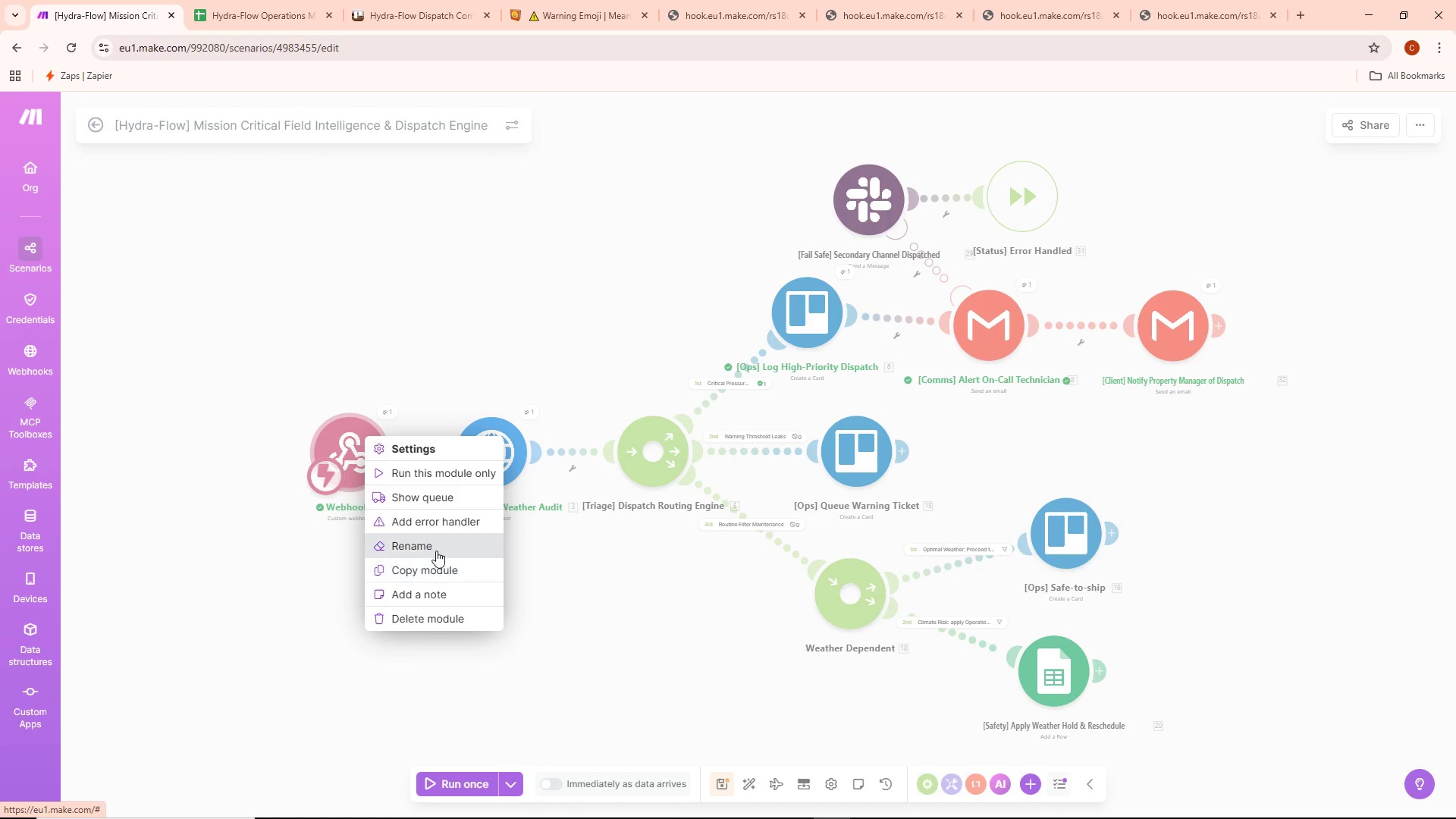 
type([Intake] Field Sensor real-Time)
 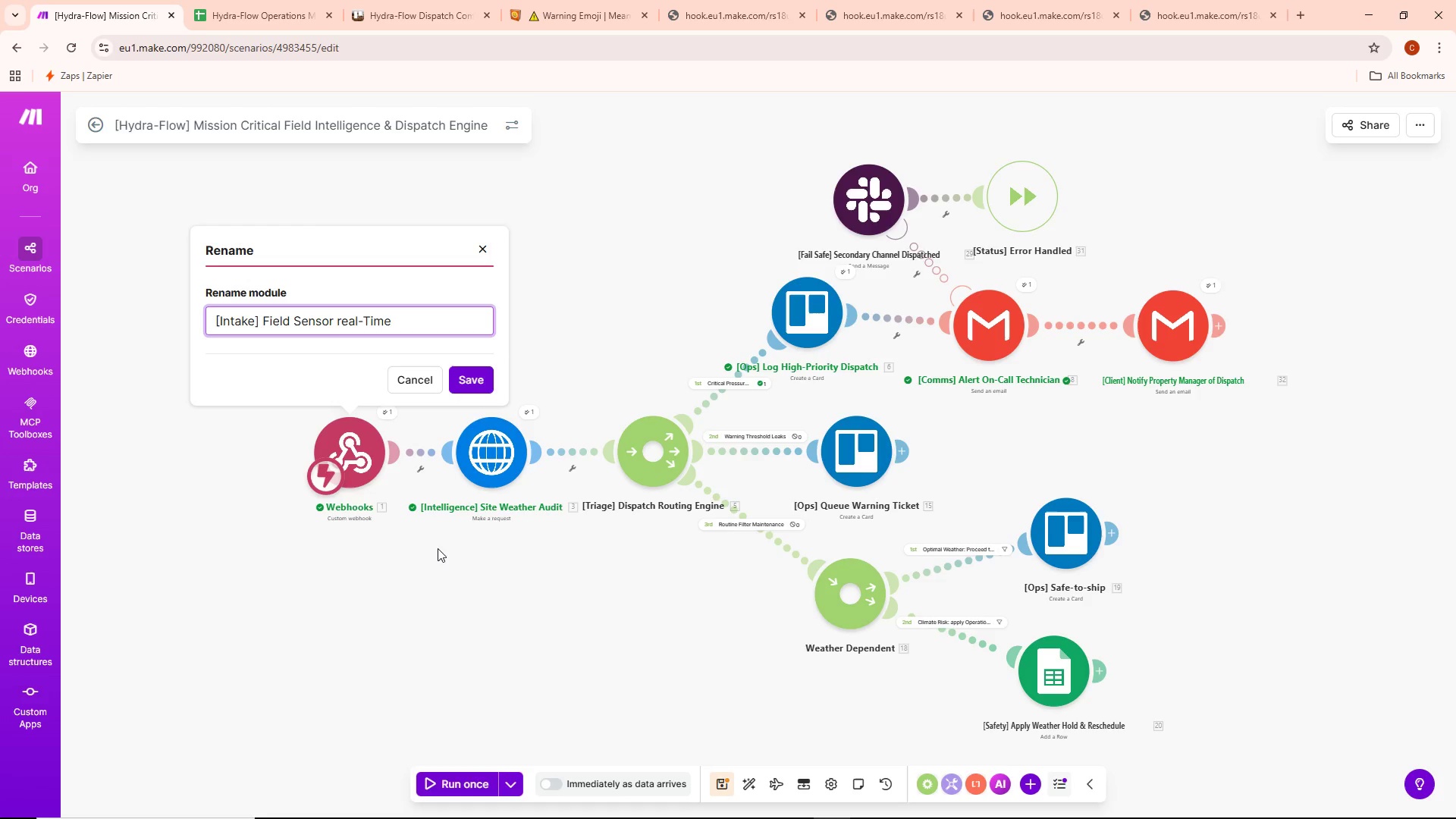 
key(Backspace)
 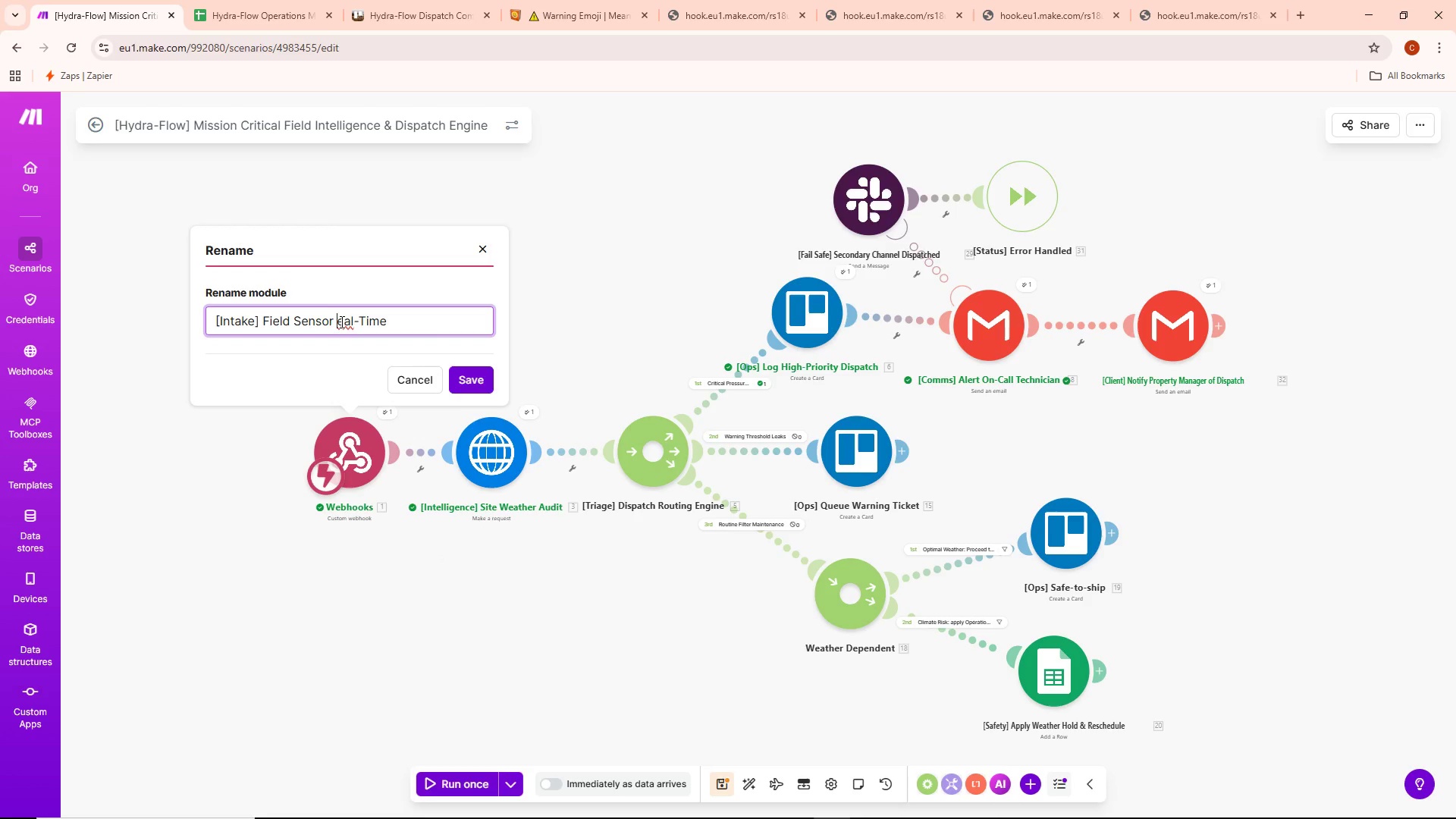 
key(Shift+ShiftRight)
 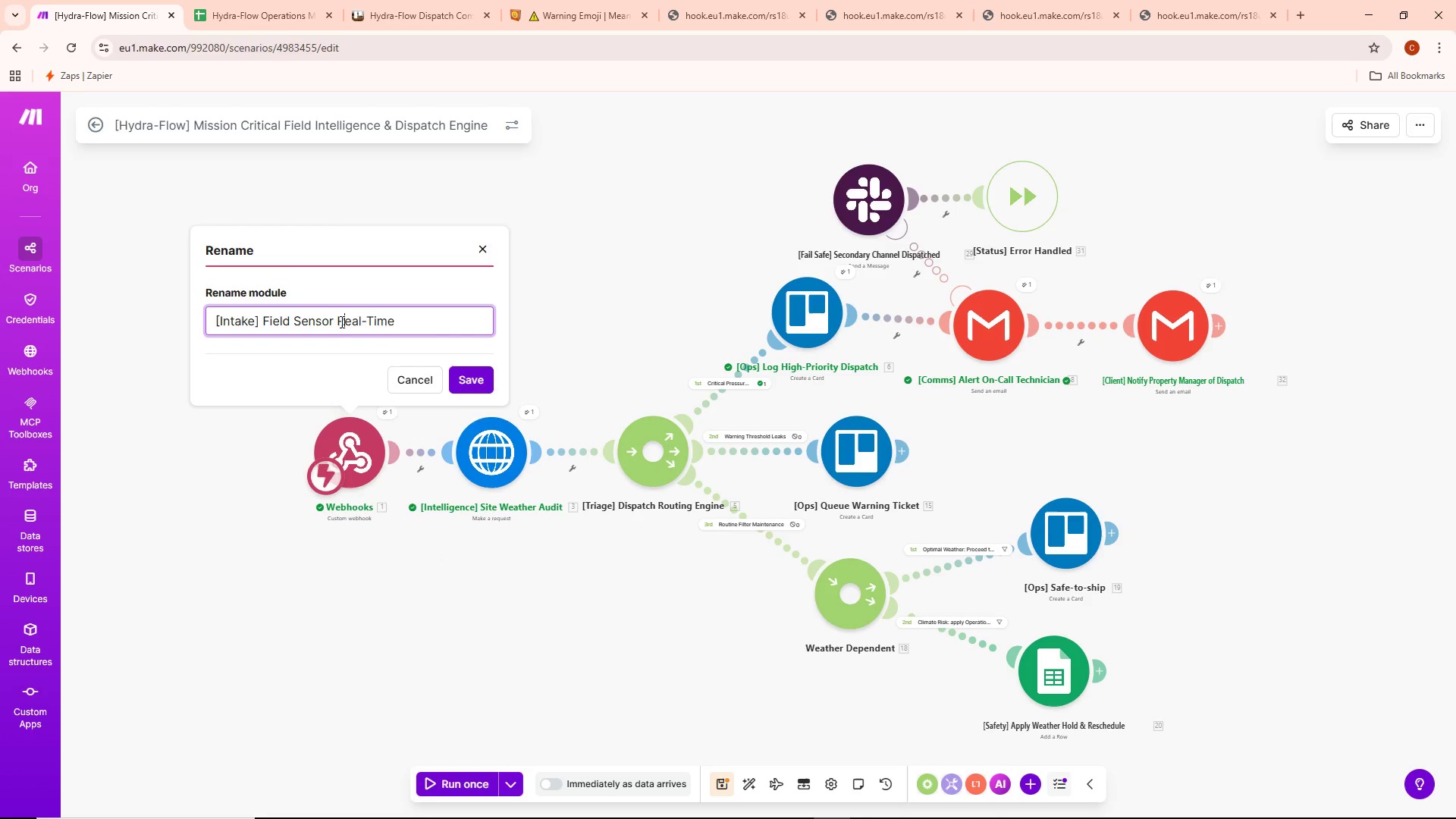 
key(Shift+R)
 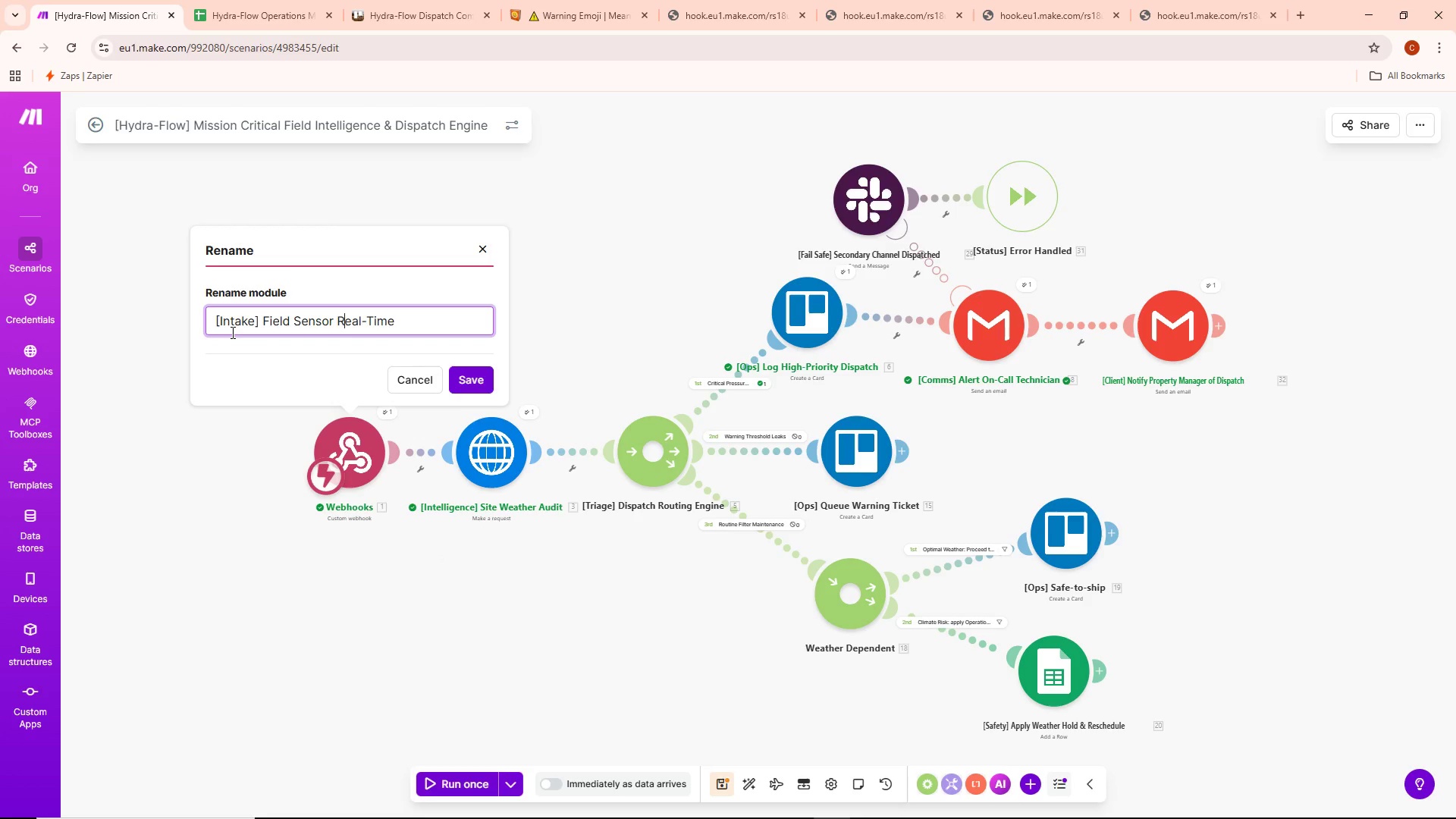 
wait(9.53)
 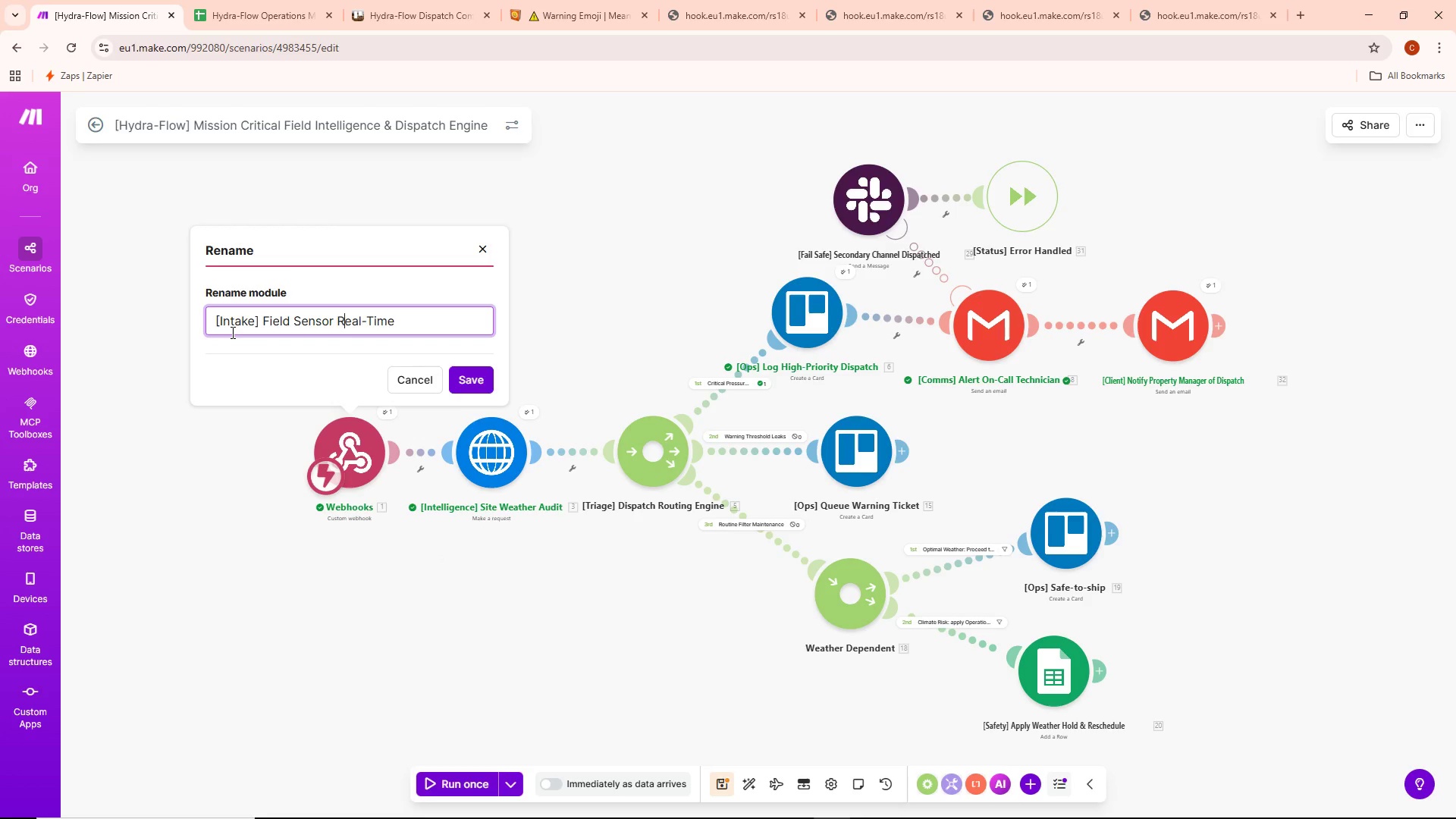 
left_click([410, 322])
 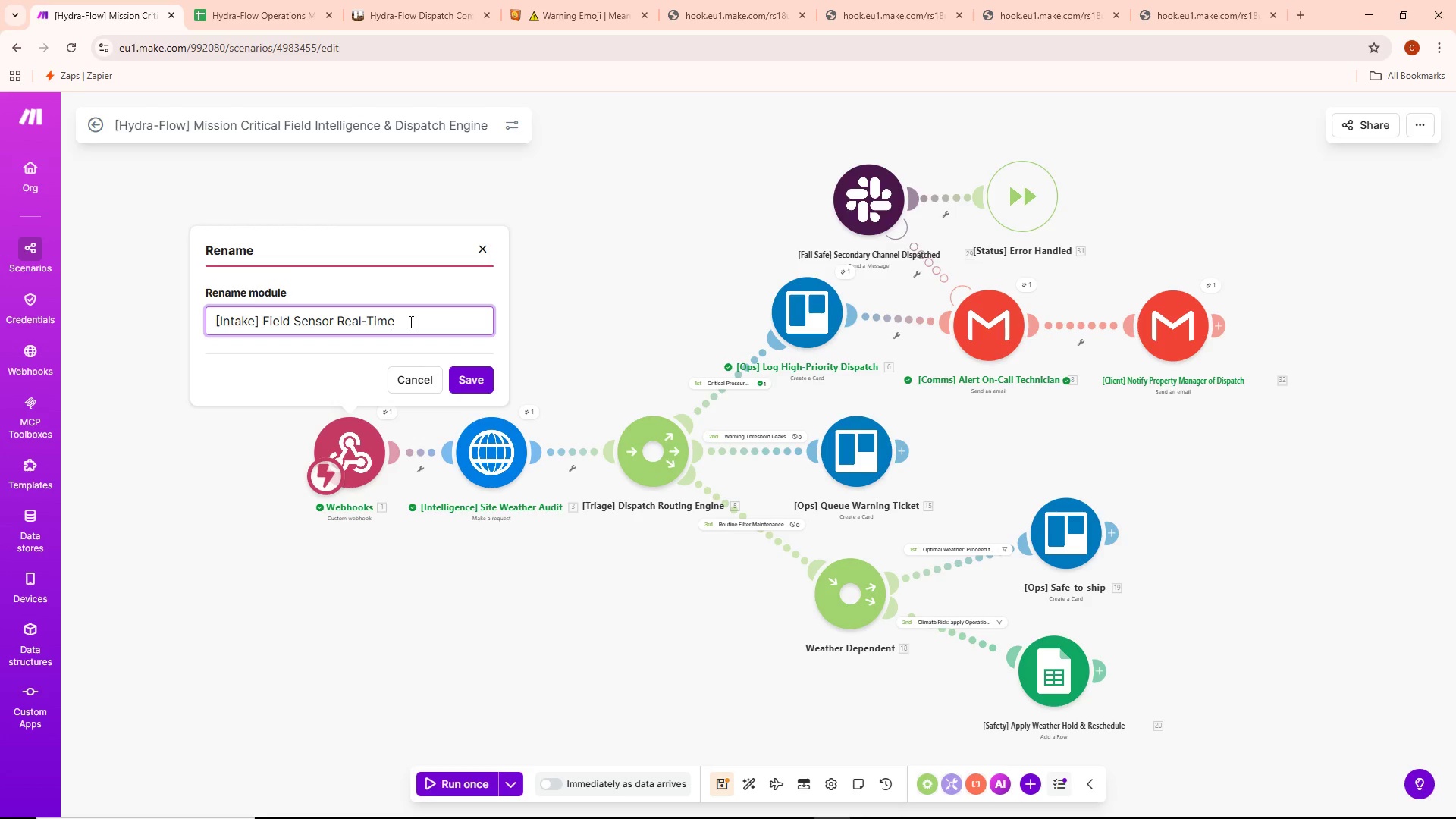 
type( Telemetry)
 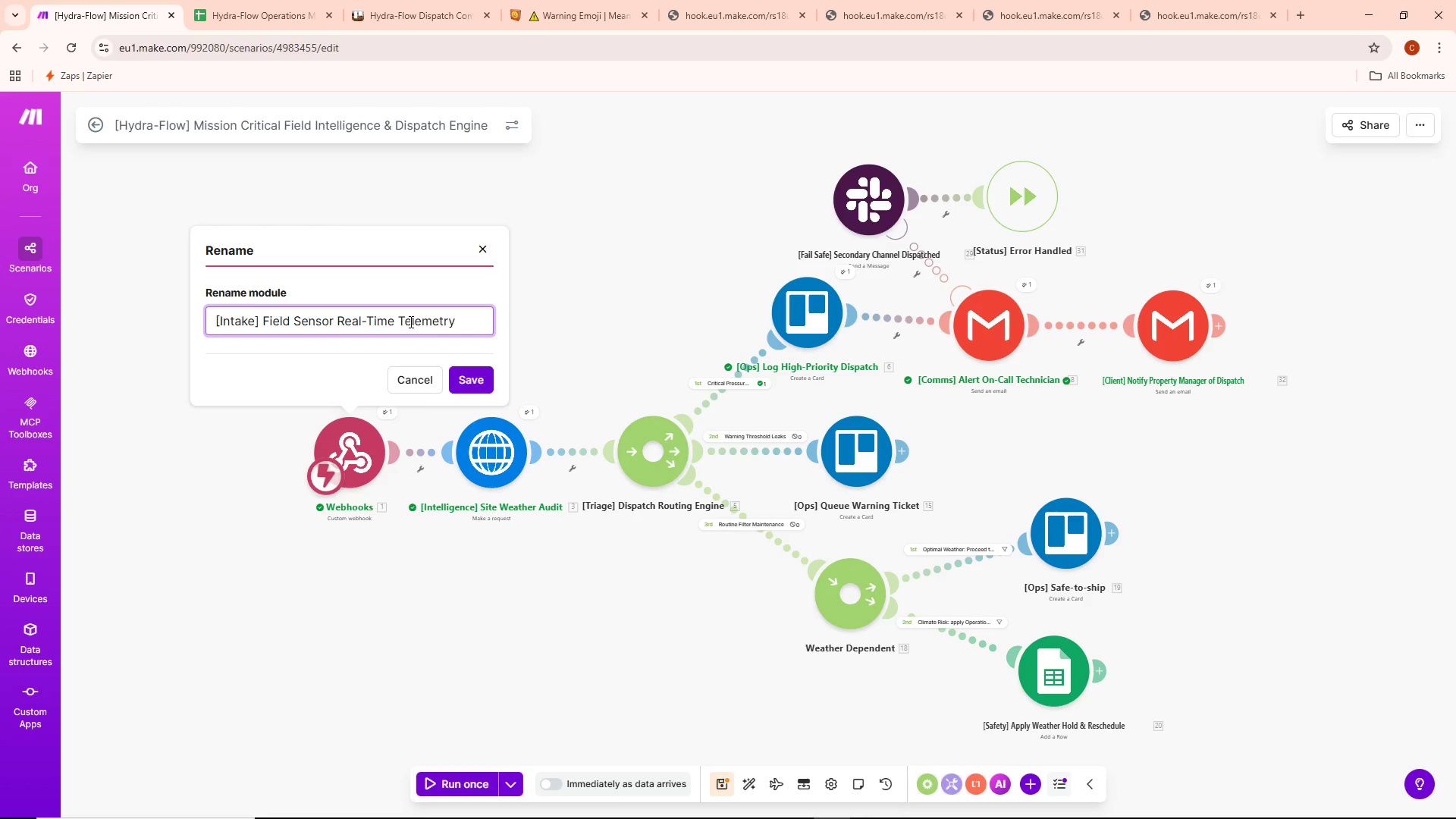 
left_click([479, 380])
 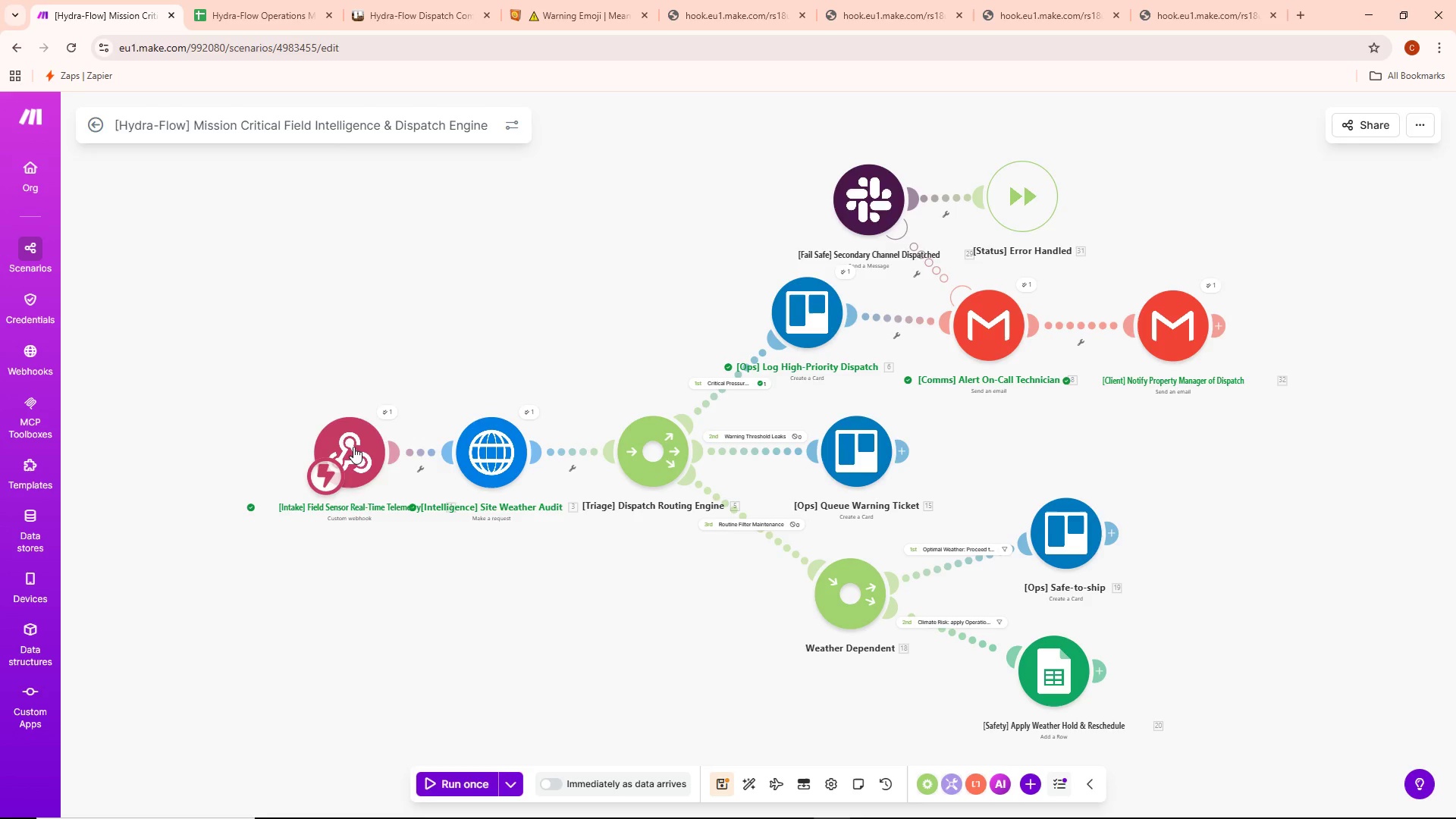 
left_click_drag(start_coordinate=[351, 446], to_coordinate=[328, 444])
 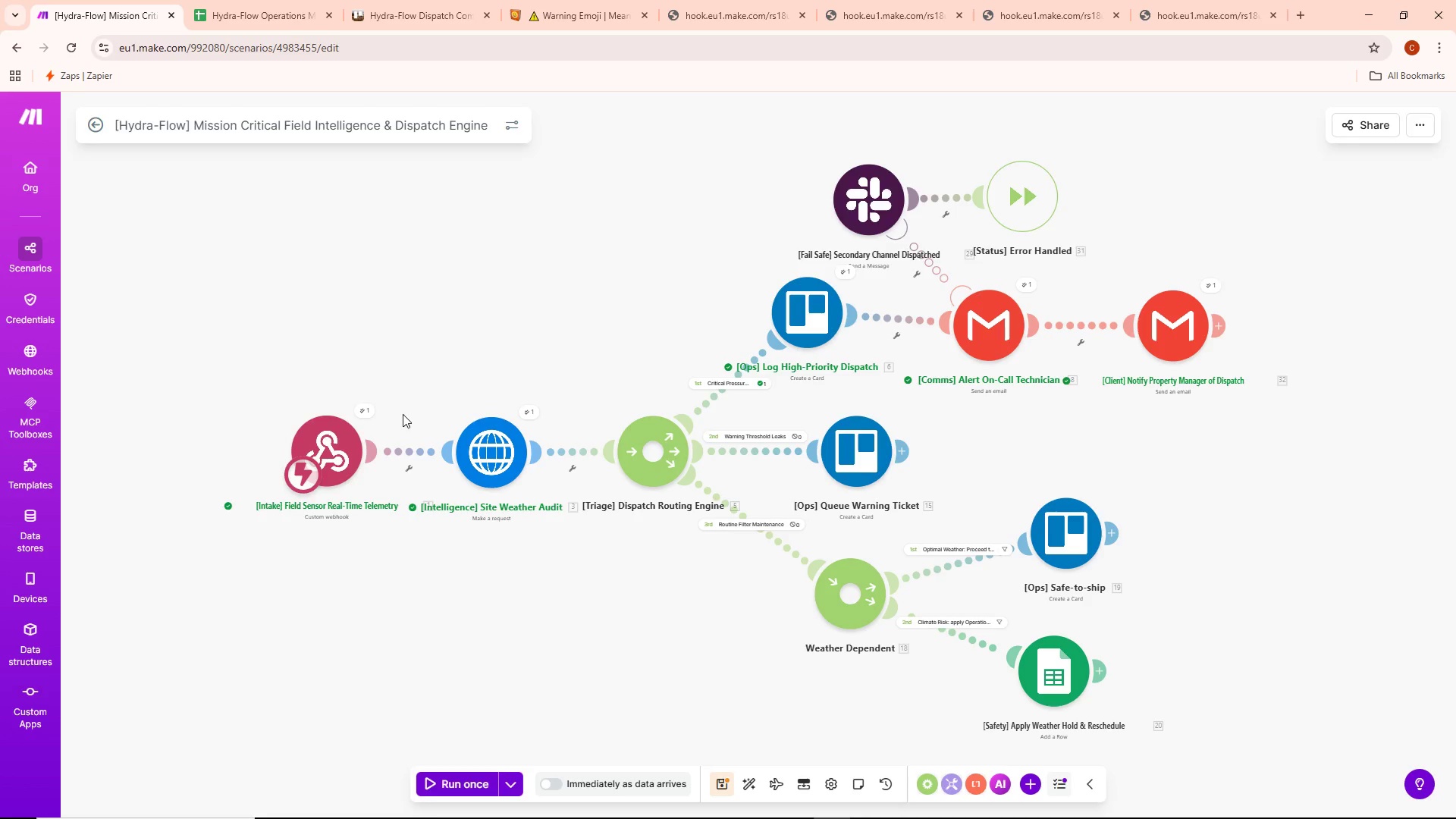 
key(Meta+Shift+S)
 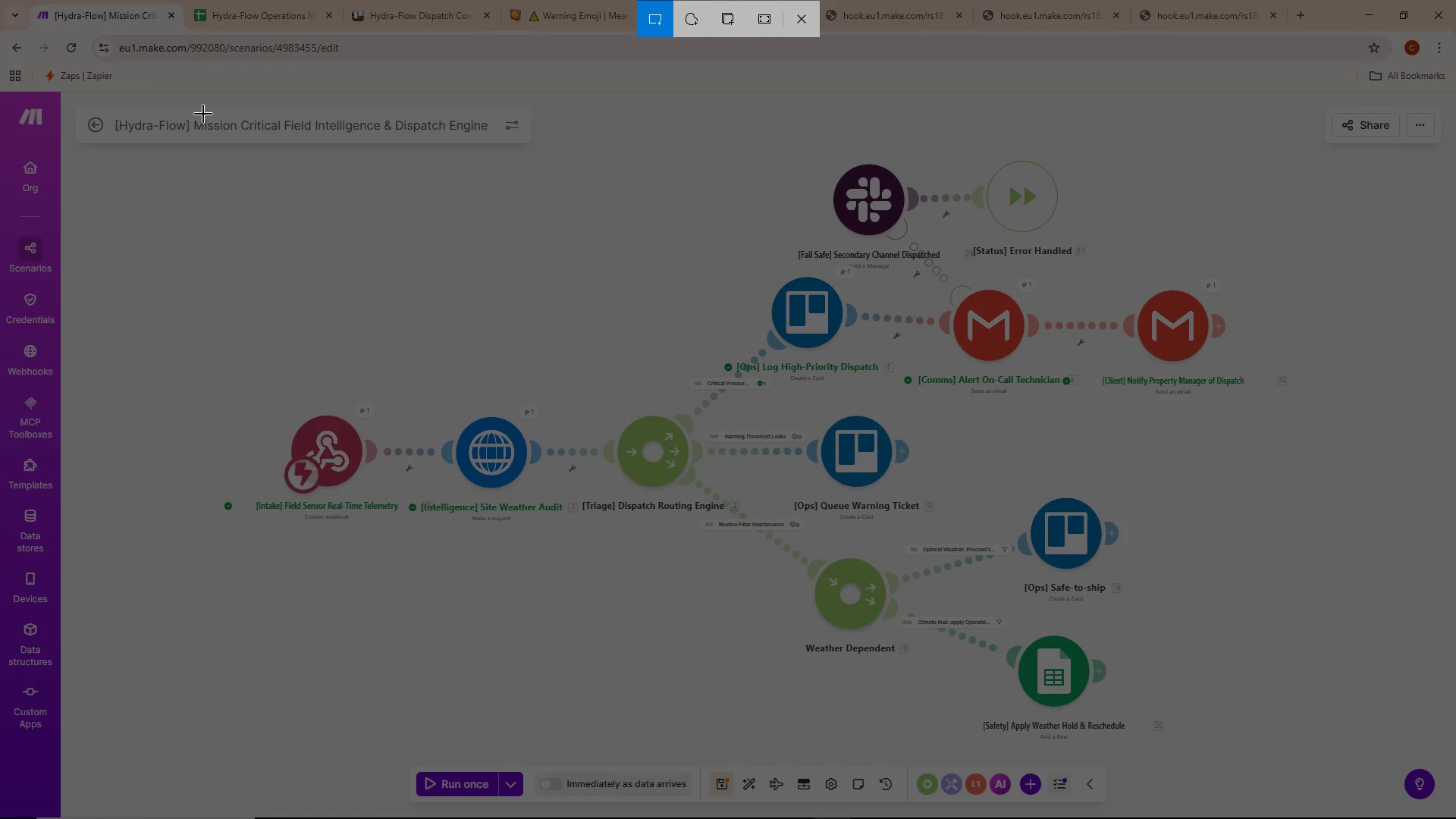 
wait(6.86)
 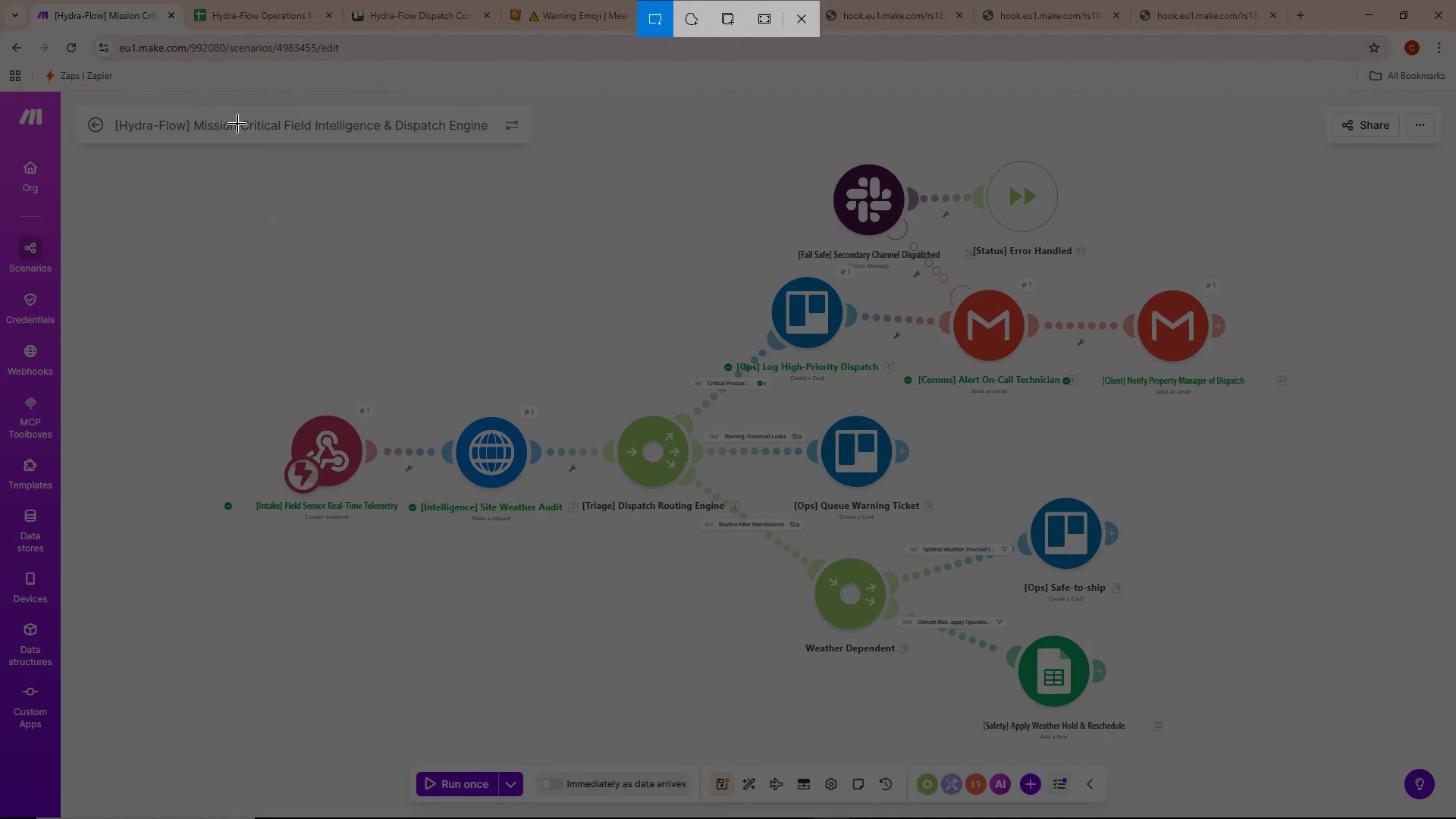 
left_click_drag(start_coordinate=[203, 110], to_coordinate=[1346, 759])
 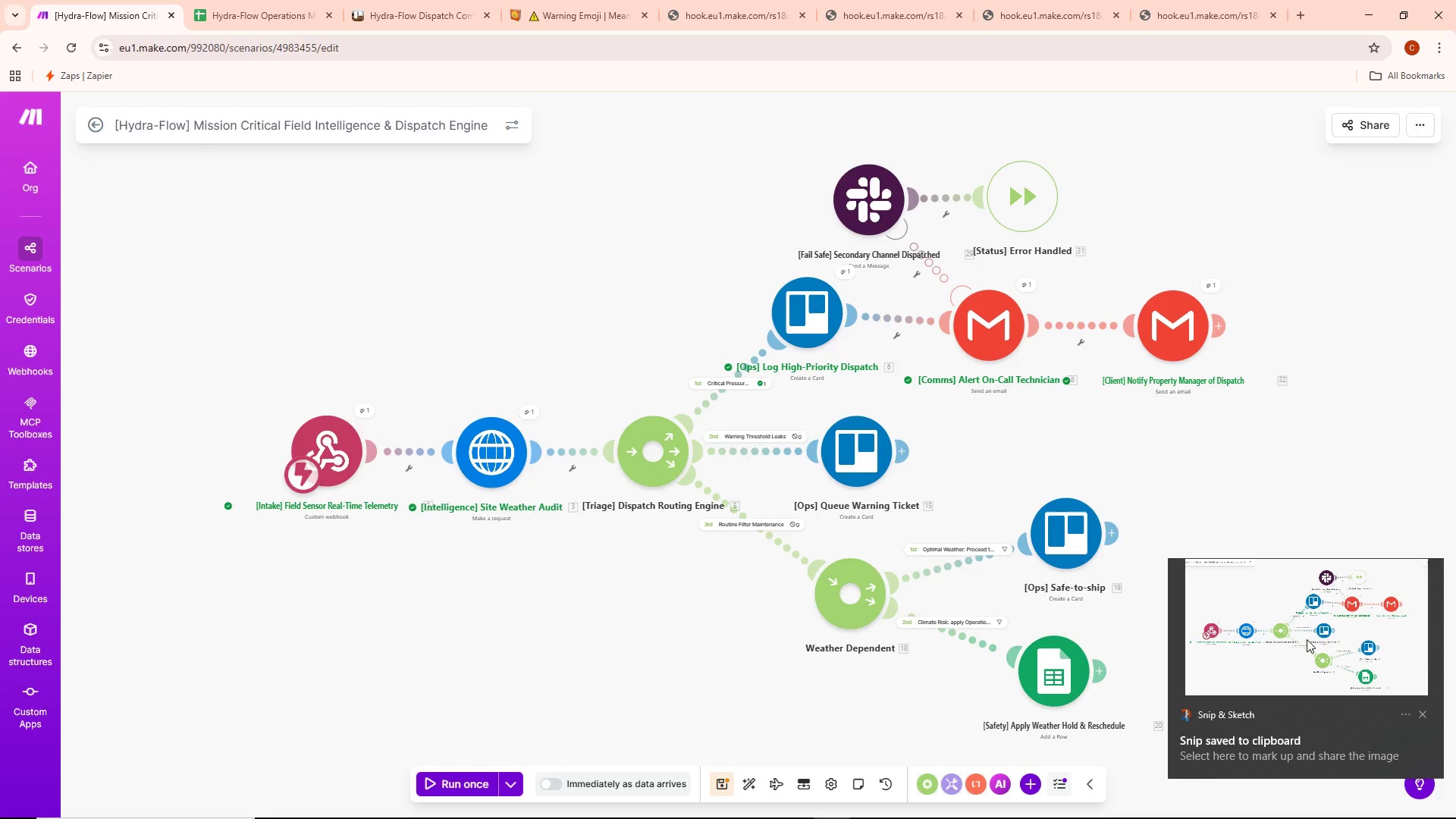 
left_click([1323, 648])
 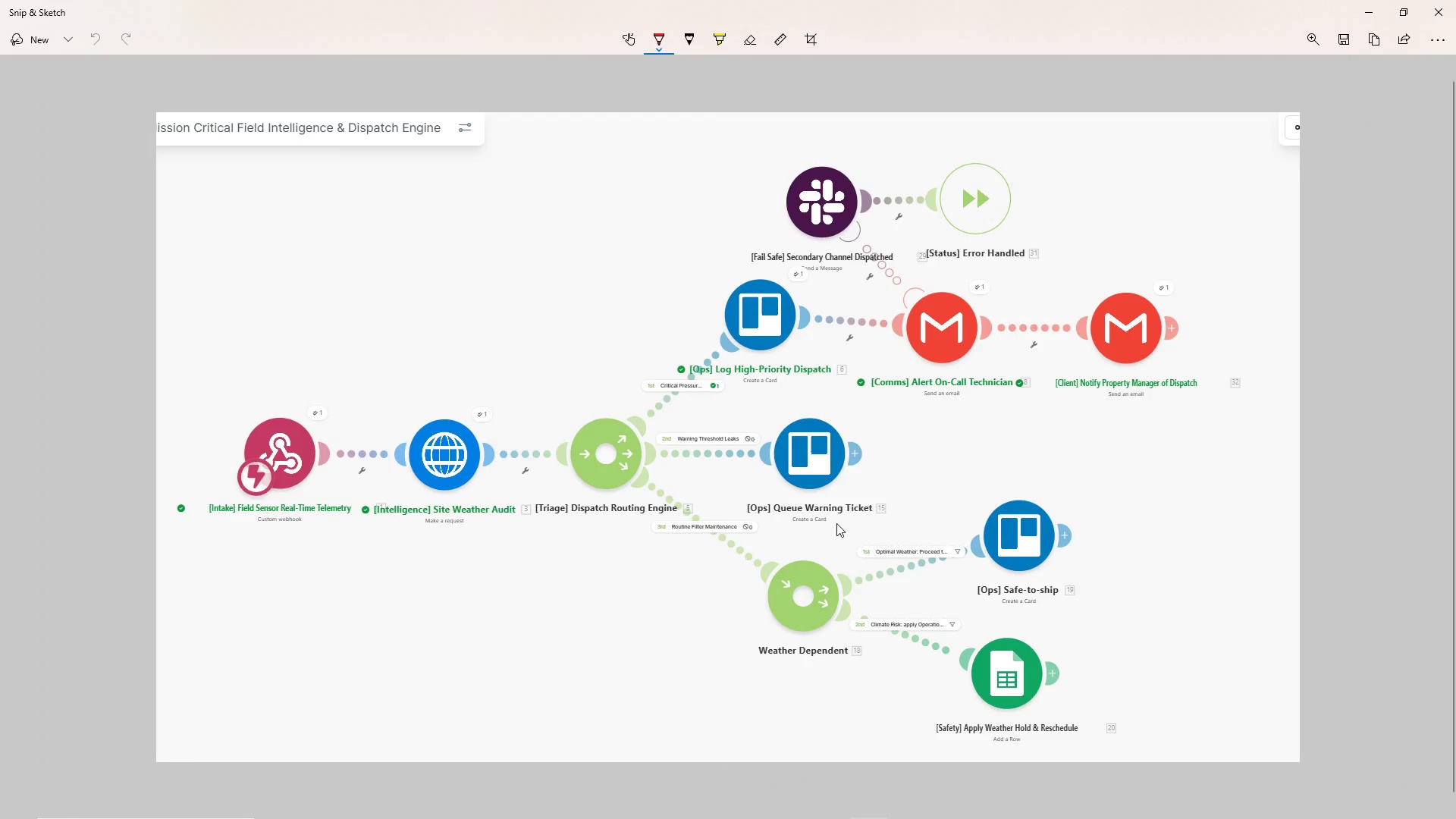 
key(Control+S)
 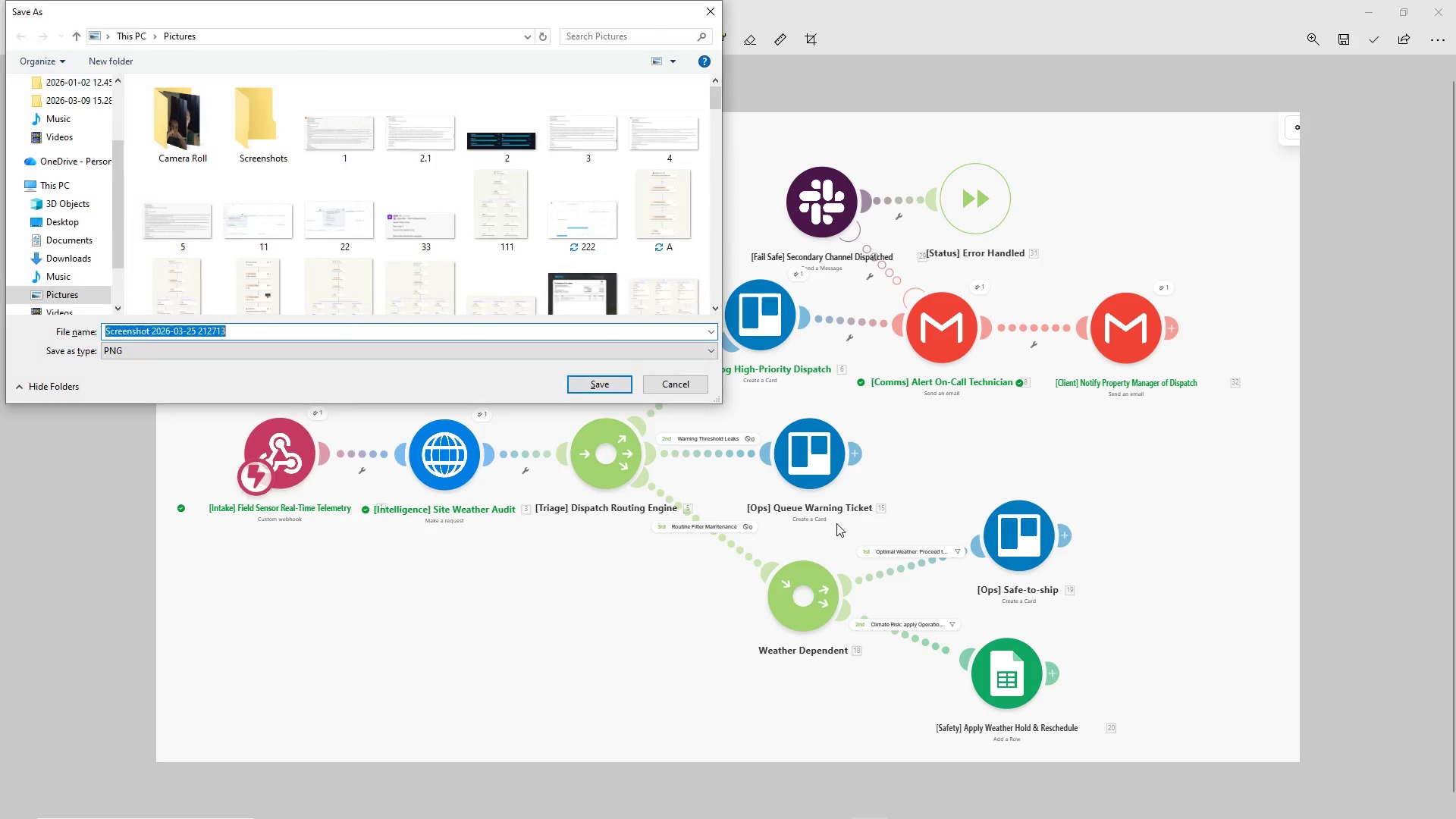 
key(Backspace)
type(s1)
 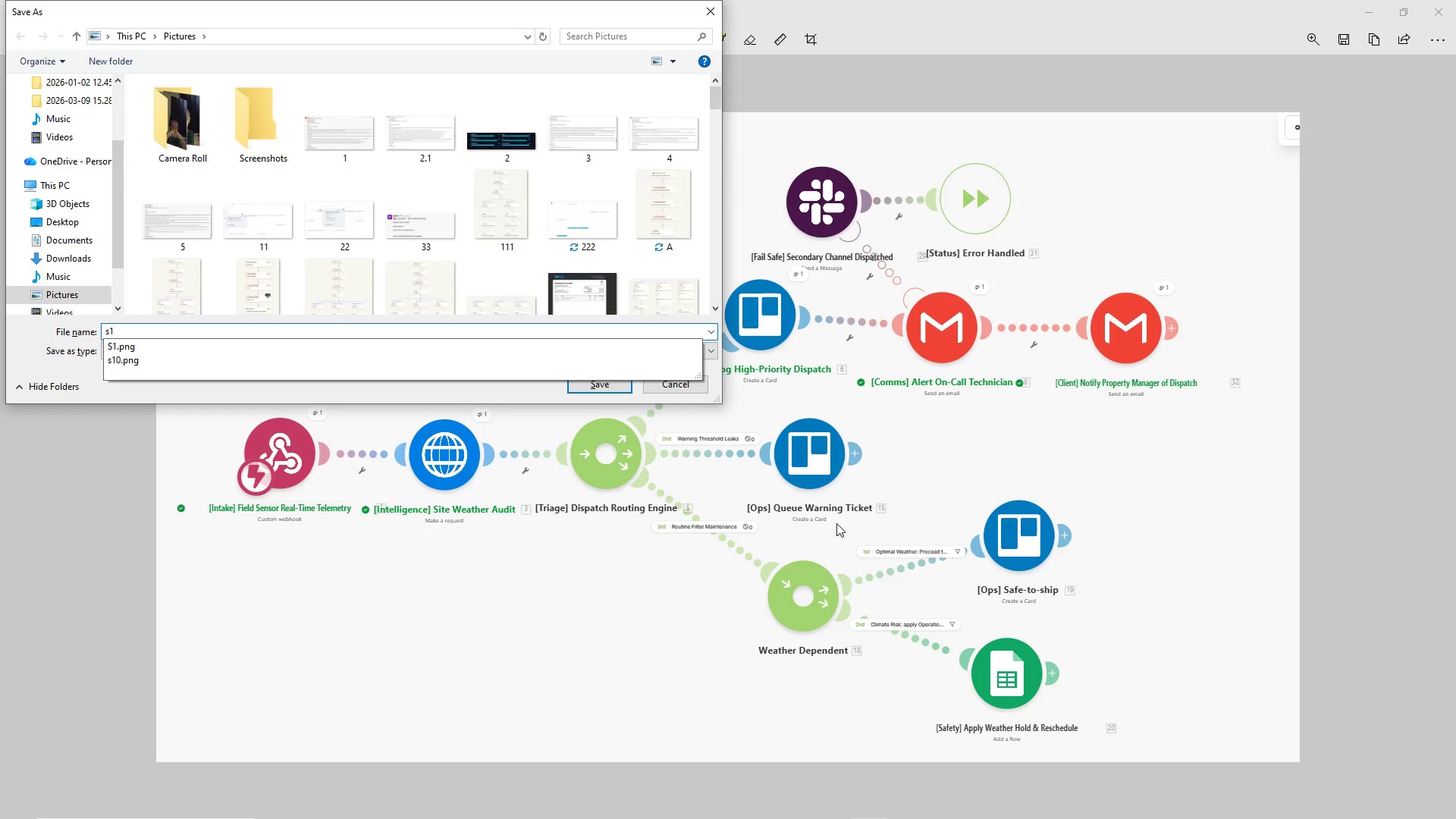 
key(Enter)
 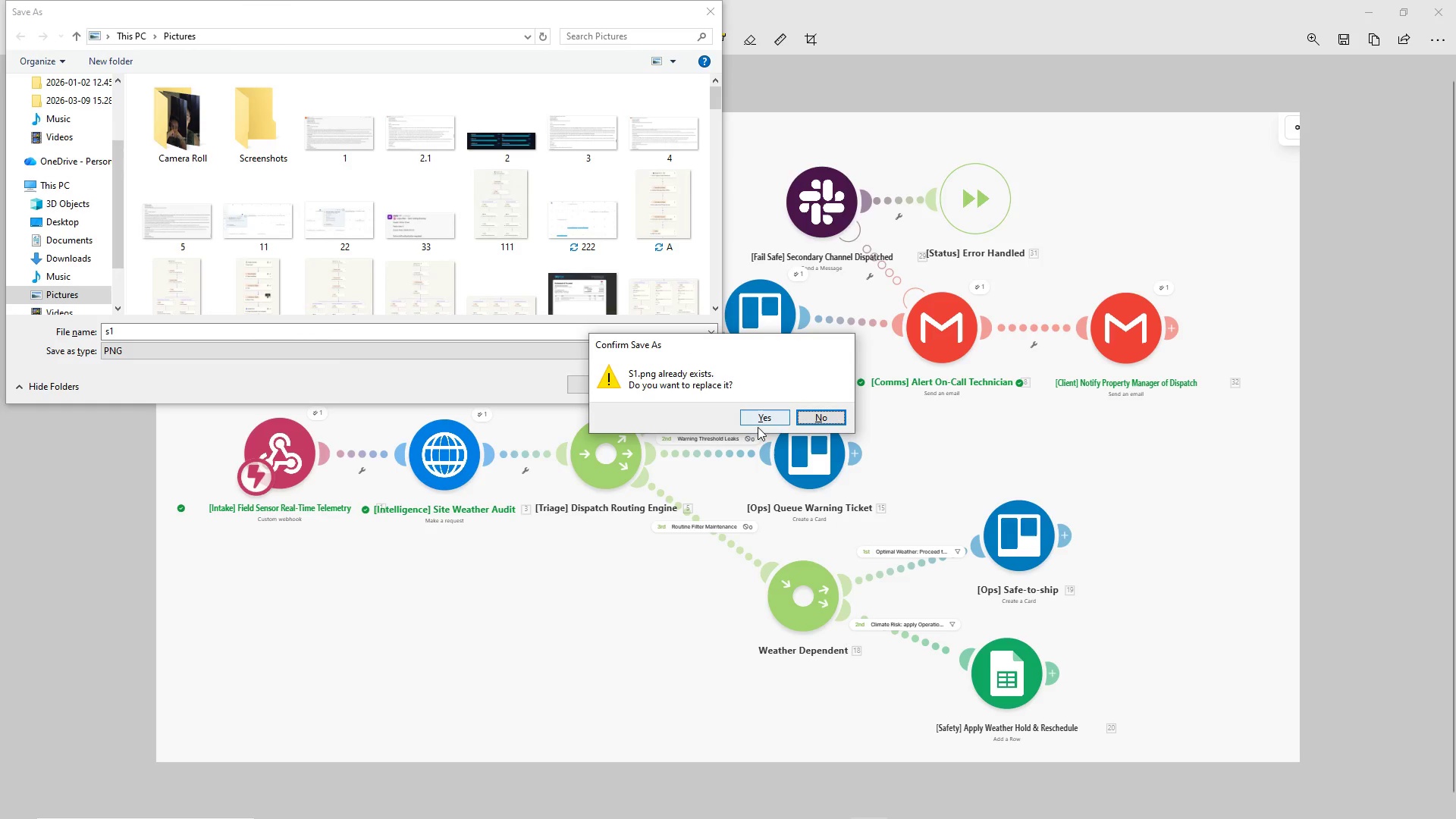 
left_click([764, 418])
 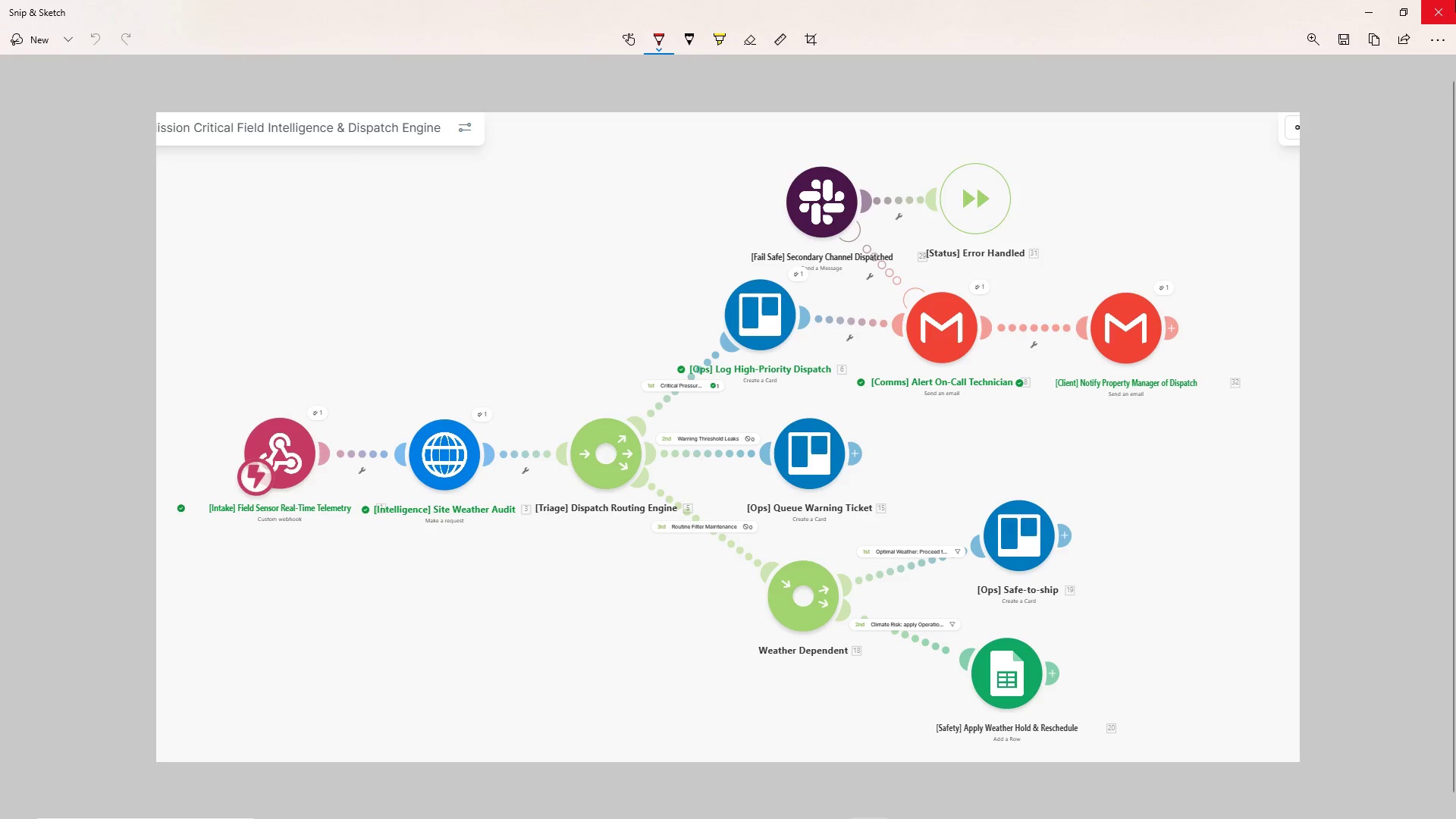 
left_click([1455, 0])
 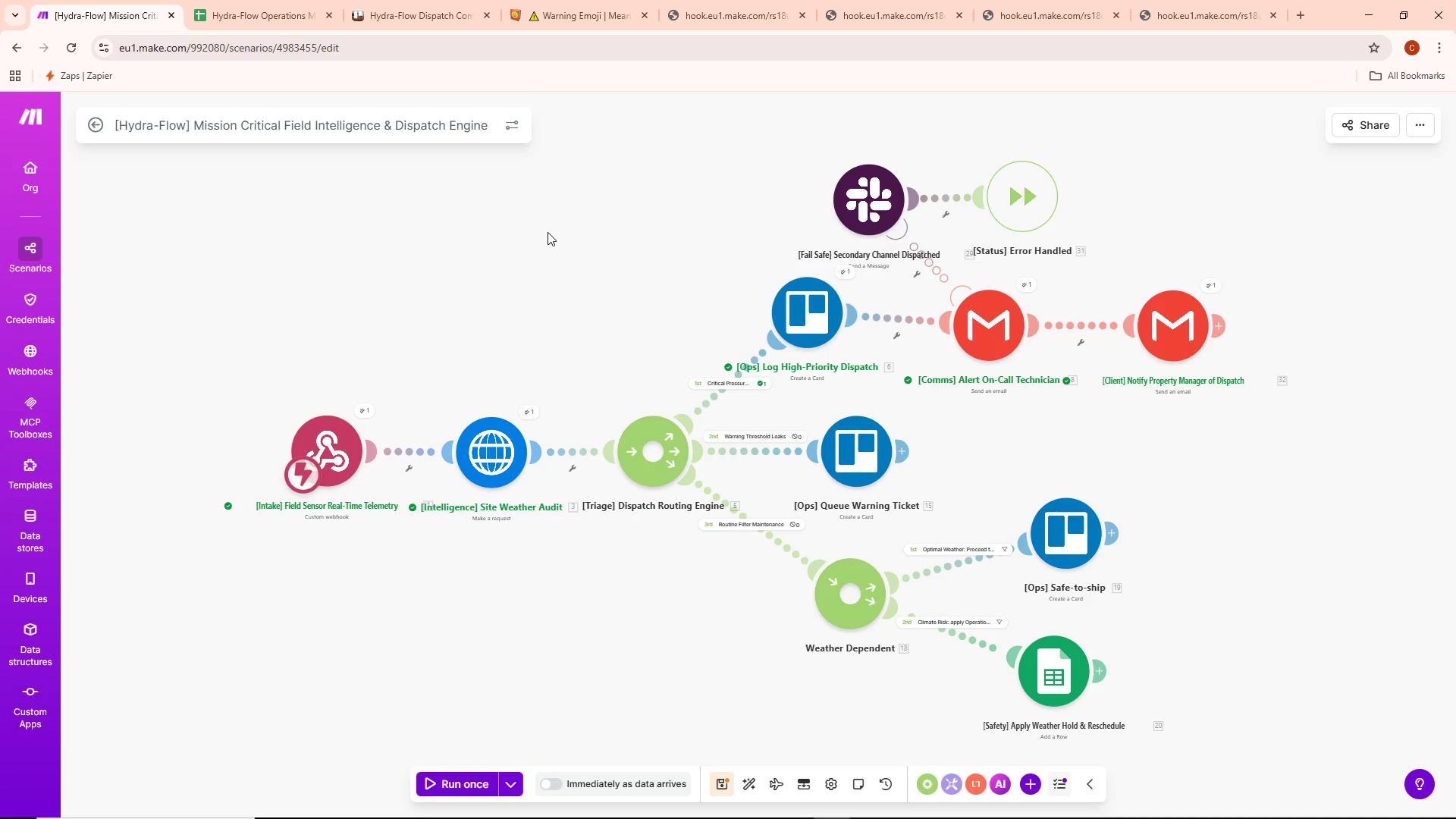 
wait(24.75)
 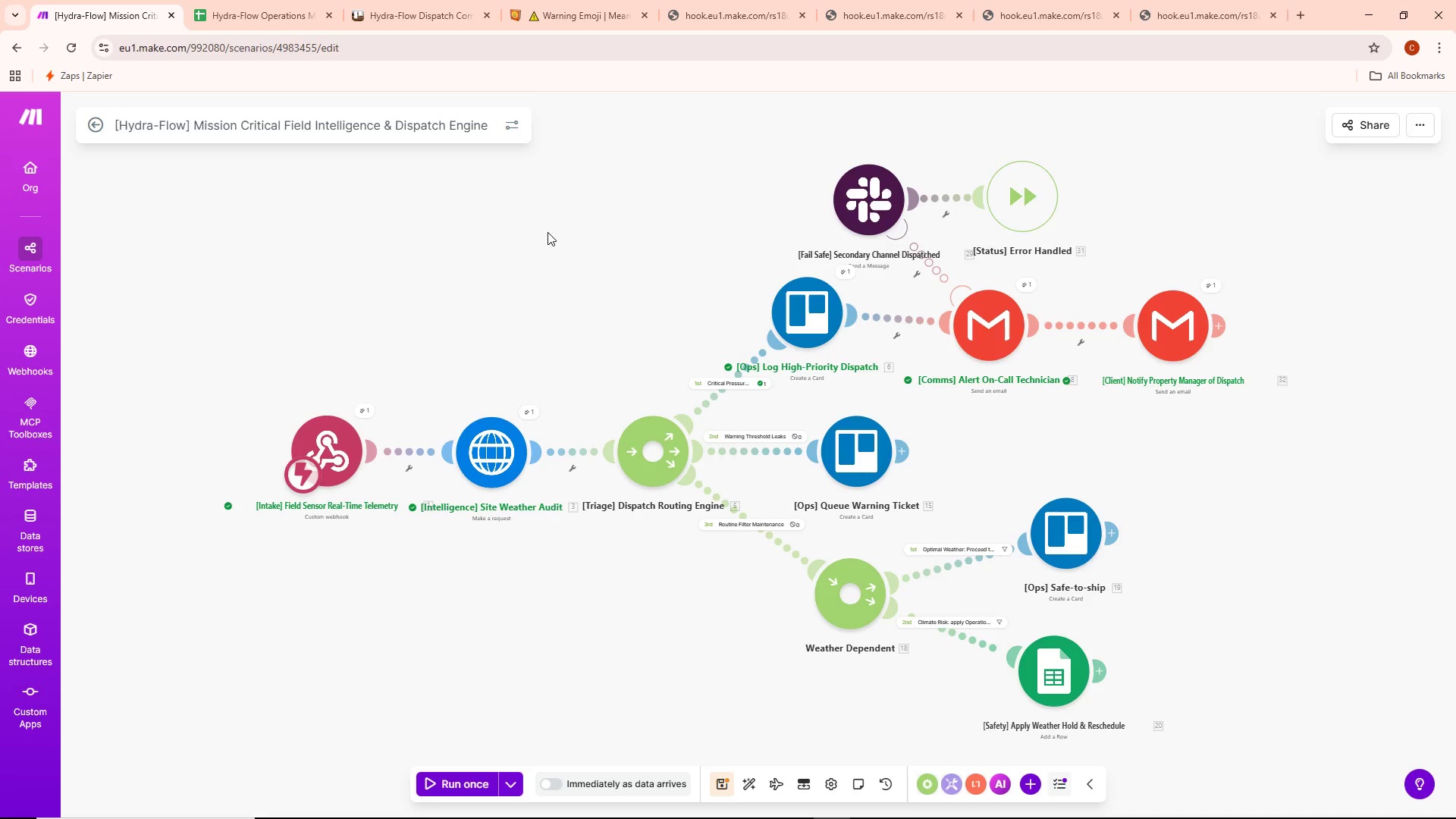 
mouse_move([1165, 8])
 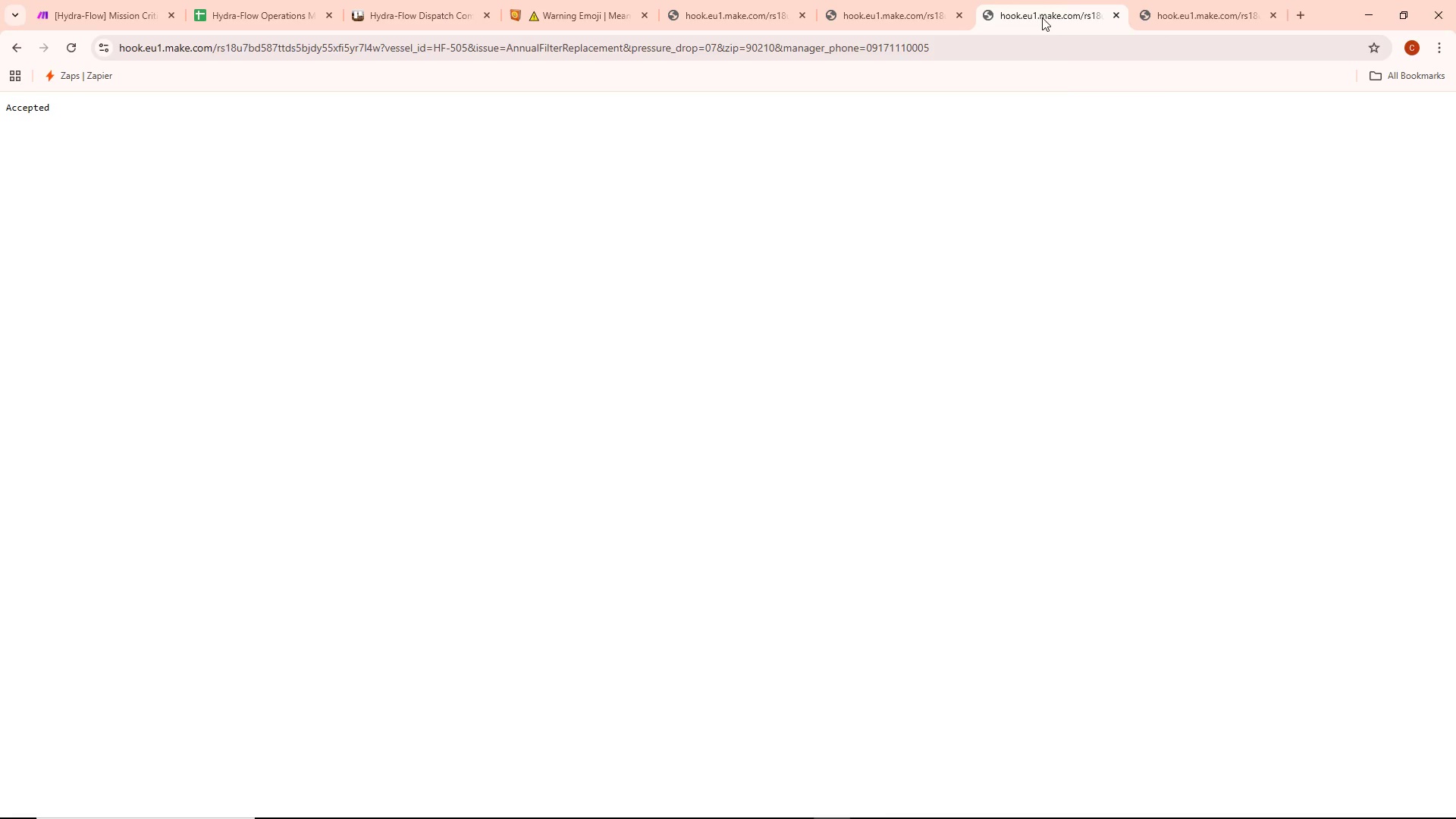 
left_click([895, 0])
 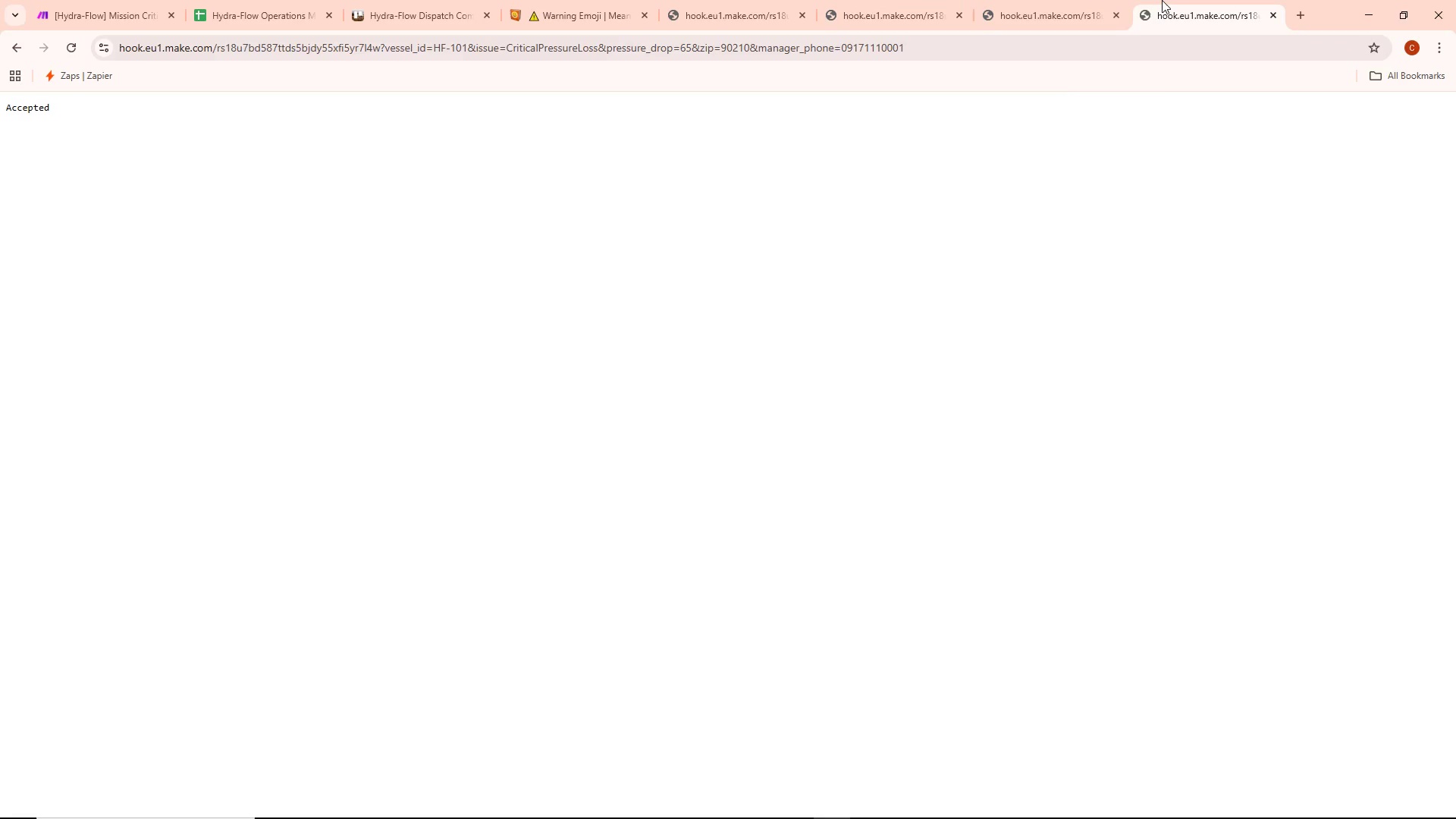 
wait(8.77)
 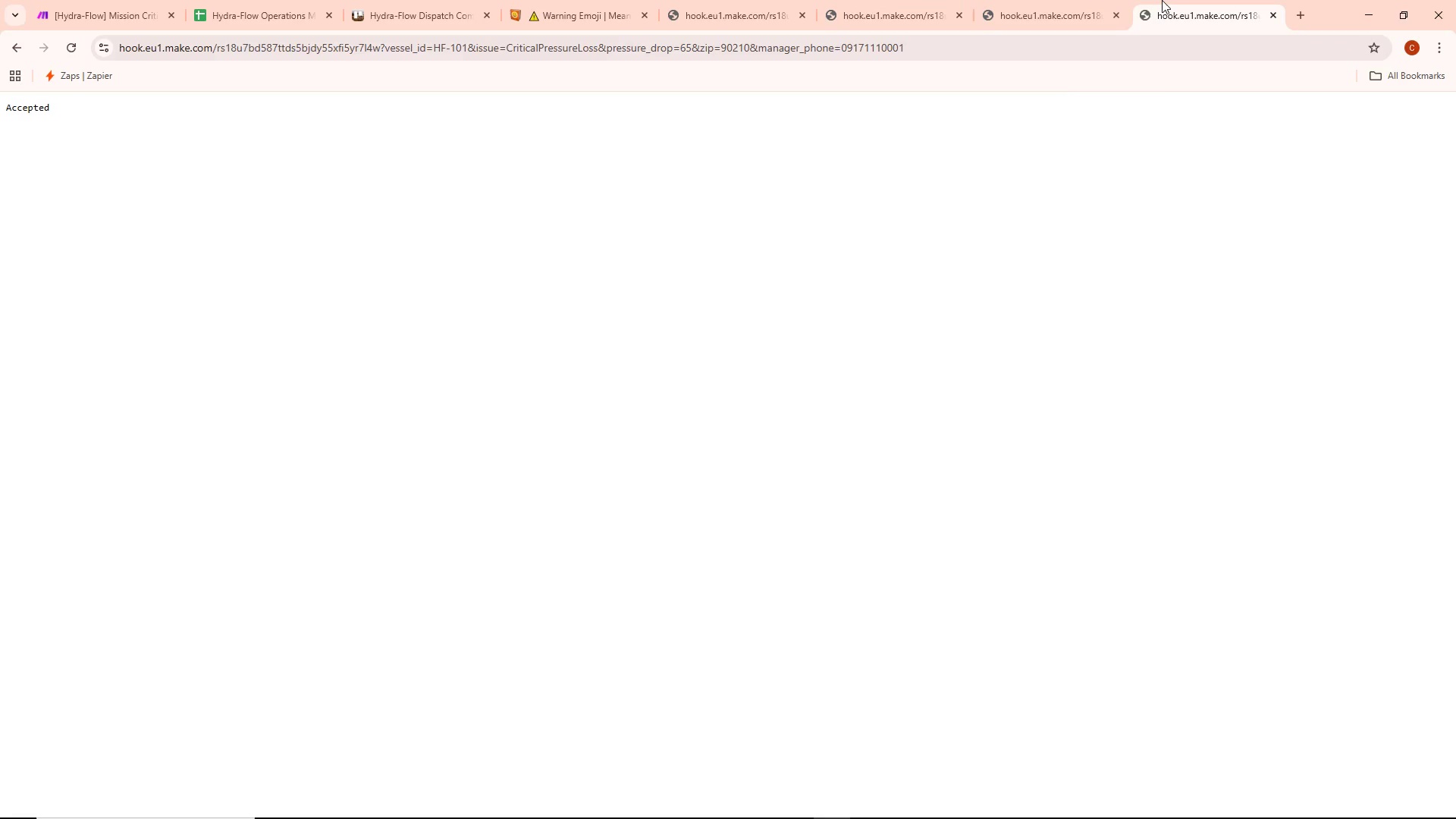 
left_click([1191, 0])
 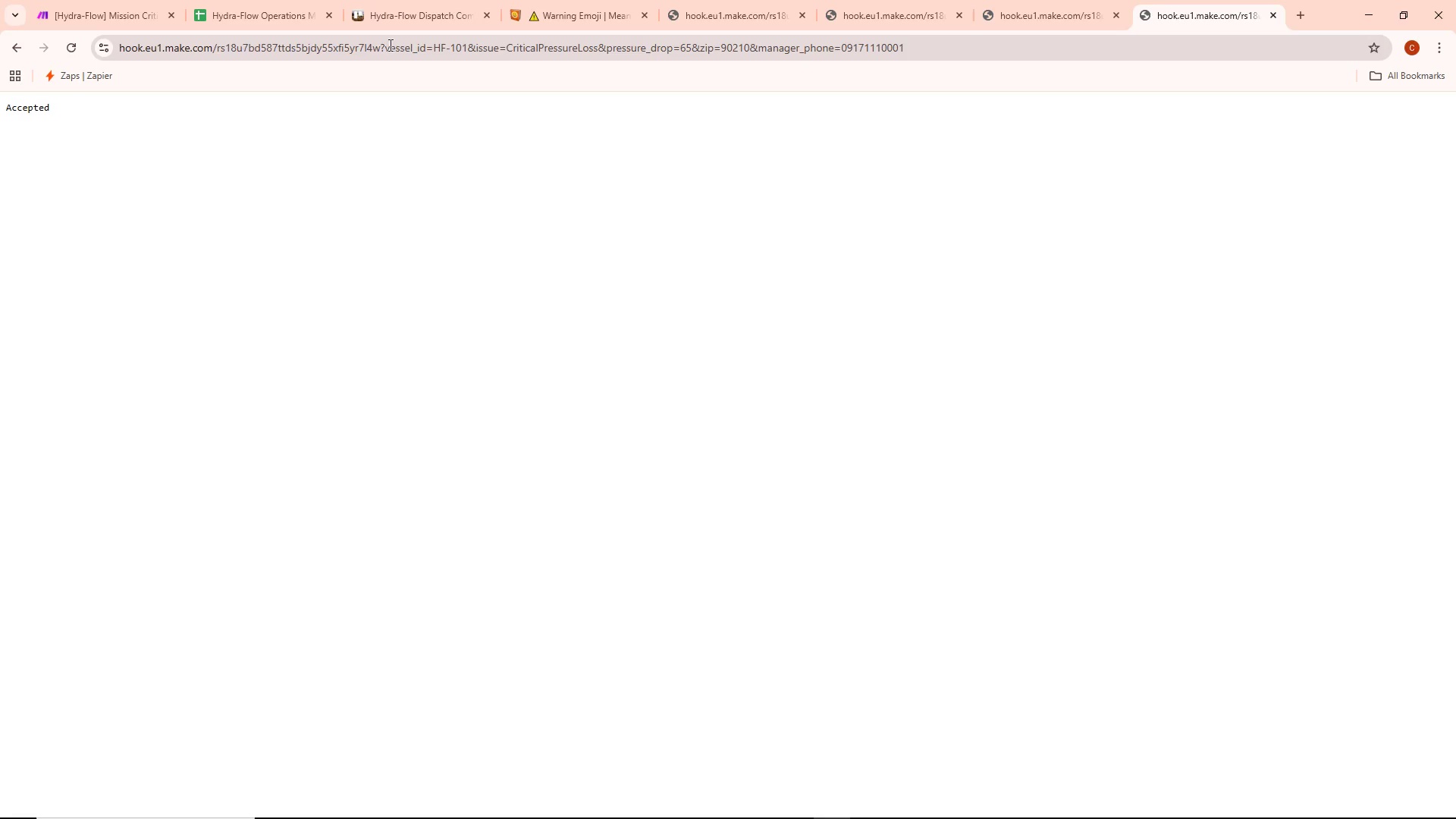 
left_click_drag(start_coordinate=[387, 46], to_coordinate=[928, 29])
 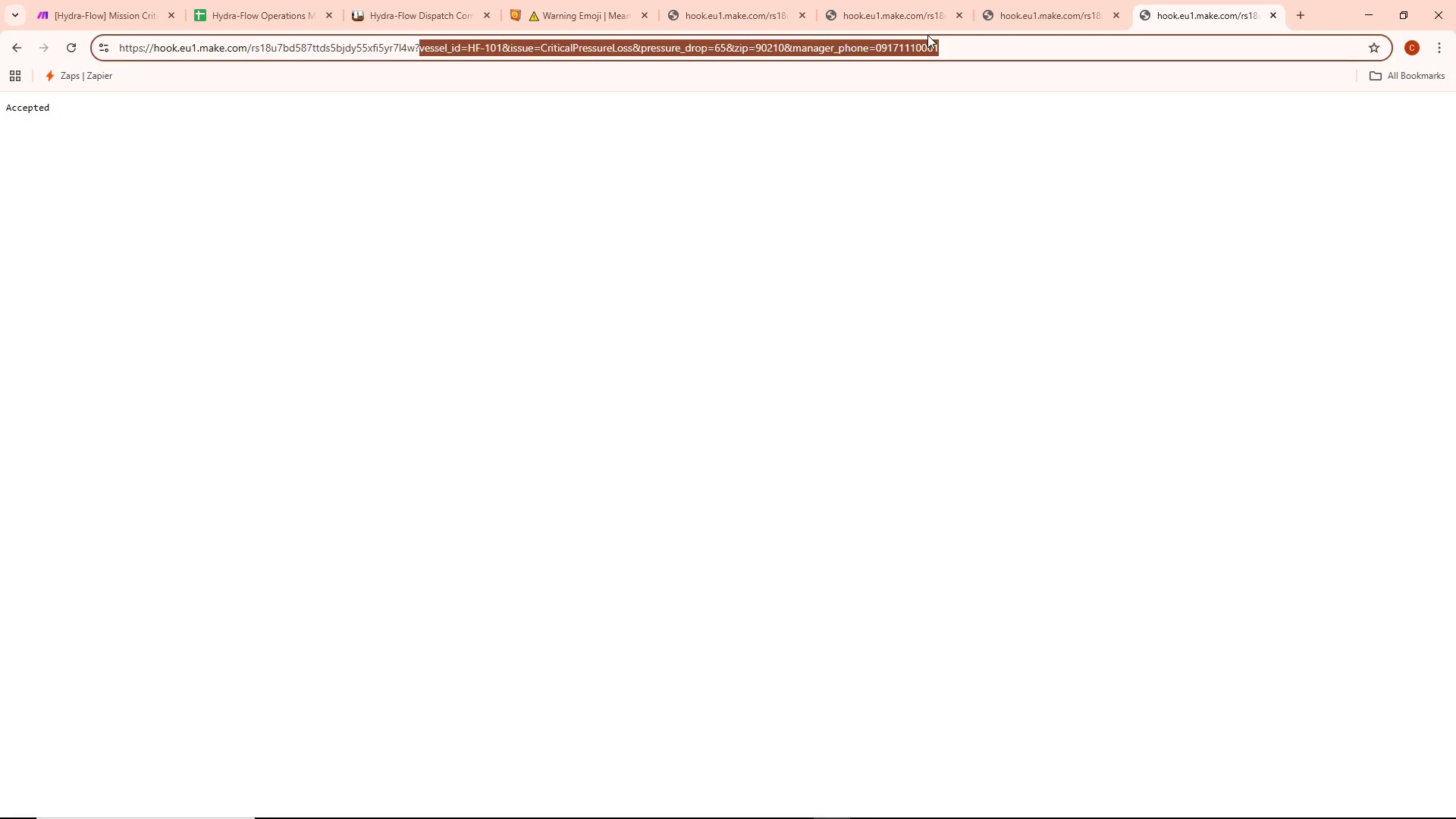 
key(Backspace)
 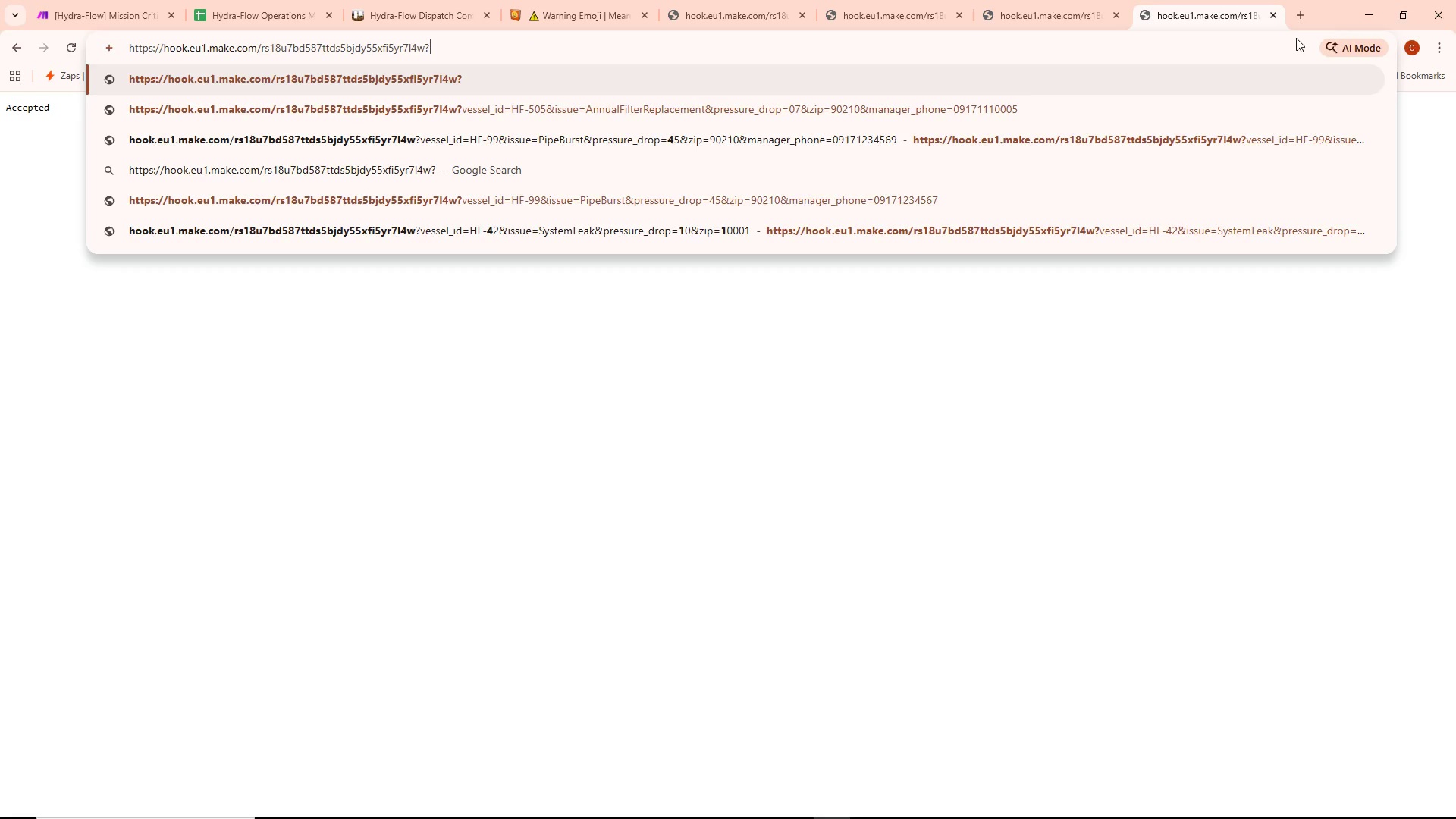 
wait(5.86)
 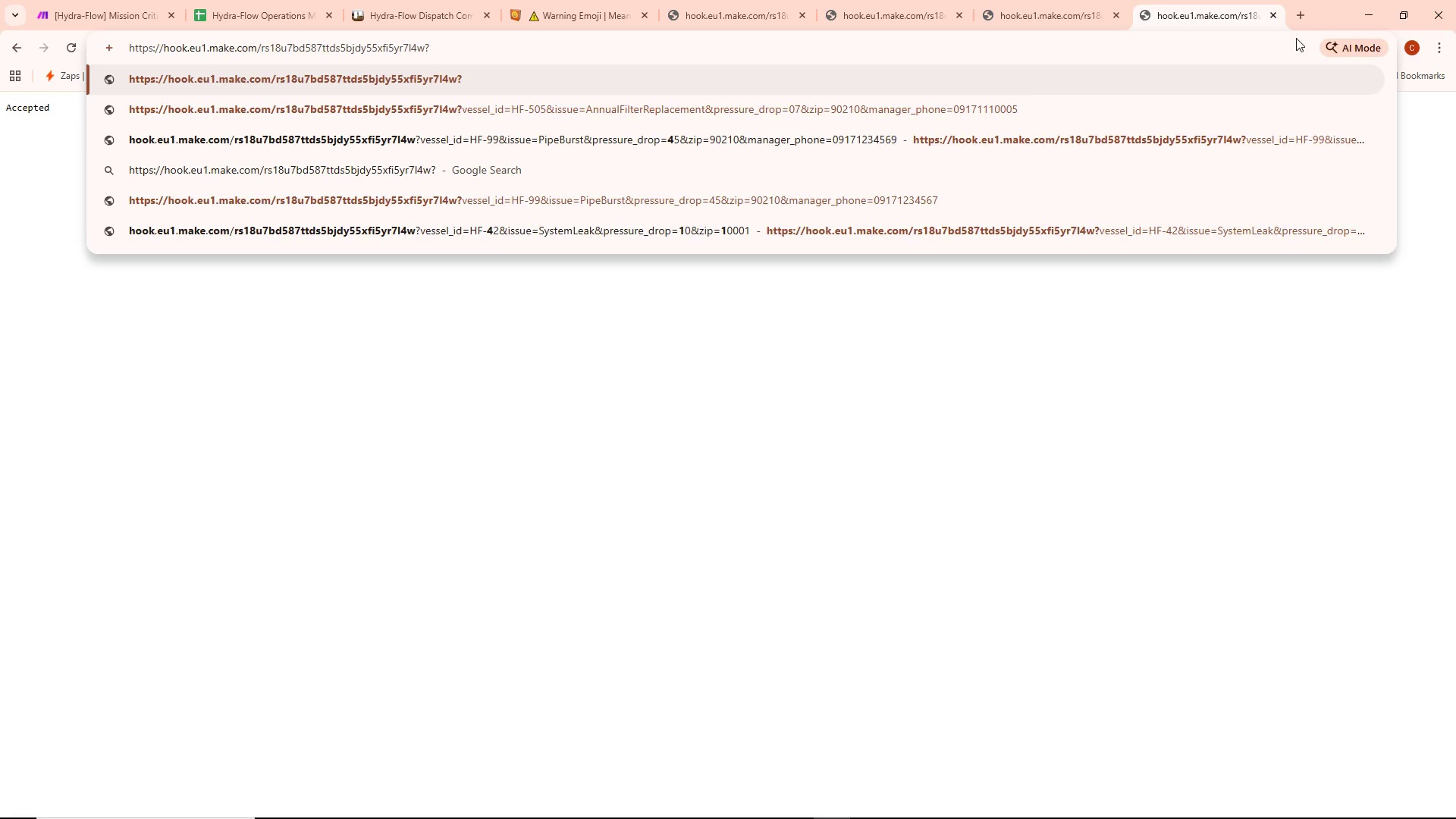 
type(vessel_id=HF-404&issue=MinorSeepage)
 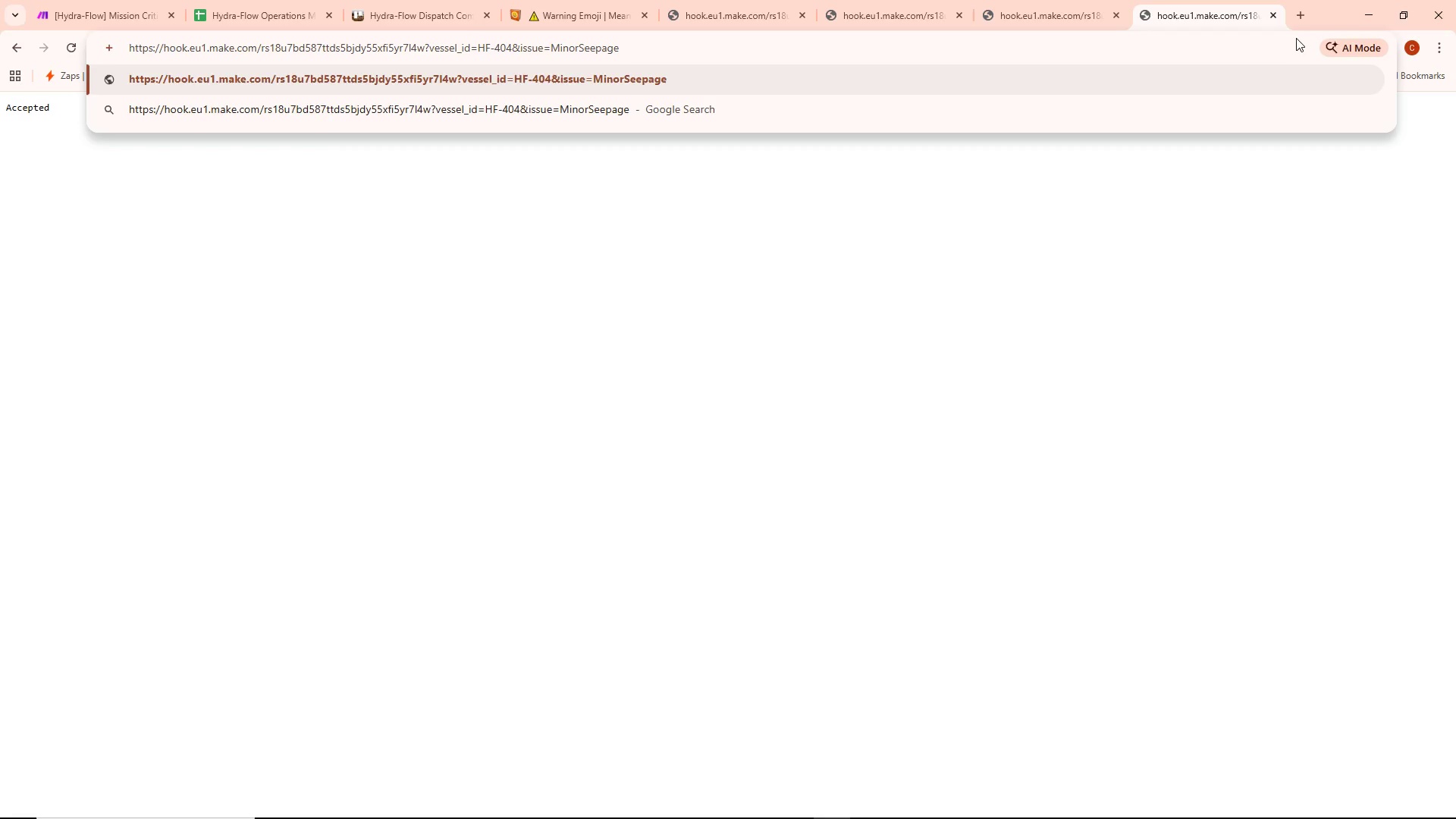 
type(Detected)
 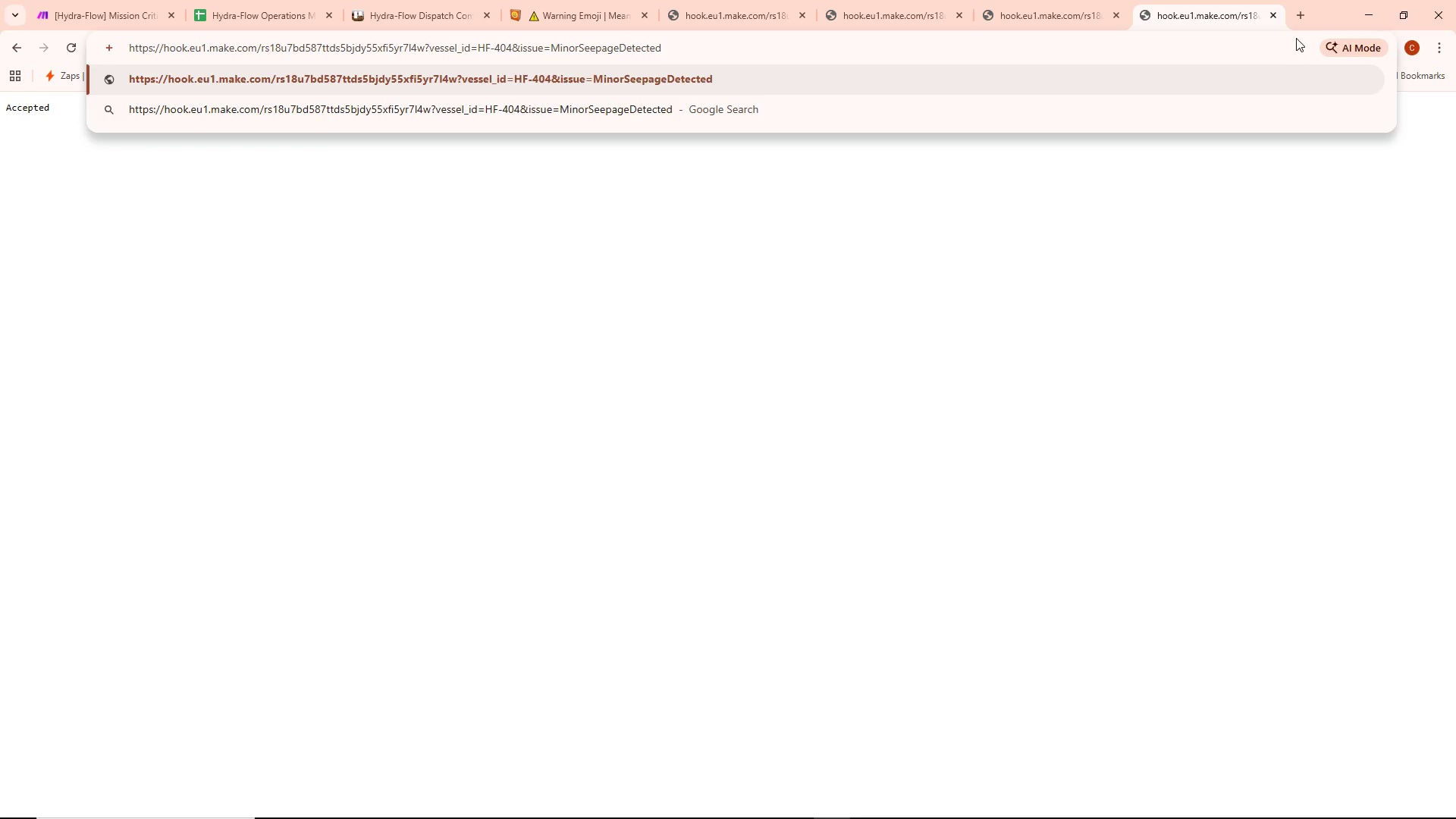 
type(&pressure_drop=15)
 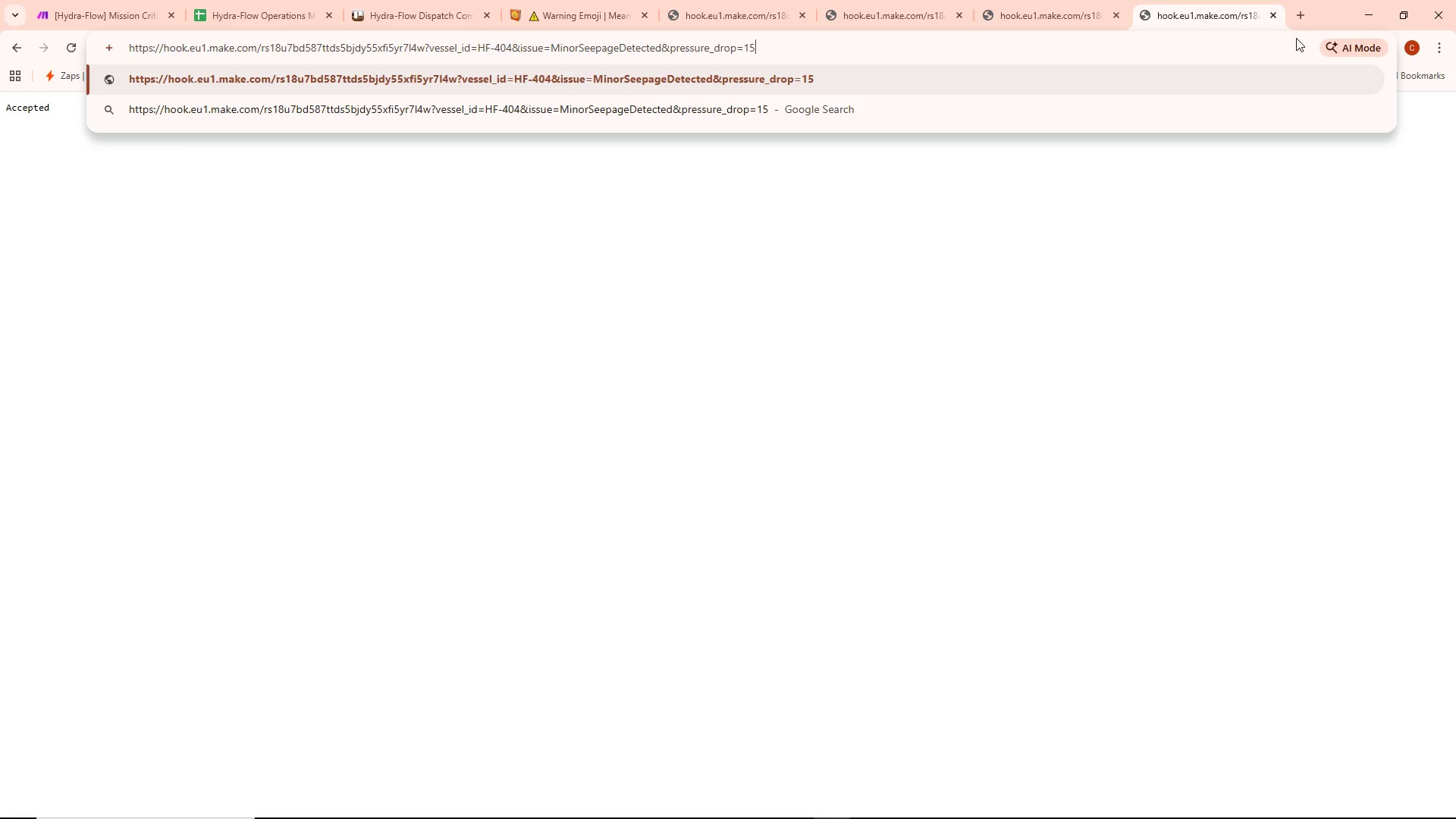 
wait(5.77)
 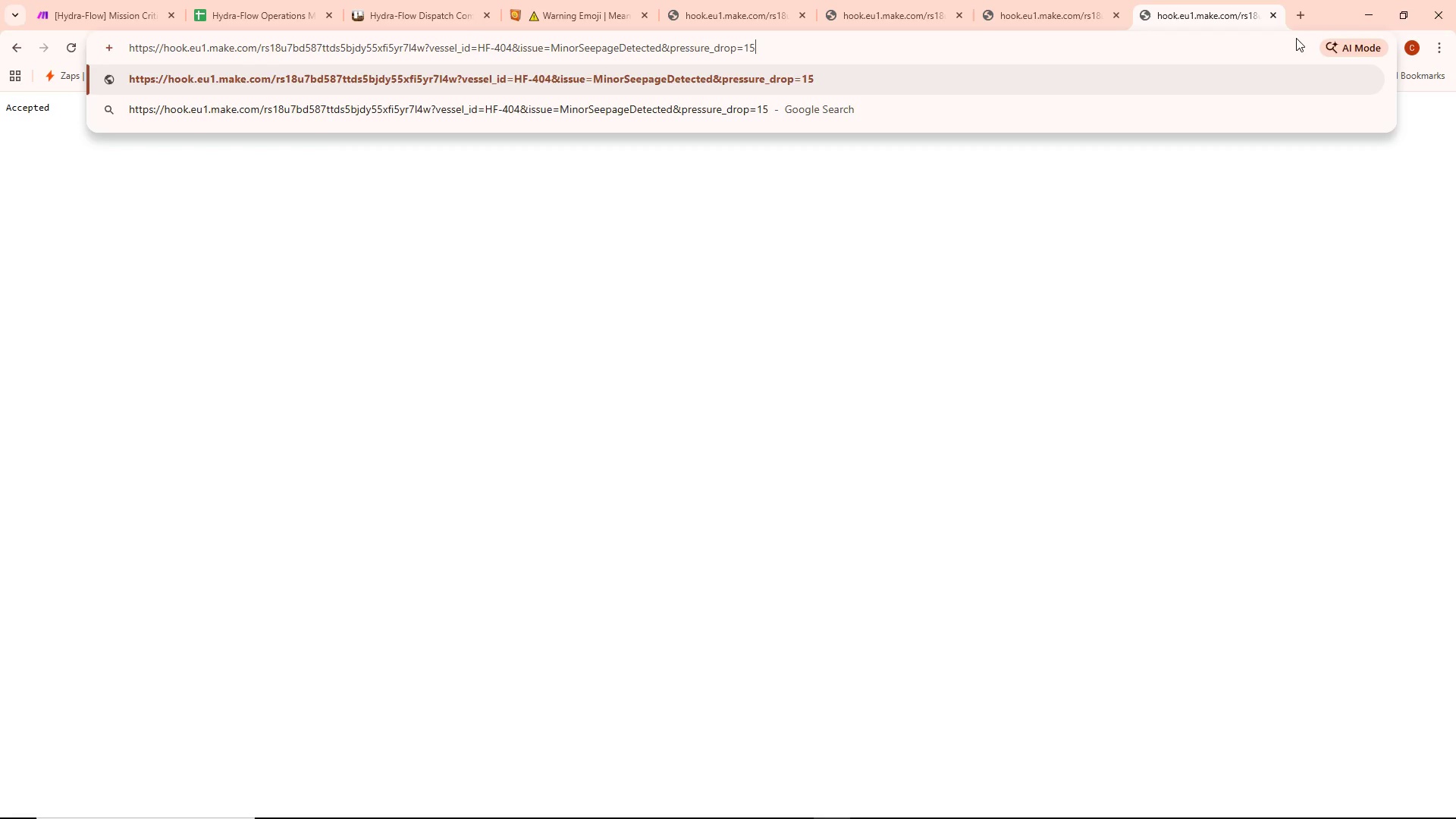 
type(&zip=303)
key(Backspace)
key(Backspace)
type(3101)
 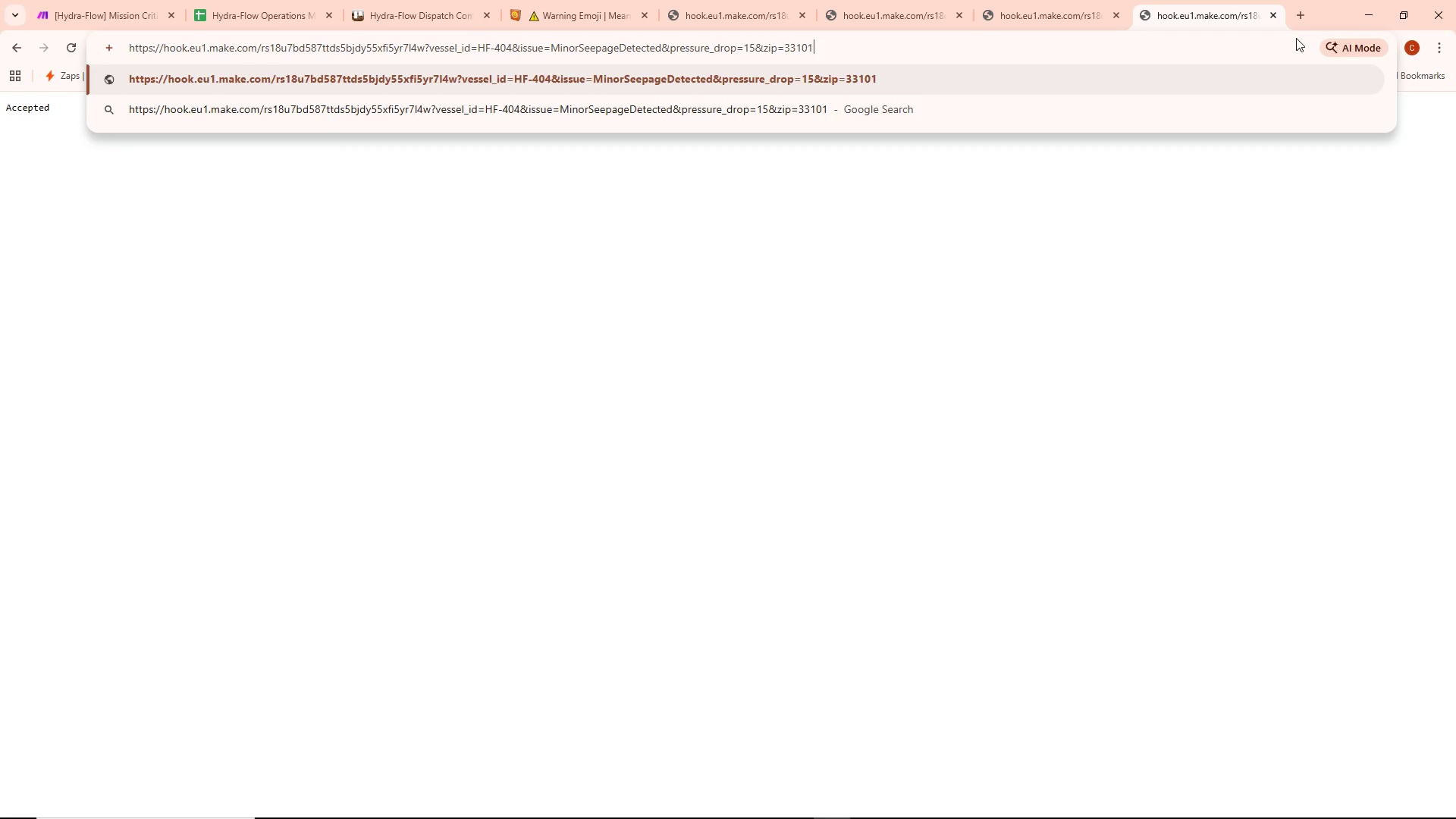 
hold_key(key=ShiftLeft, duration=1.5)
 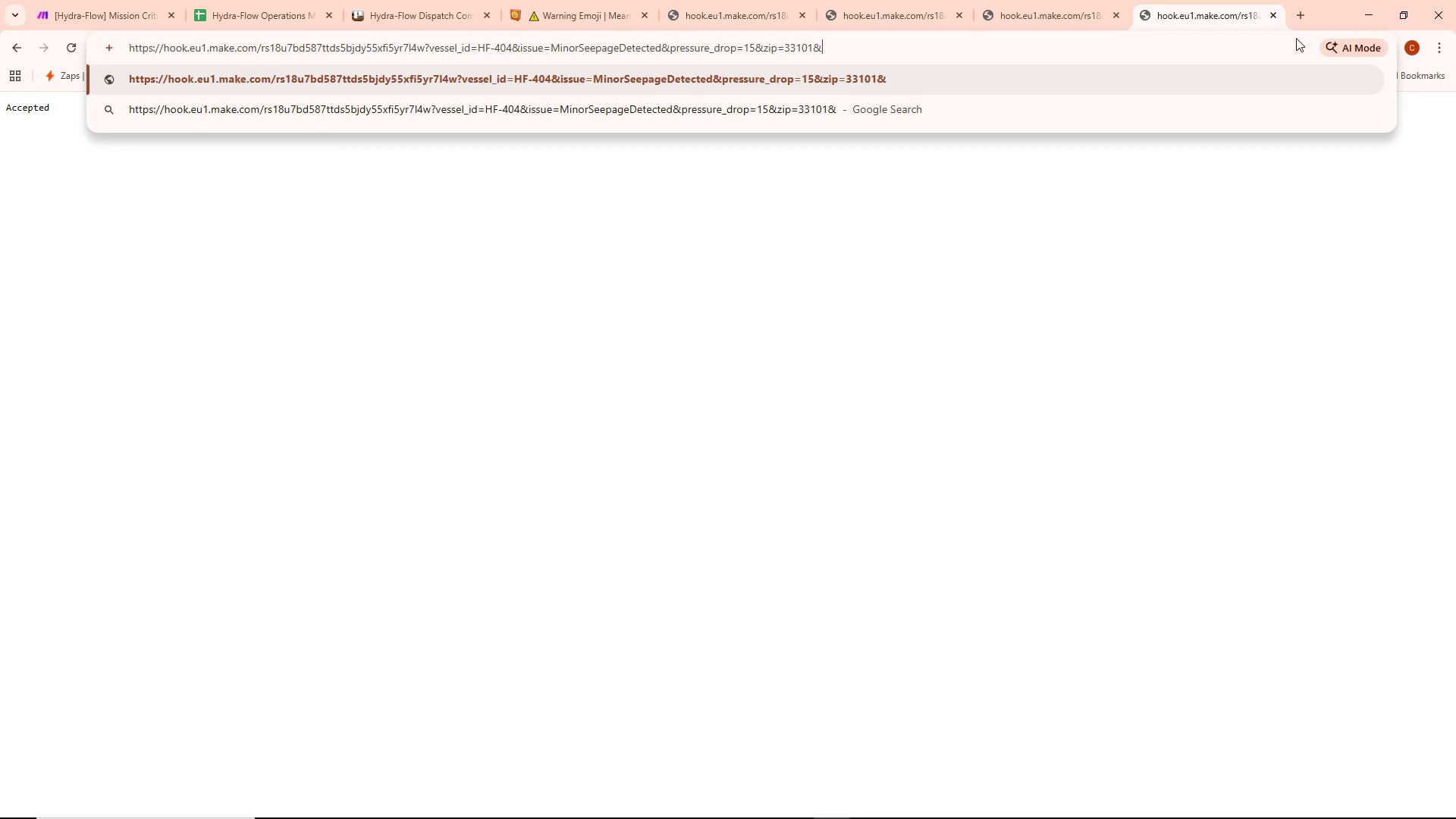 
type(&managerpho==)
key(Backspace)
key(Backspace)
key(Backspace)
key(Backspace)
key(Backspace)
type(_phone=09171110003)
key(Backspace)
type(4)
 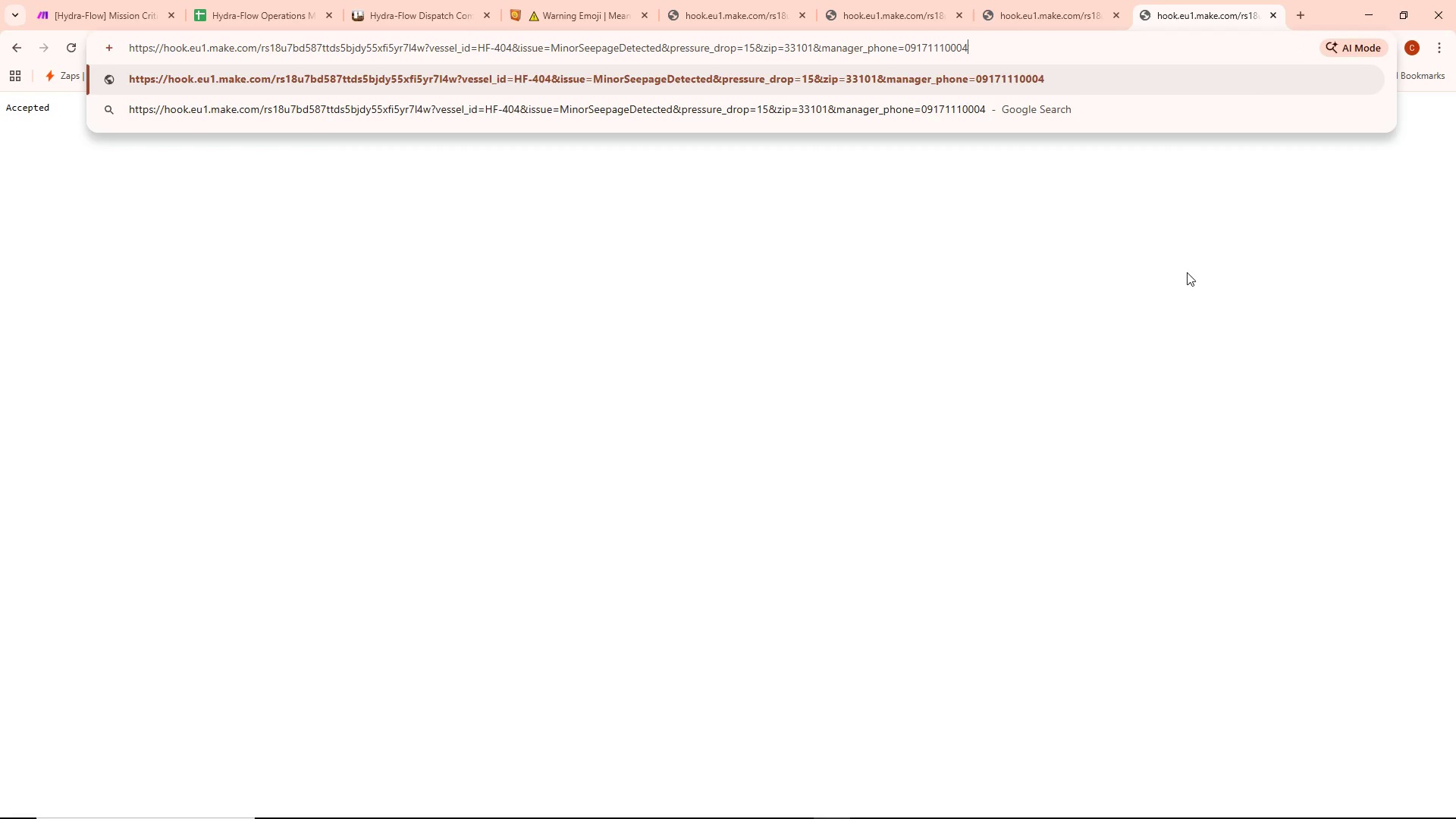 
left_click([1015, 265])
 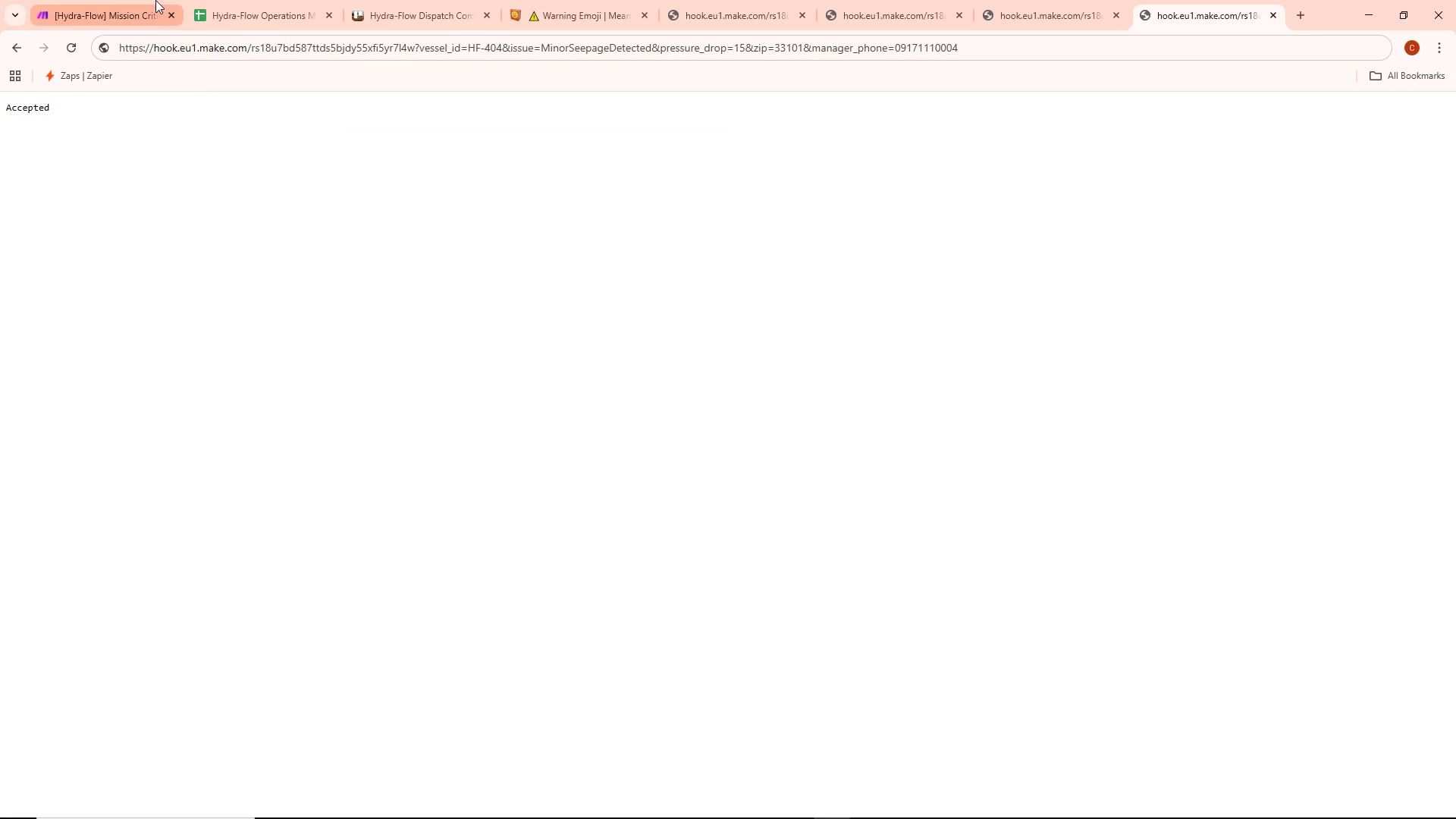 
left_click([101, 0])
 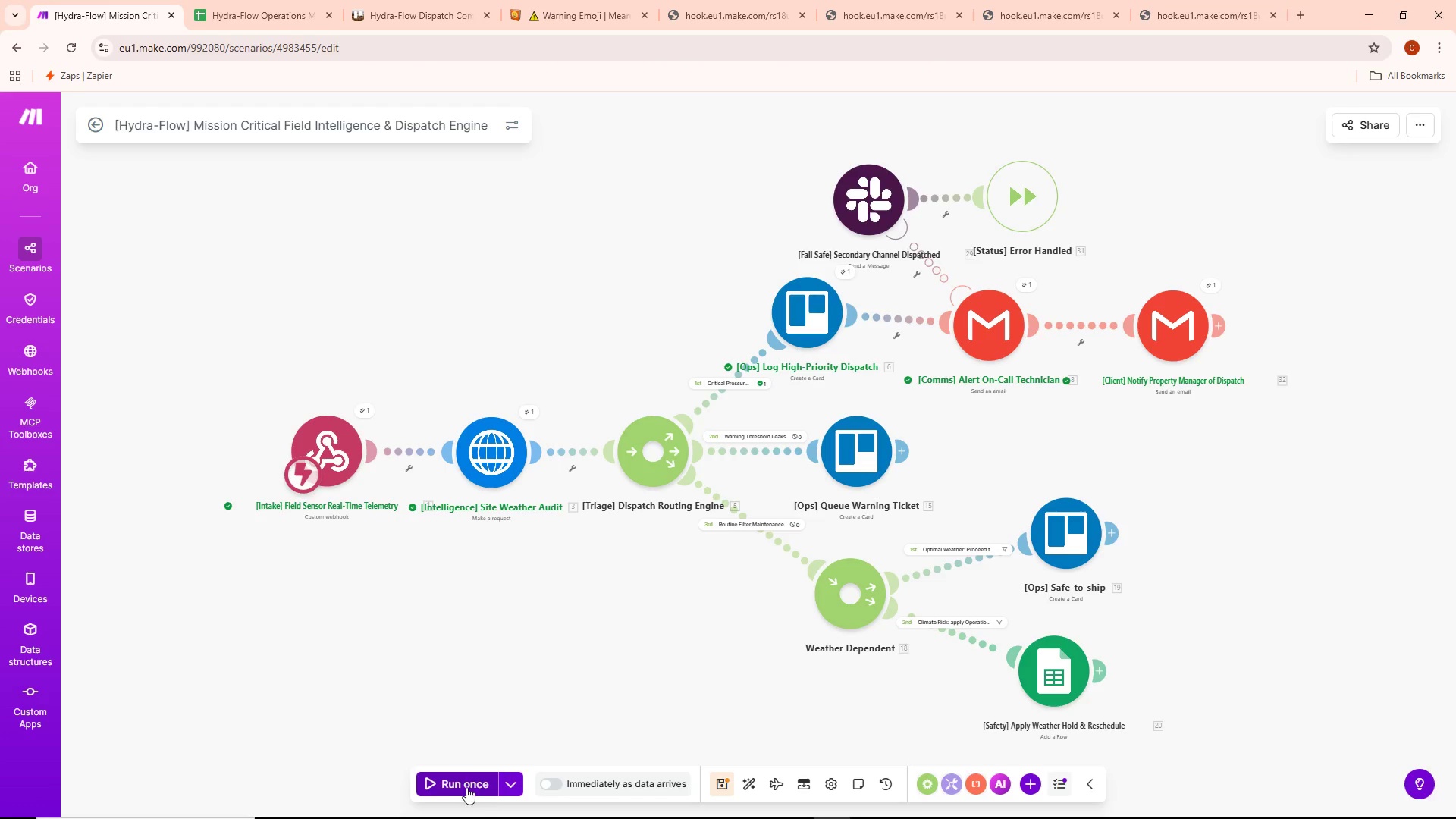 
left_click([463, 786])
 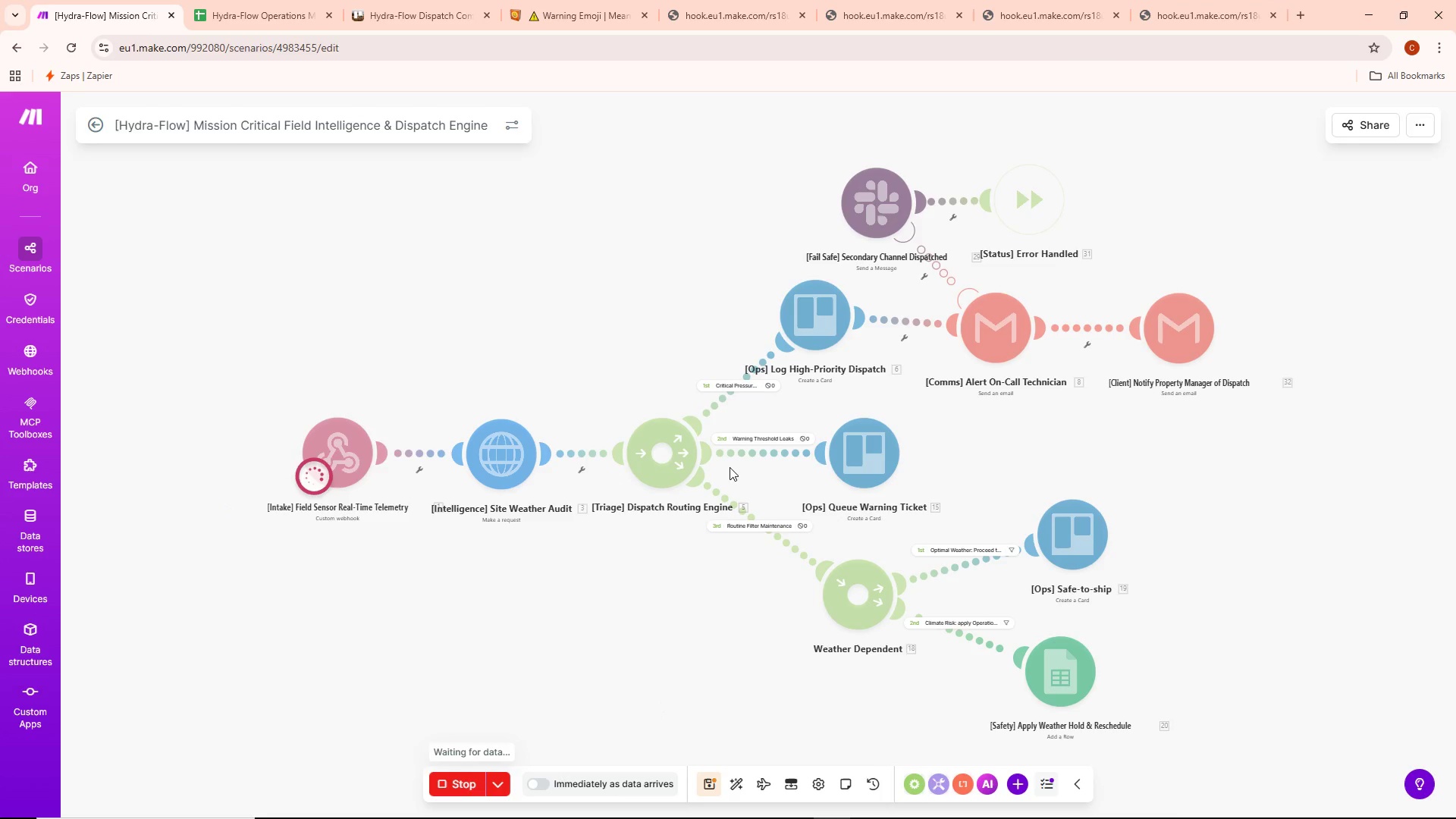 
left_click([476, 772])
 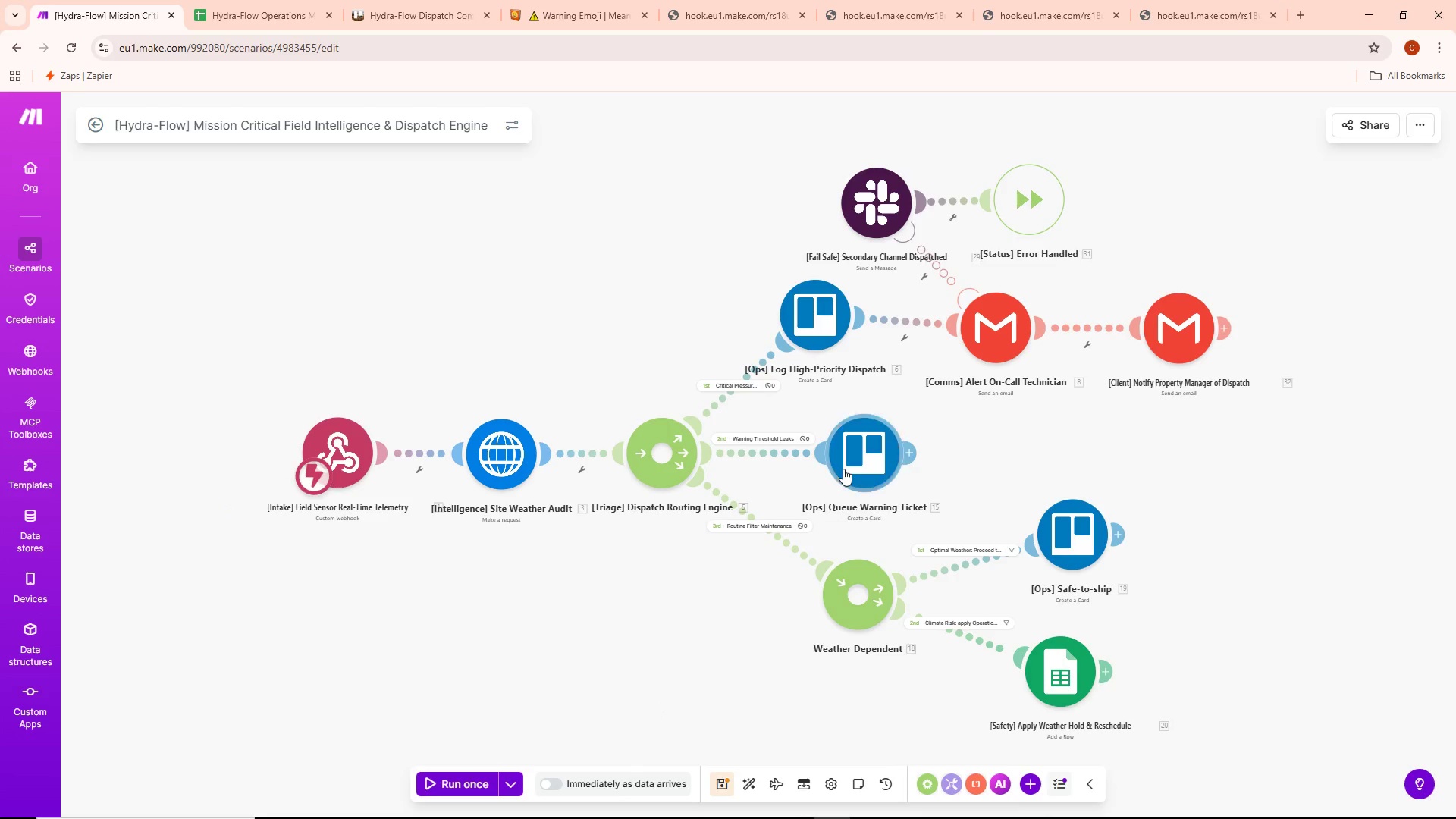 
double_click([843, 469])
 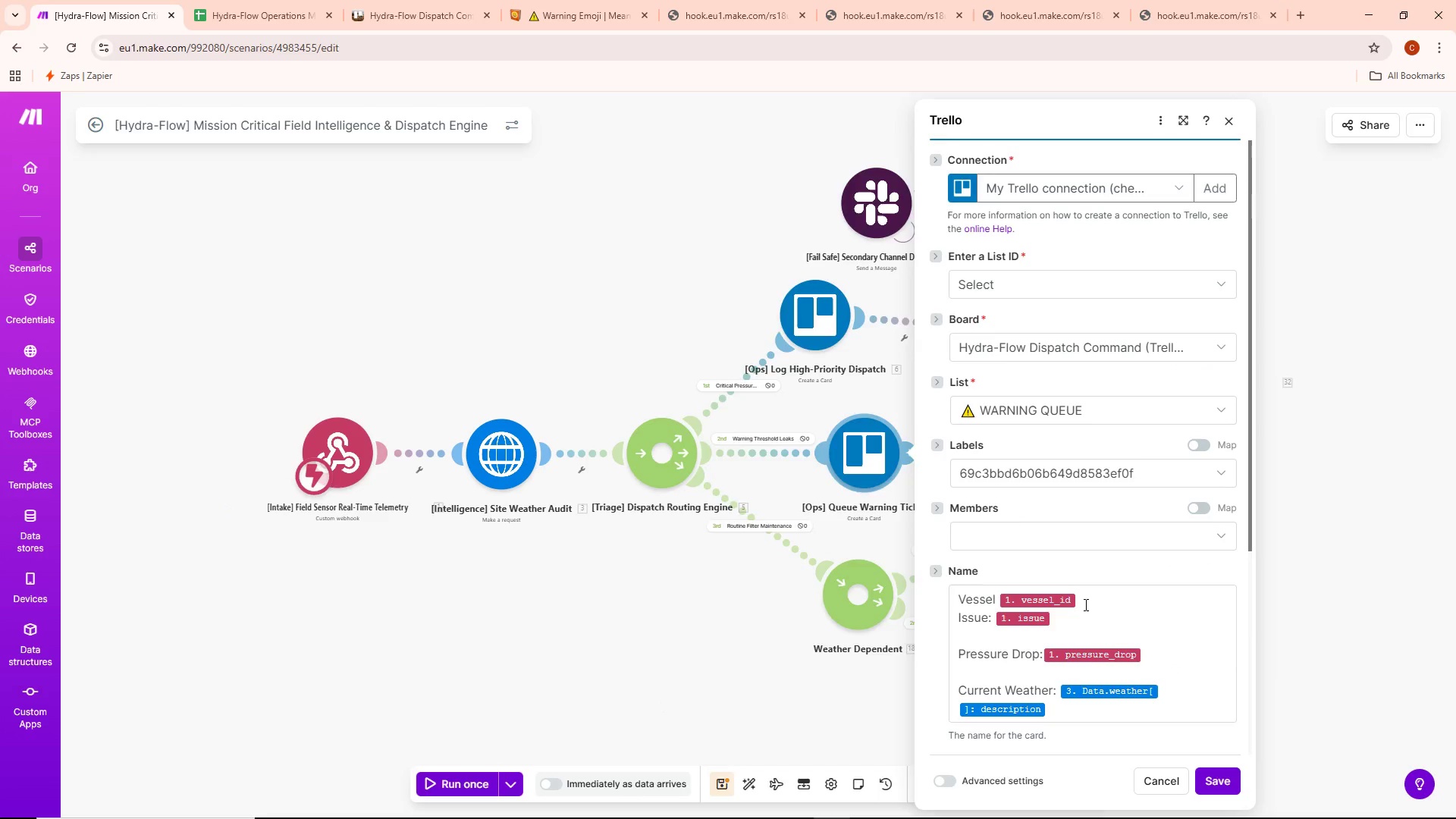 
key(Space)
 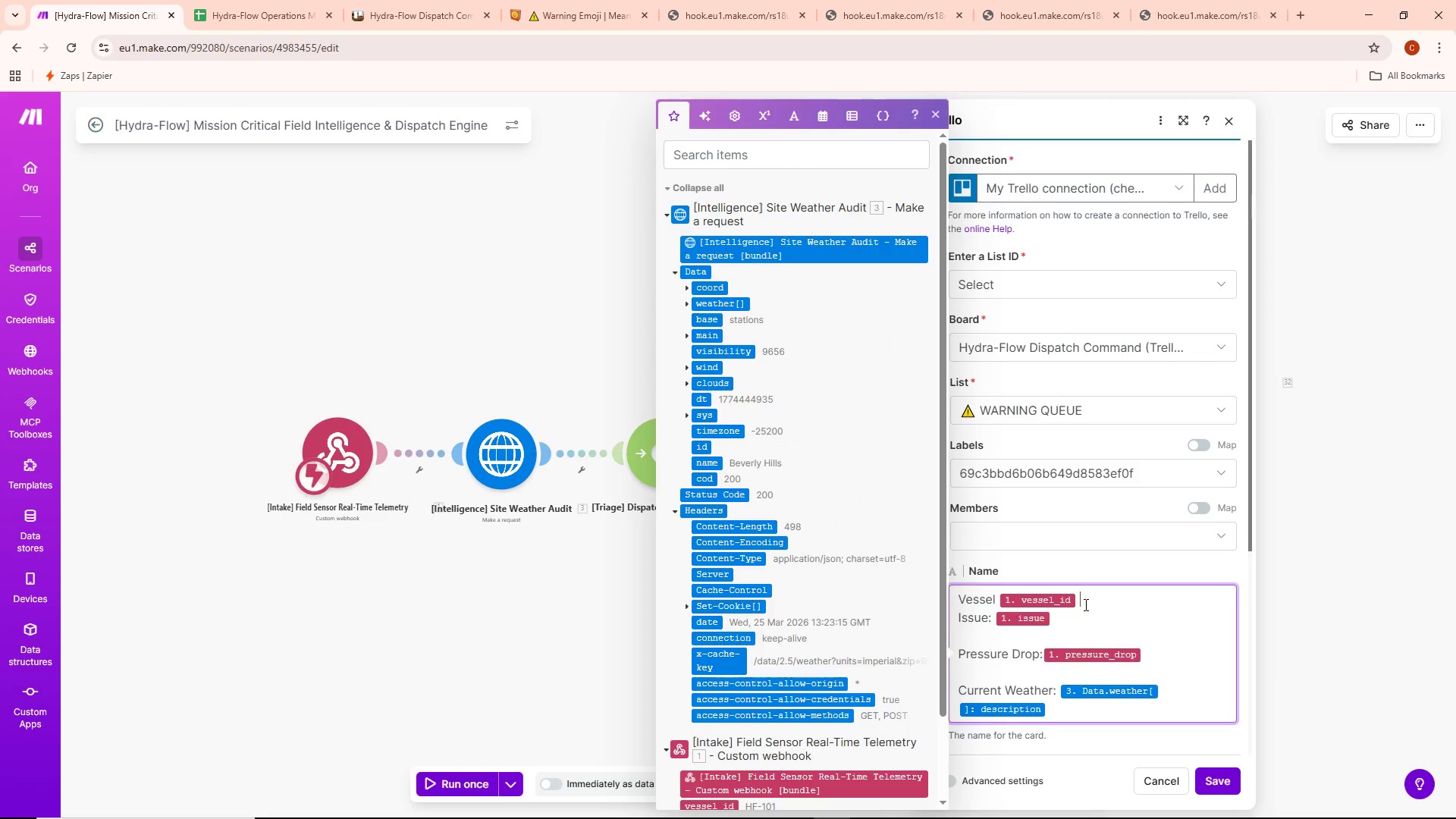 
key(Shift+ShiftLeft)
 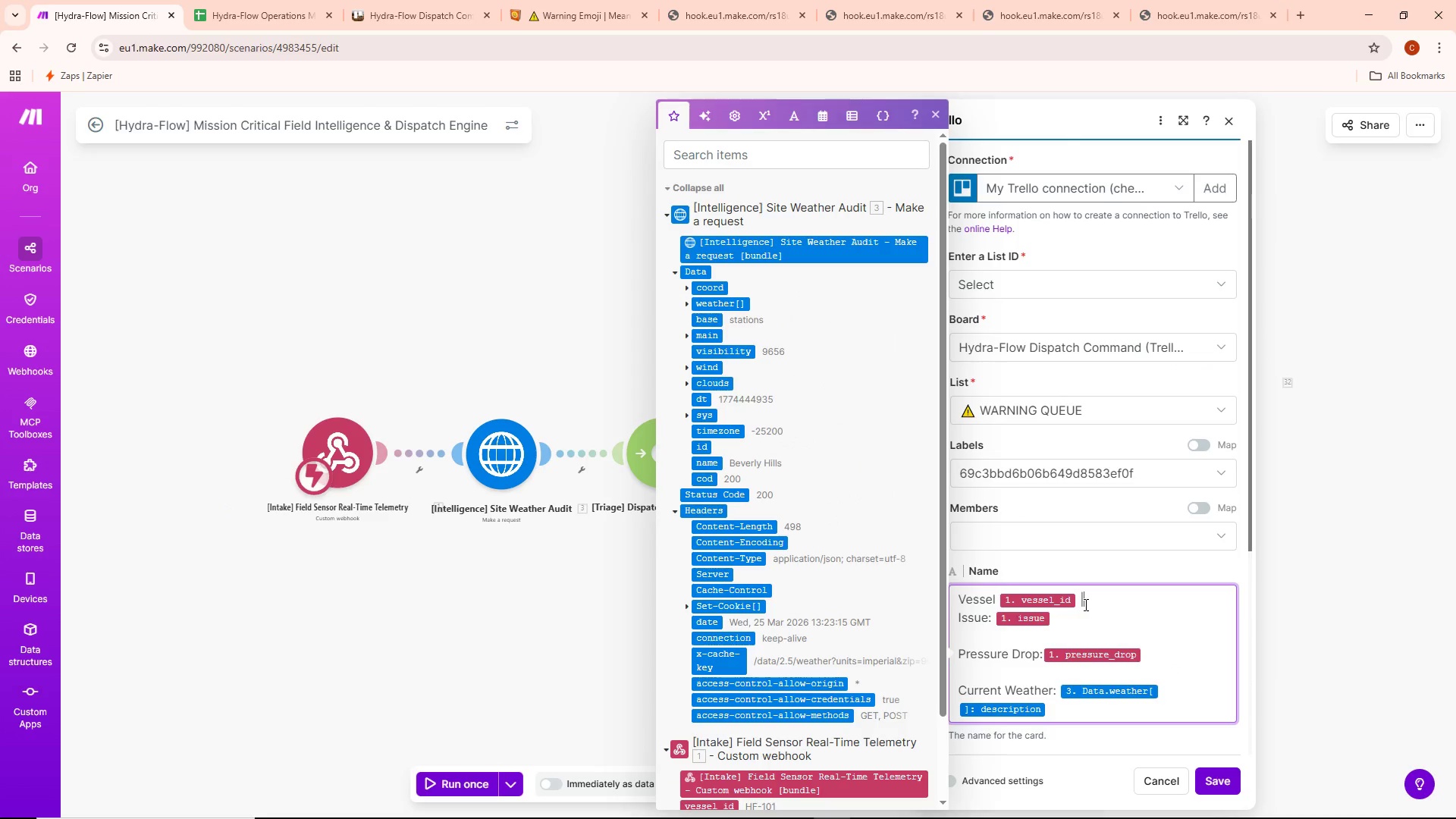 
key(Shift+Backslash)
 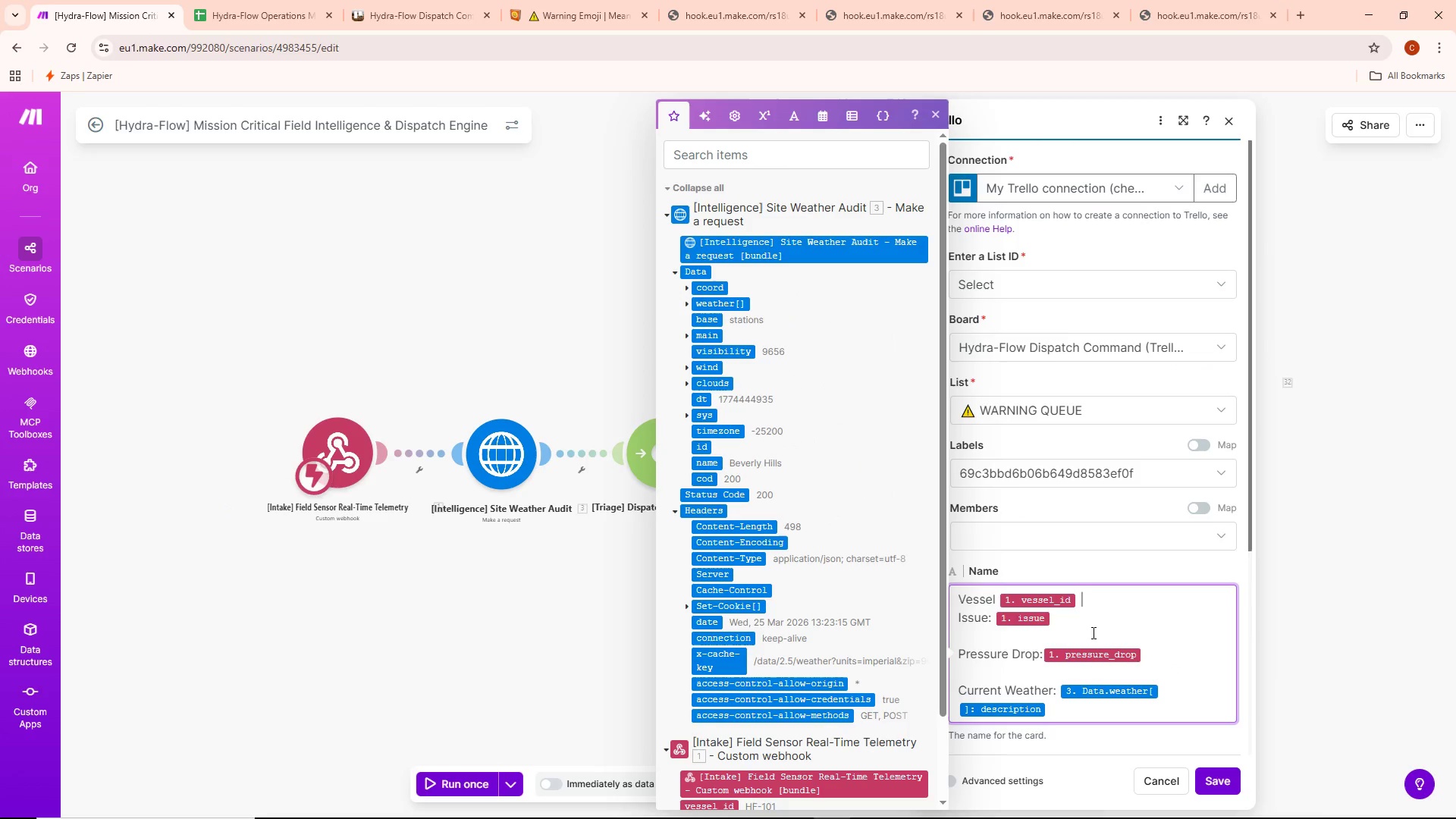 
left_click([1092, 626])
 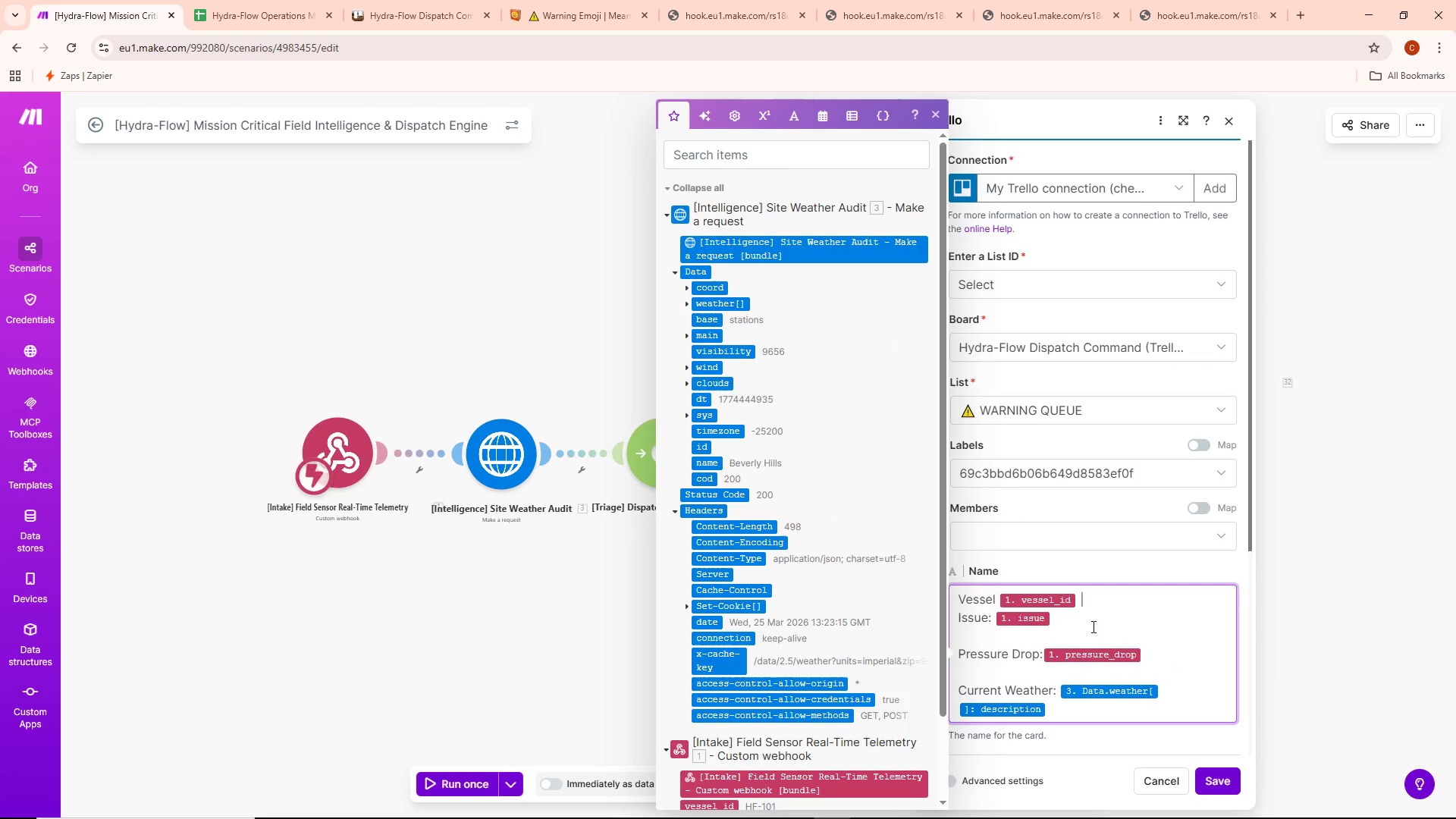 
left_click([1092, 626])
 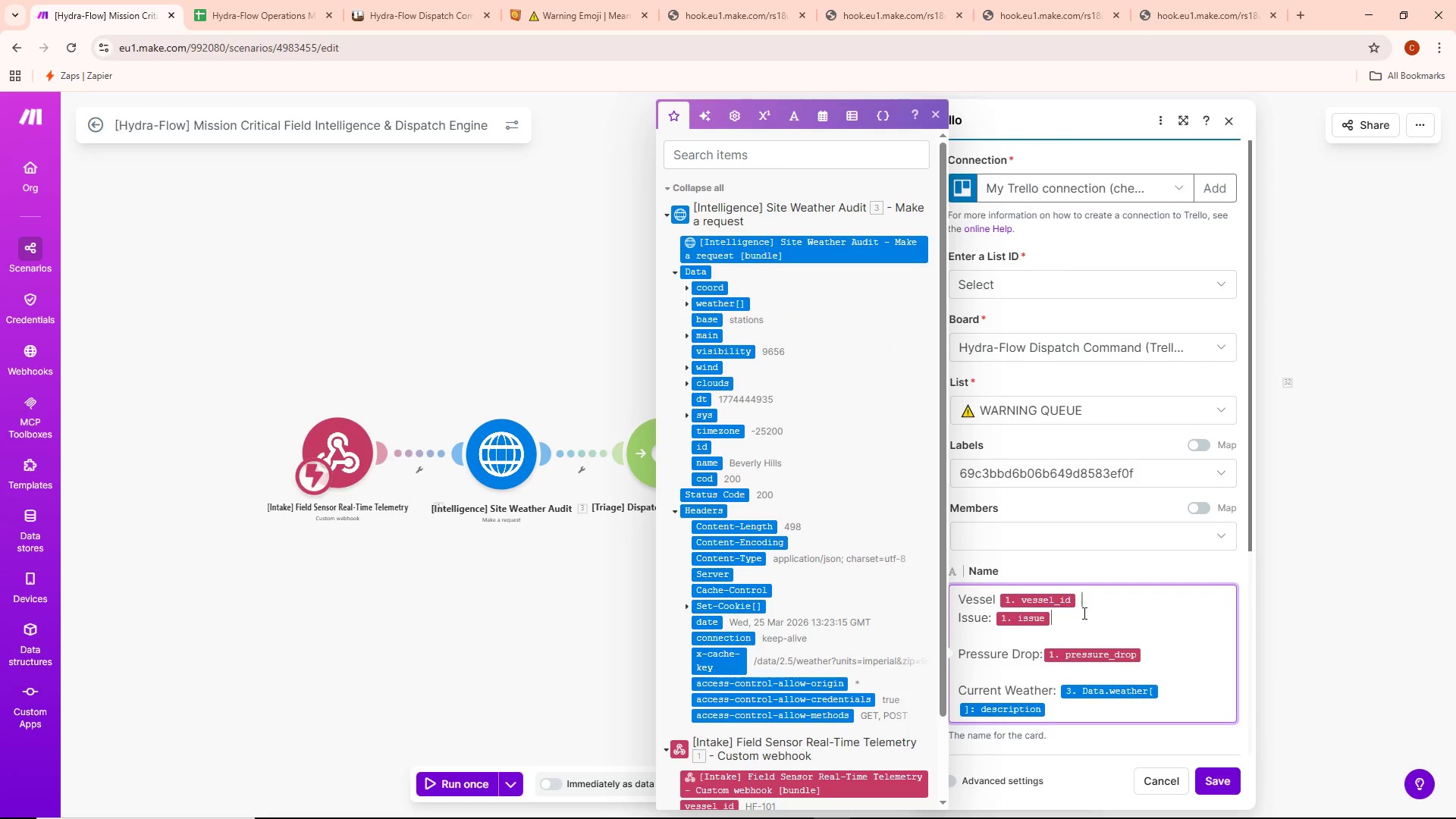 
double_click([1083, 613])
 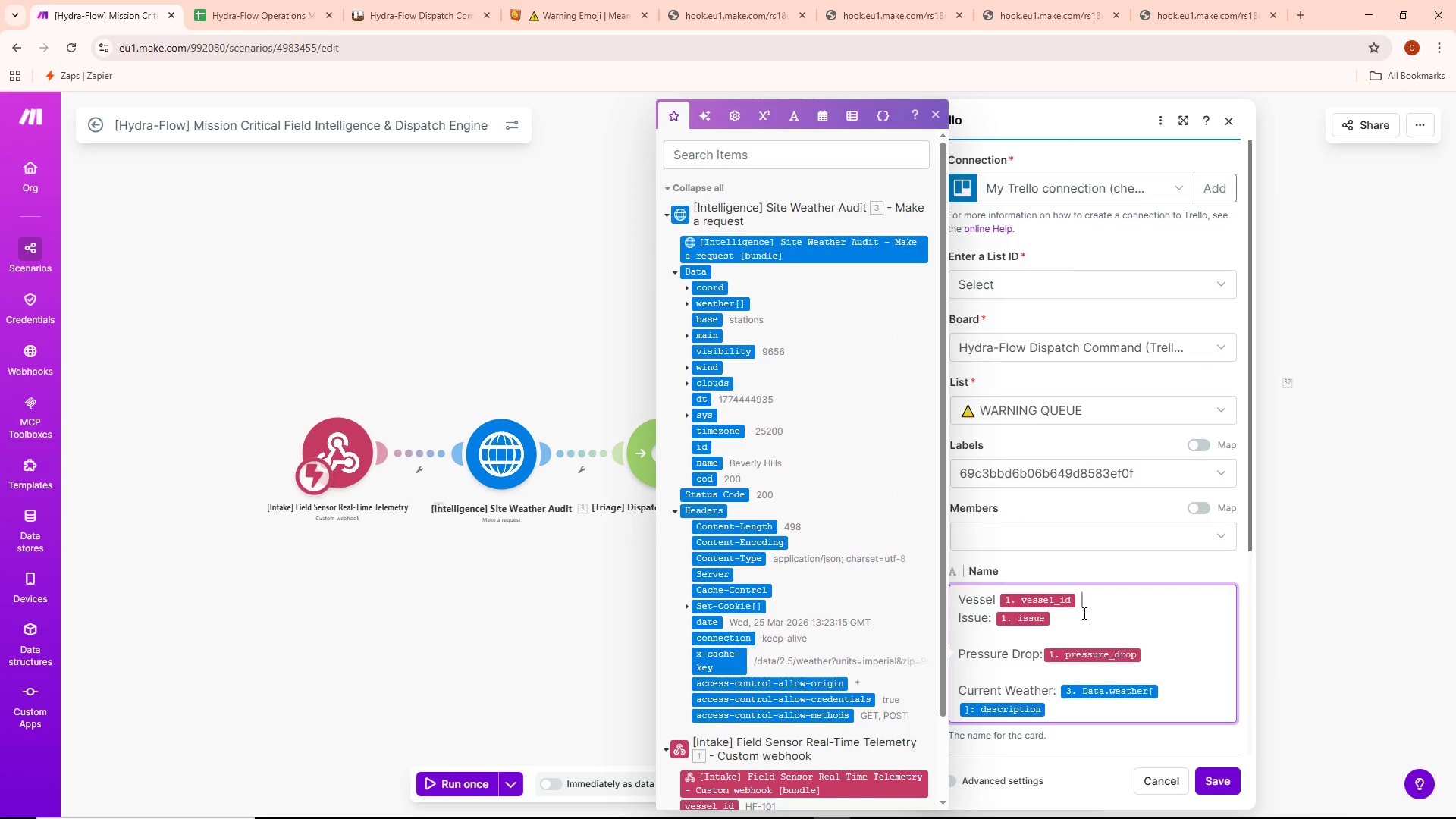 
key(Space)
 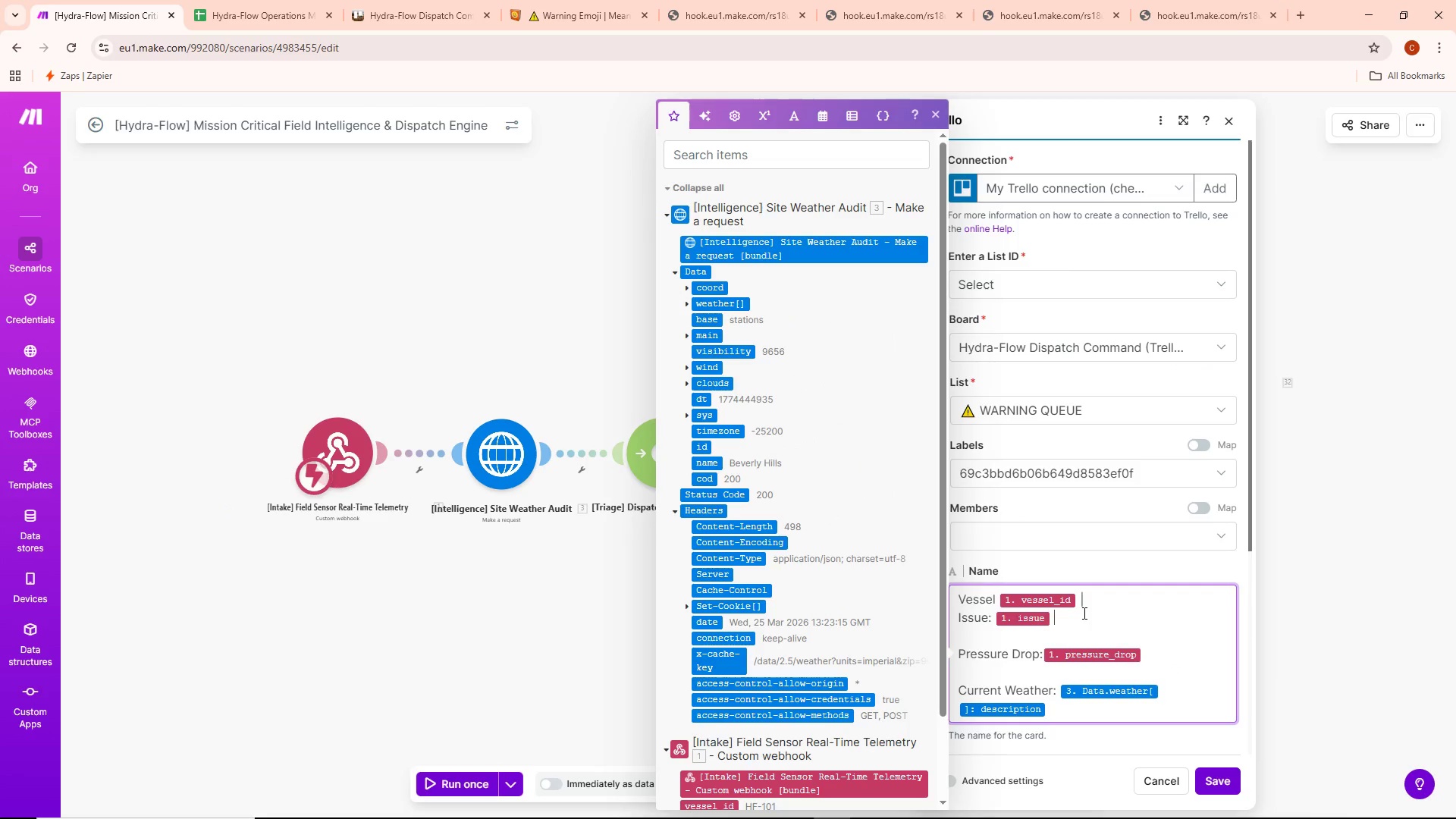 
key(Shift+Backslash)
 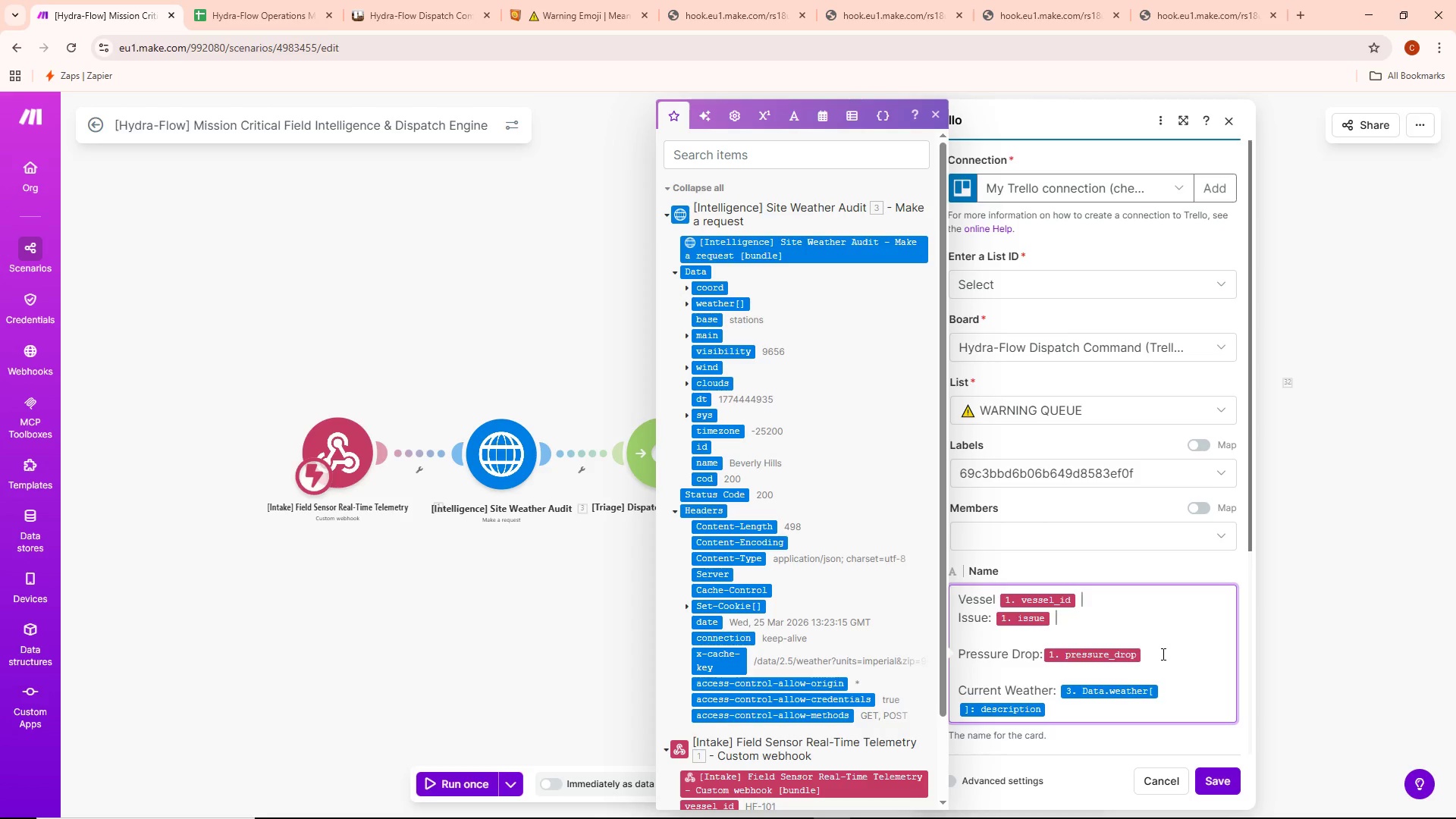 
left_click([1163, 654])
 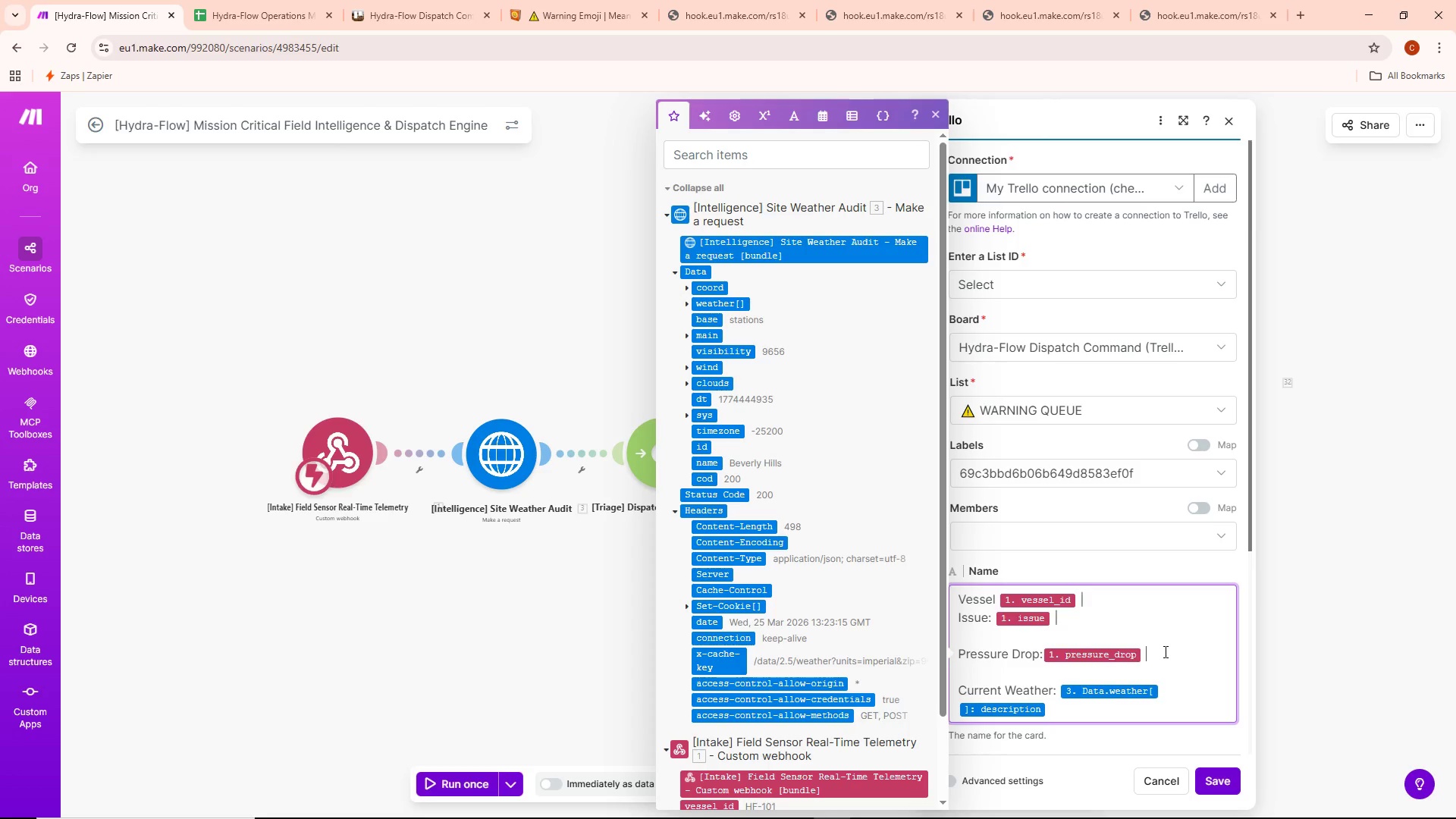 
key(Space)
 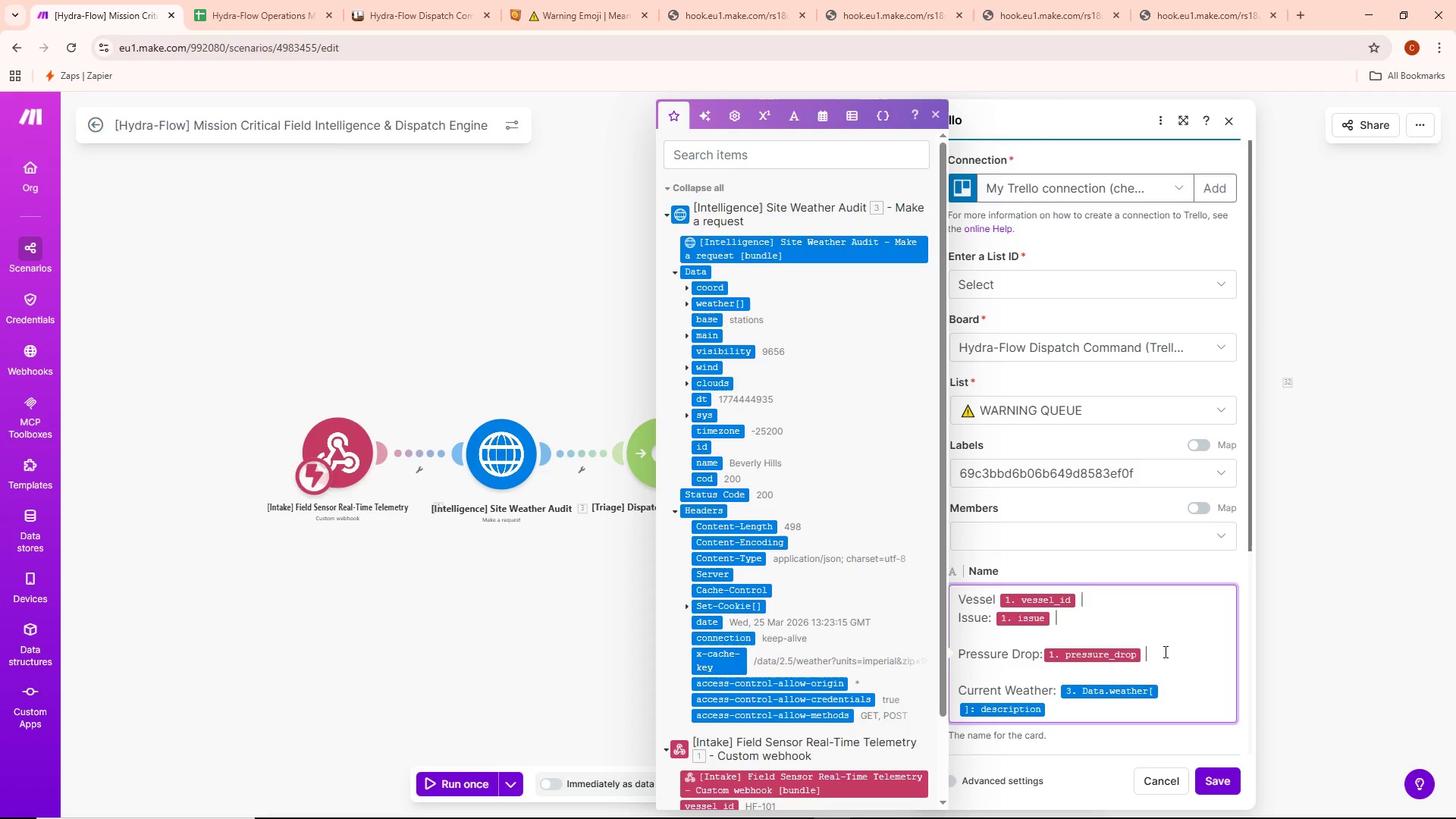 
key(Shift+Backslash)
 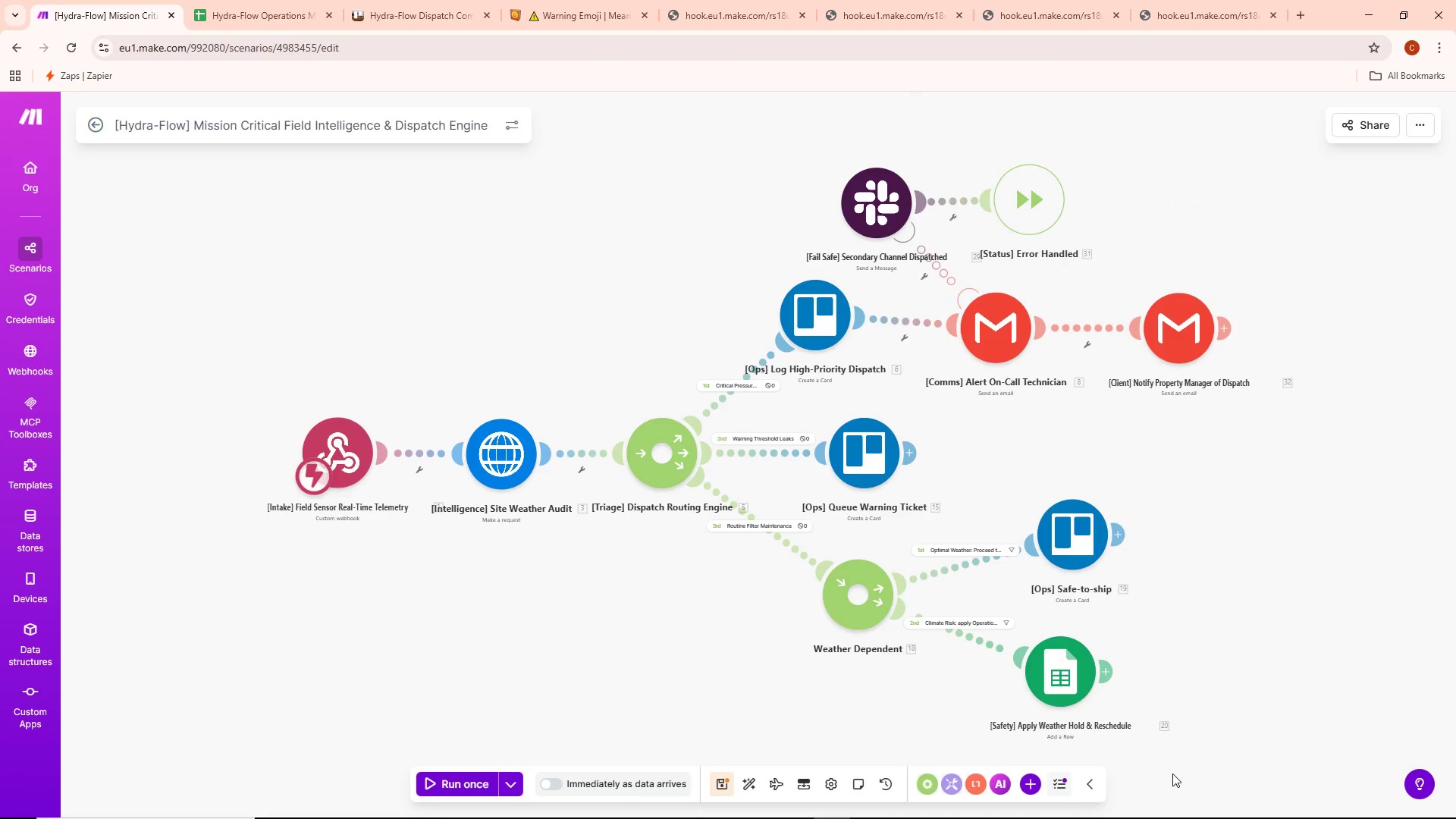 
key(Control+S)
 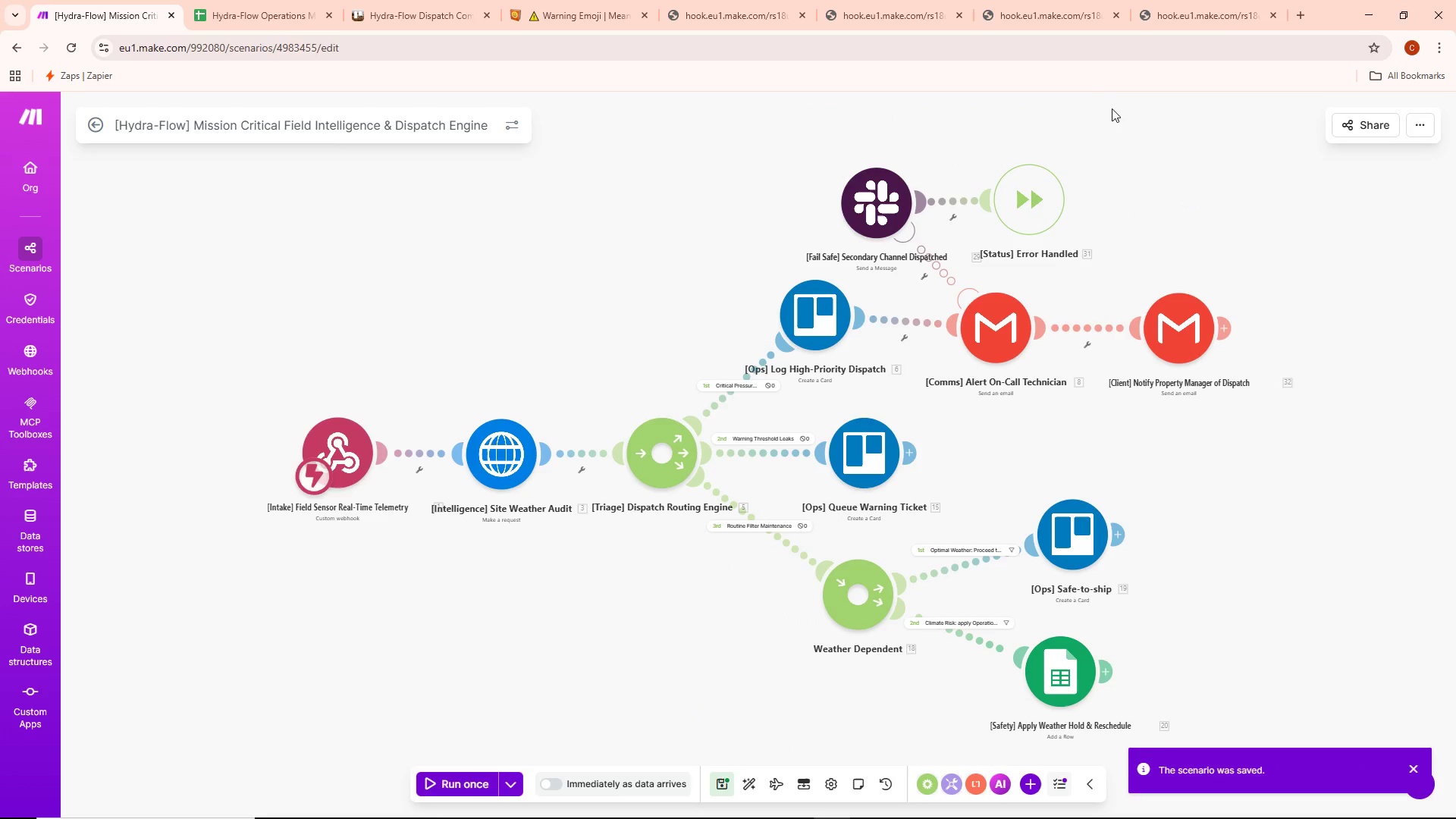 
left_click([1209, 0])
 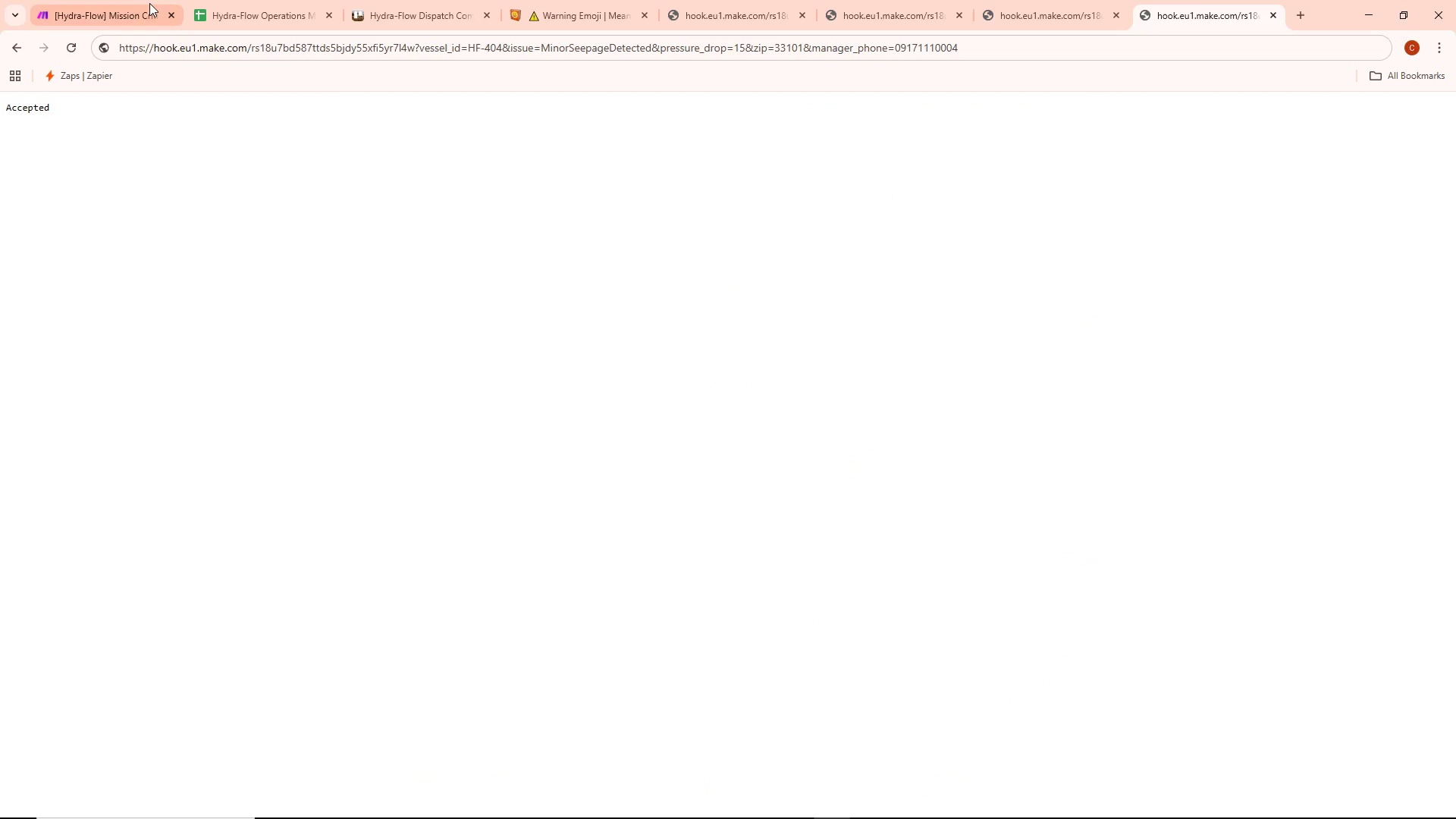 
left_click([109, 18])
 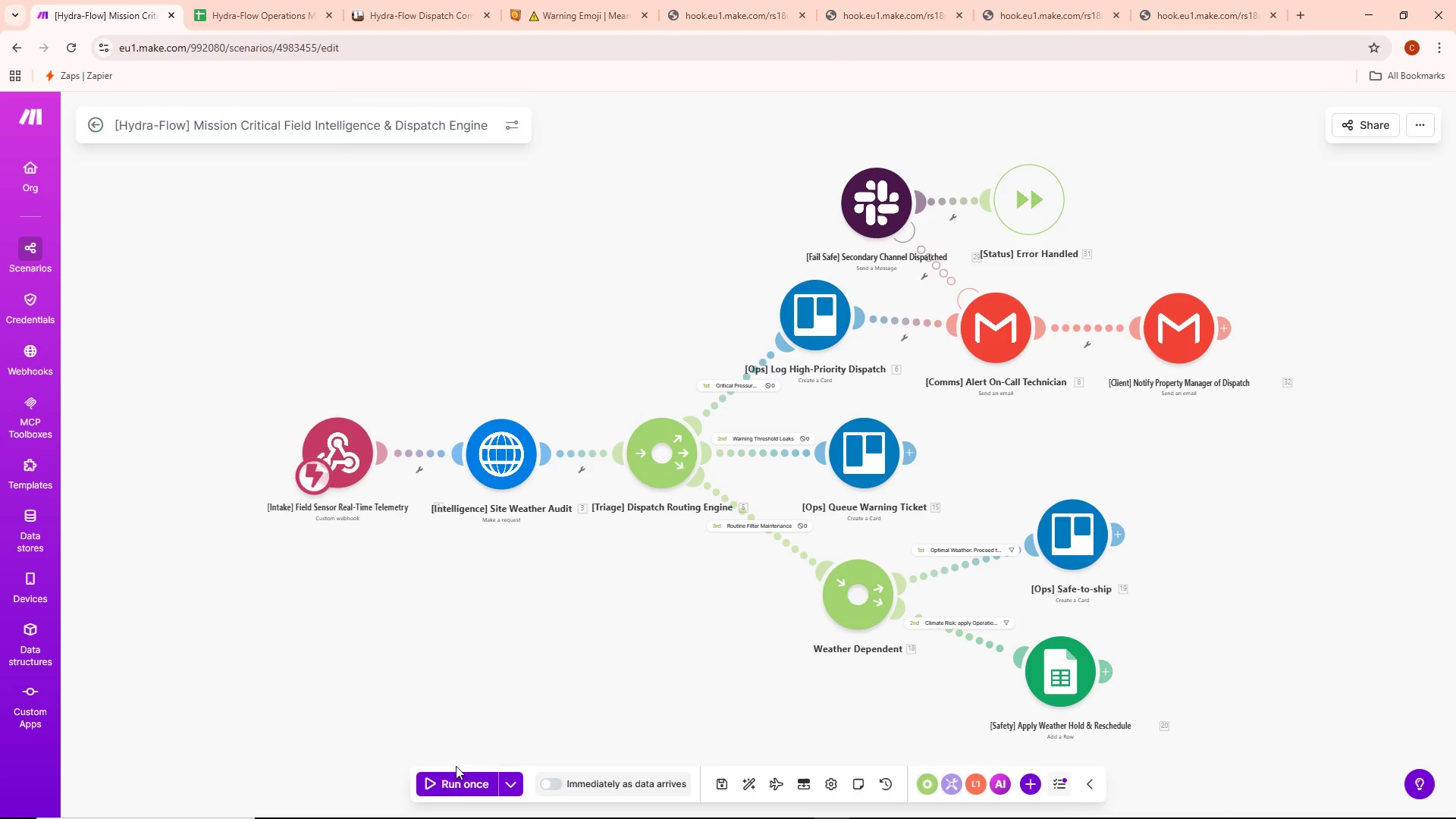 
left_click([456, 780])
 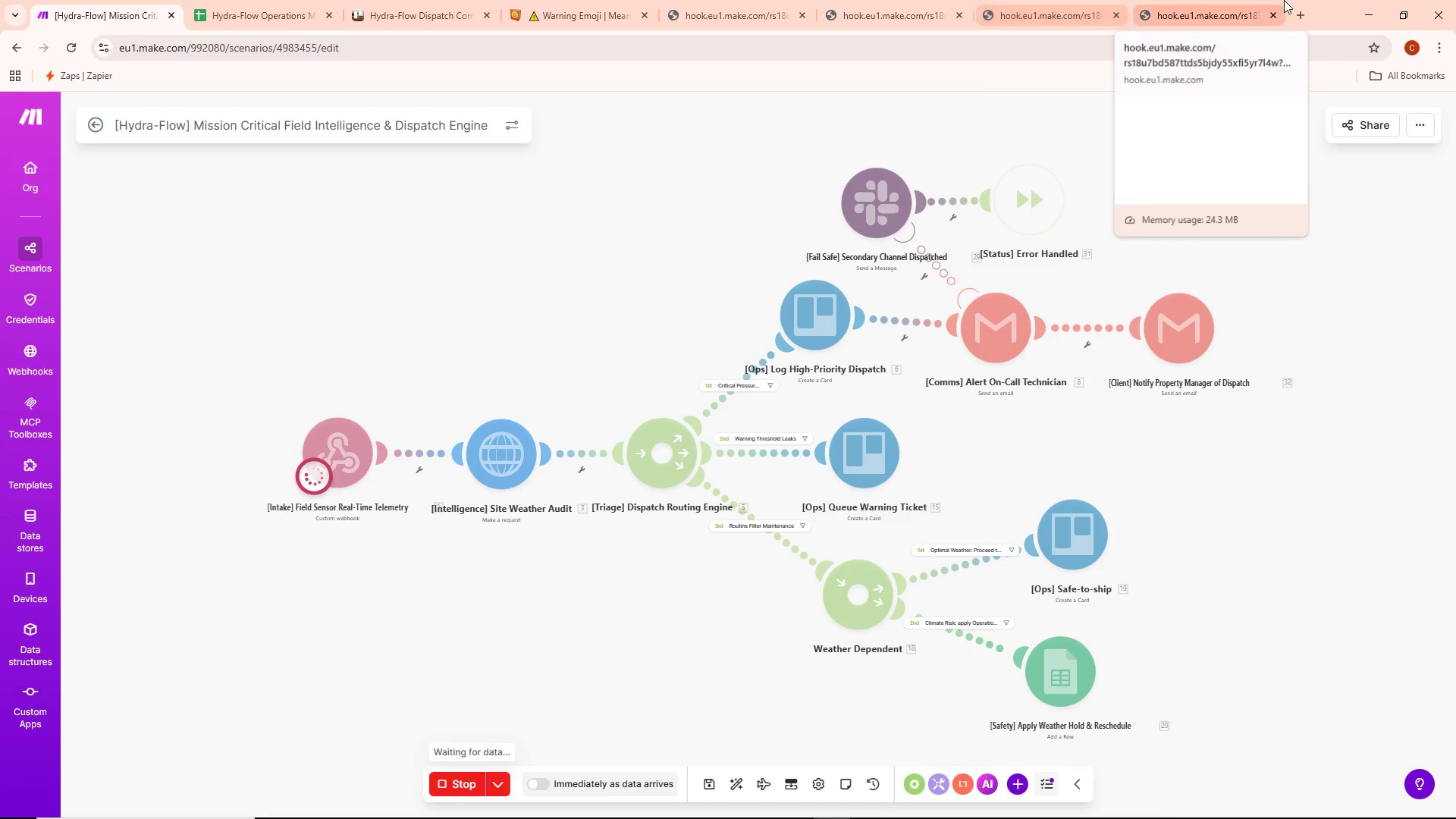 
left_click([1225, 1])
 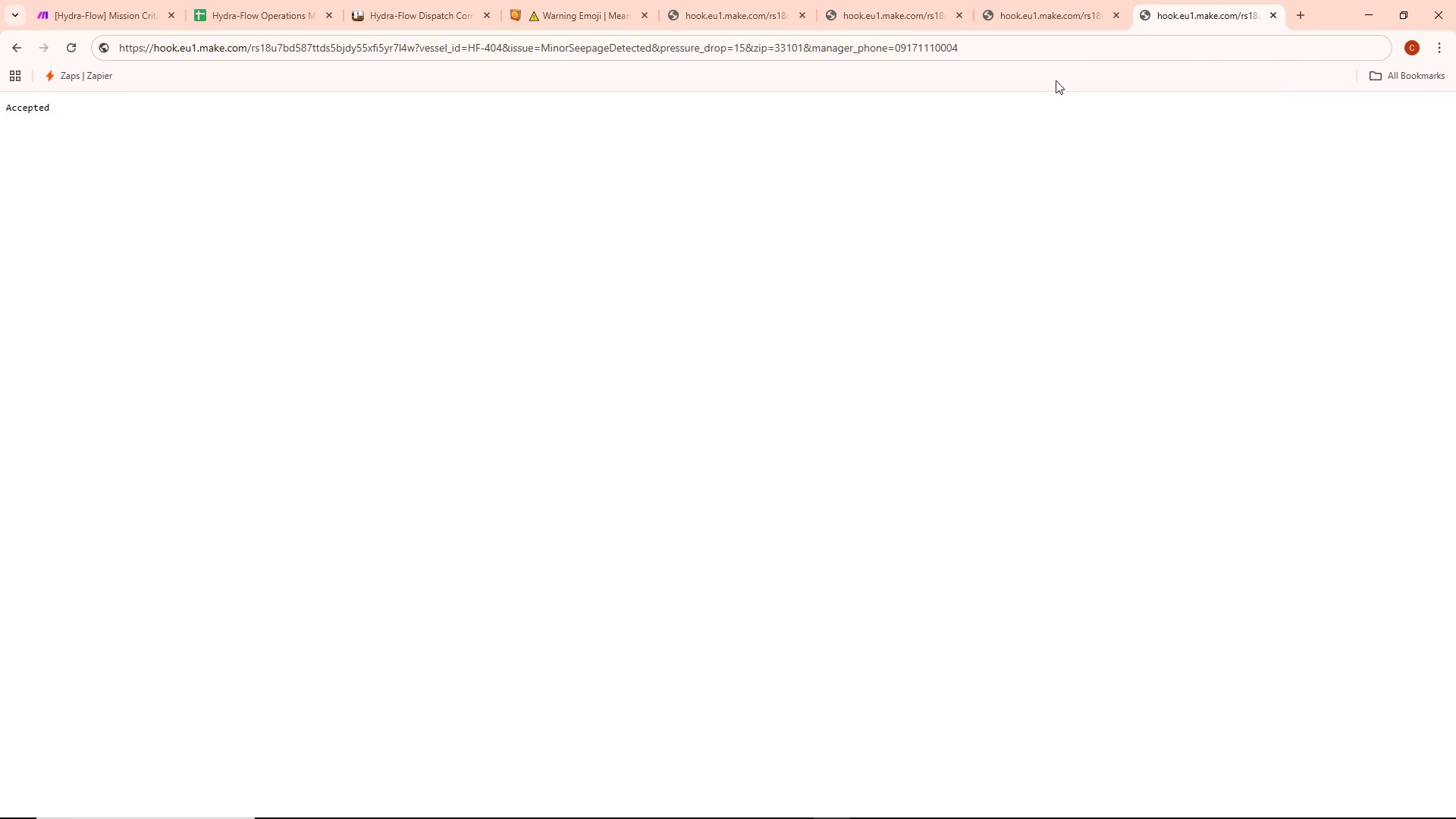 
left_click([1086, 52])
 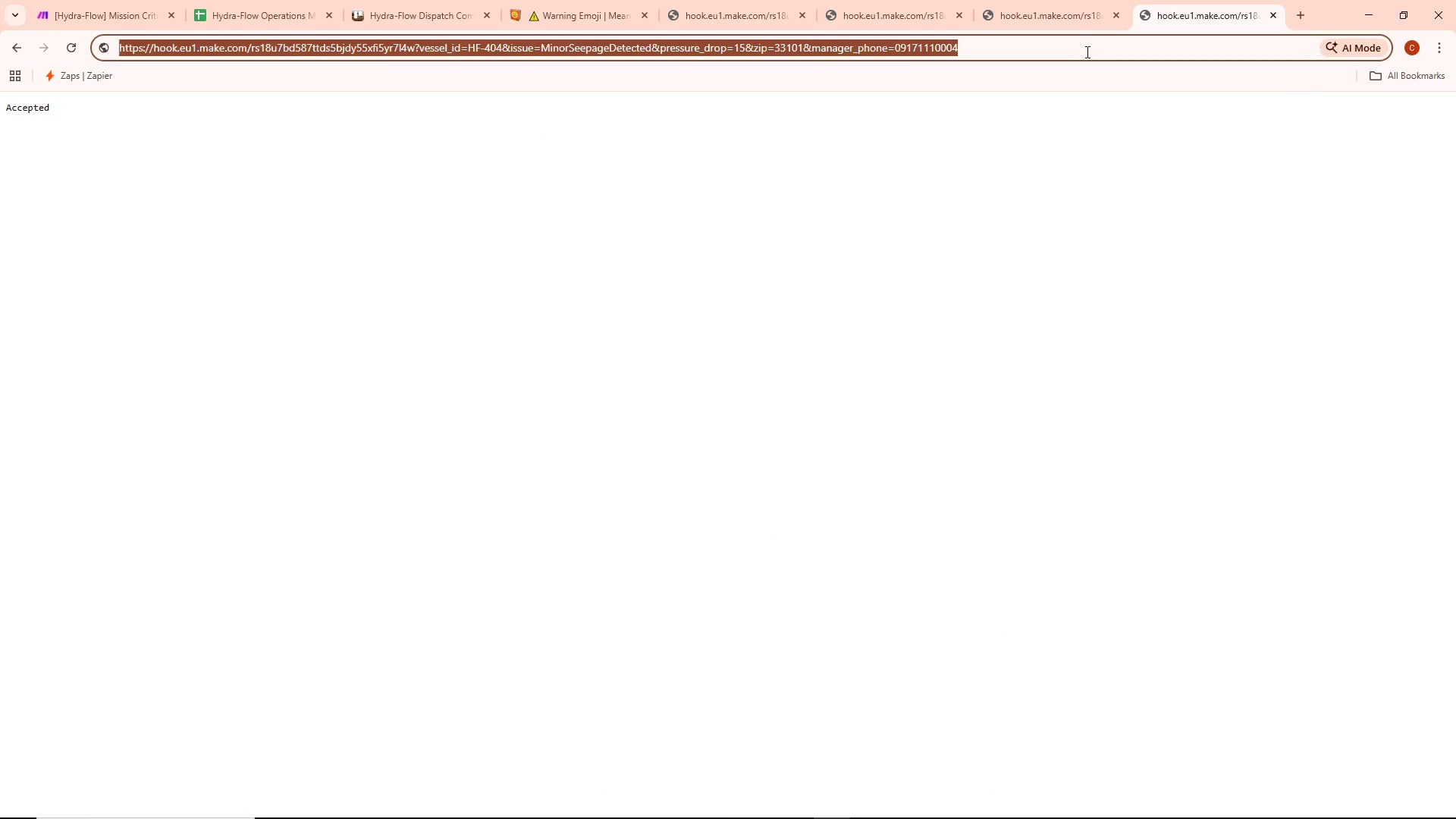 
key(Enter)
 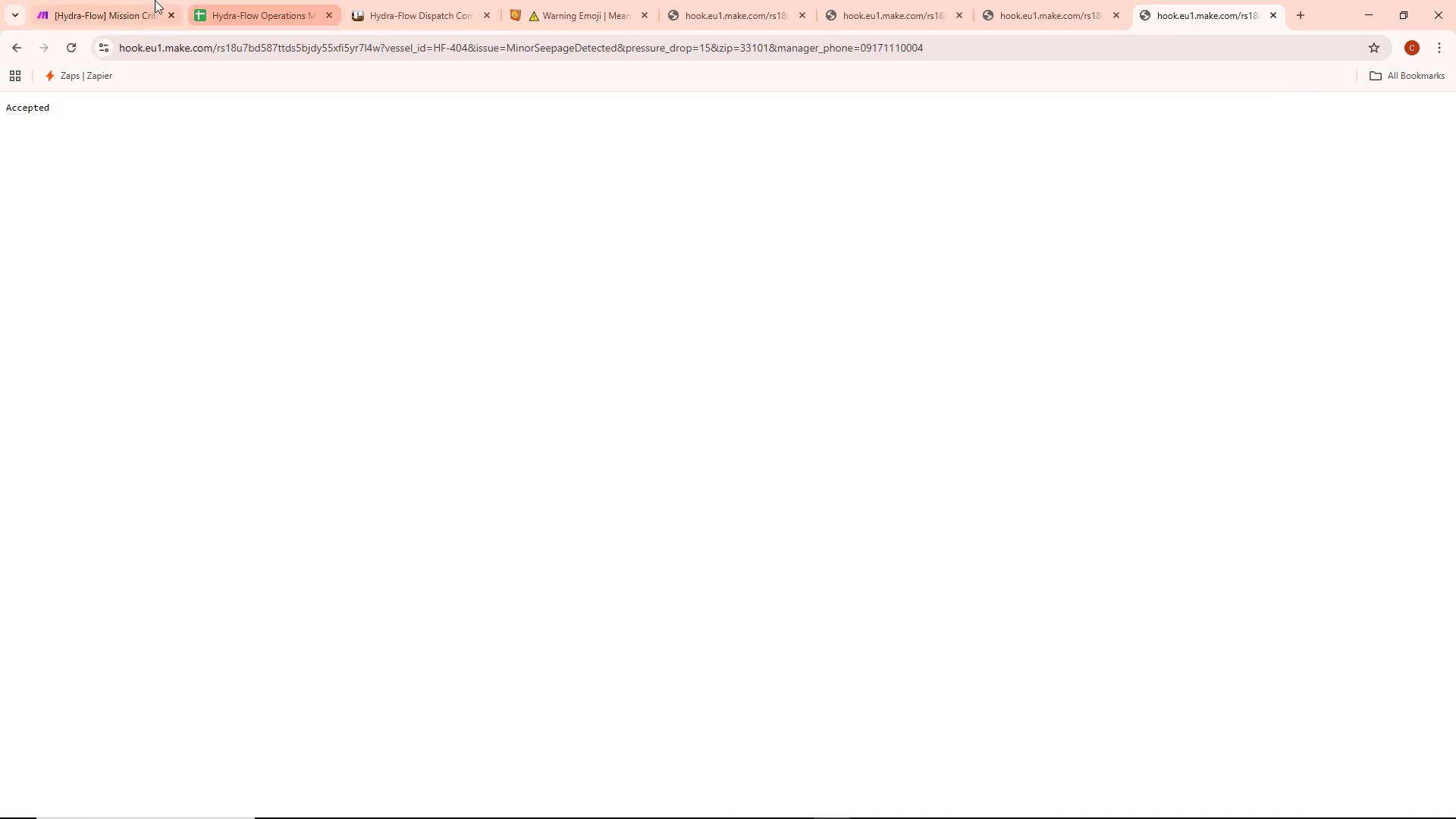 
left_click([87, 3])
 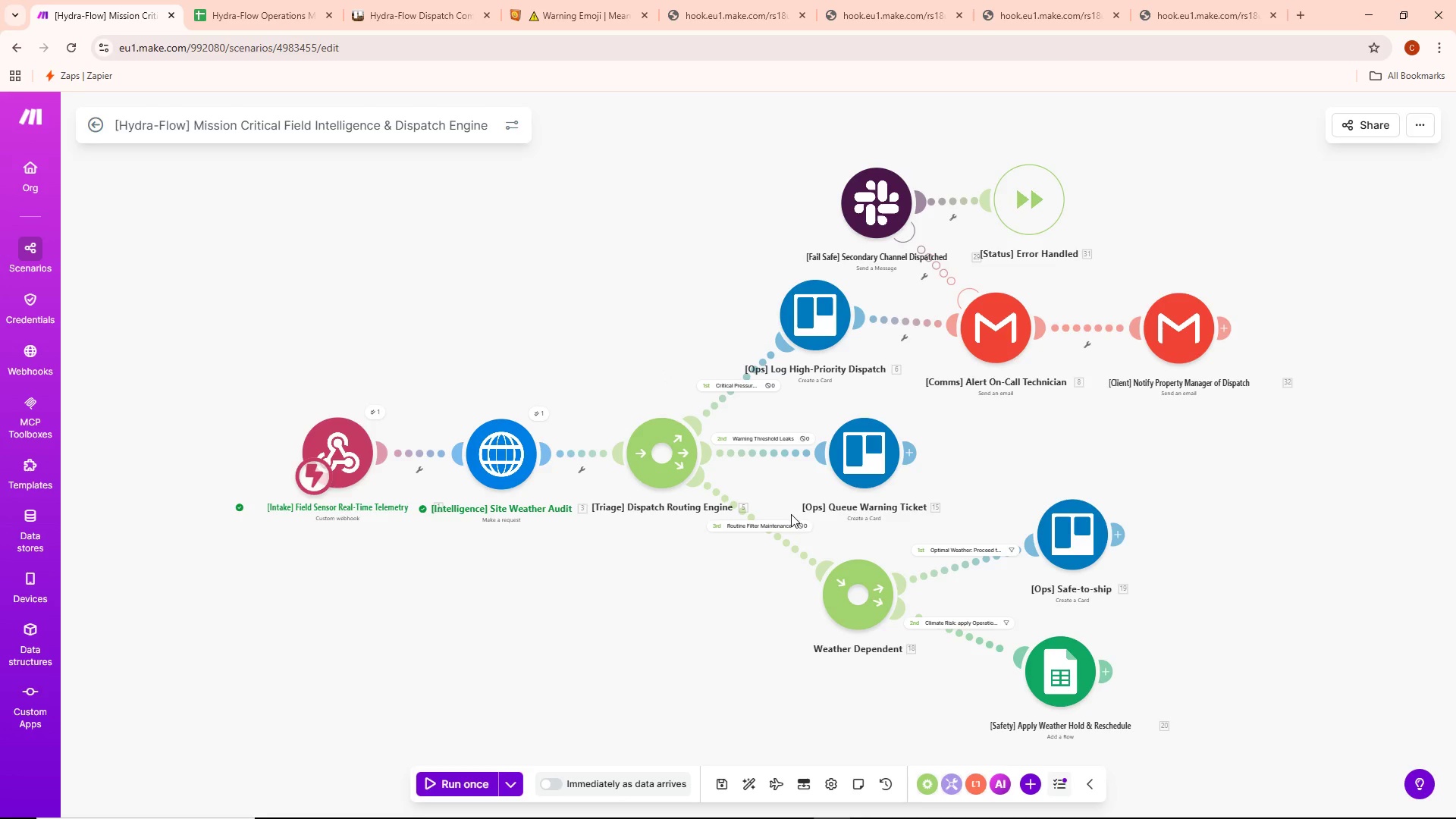 
wait(6.79)
 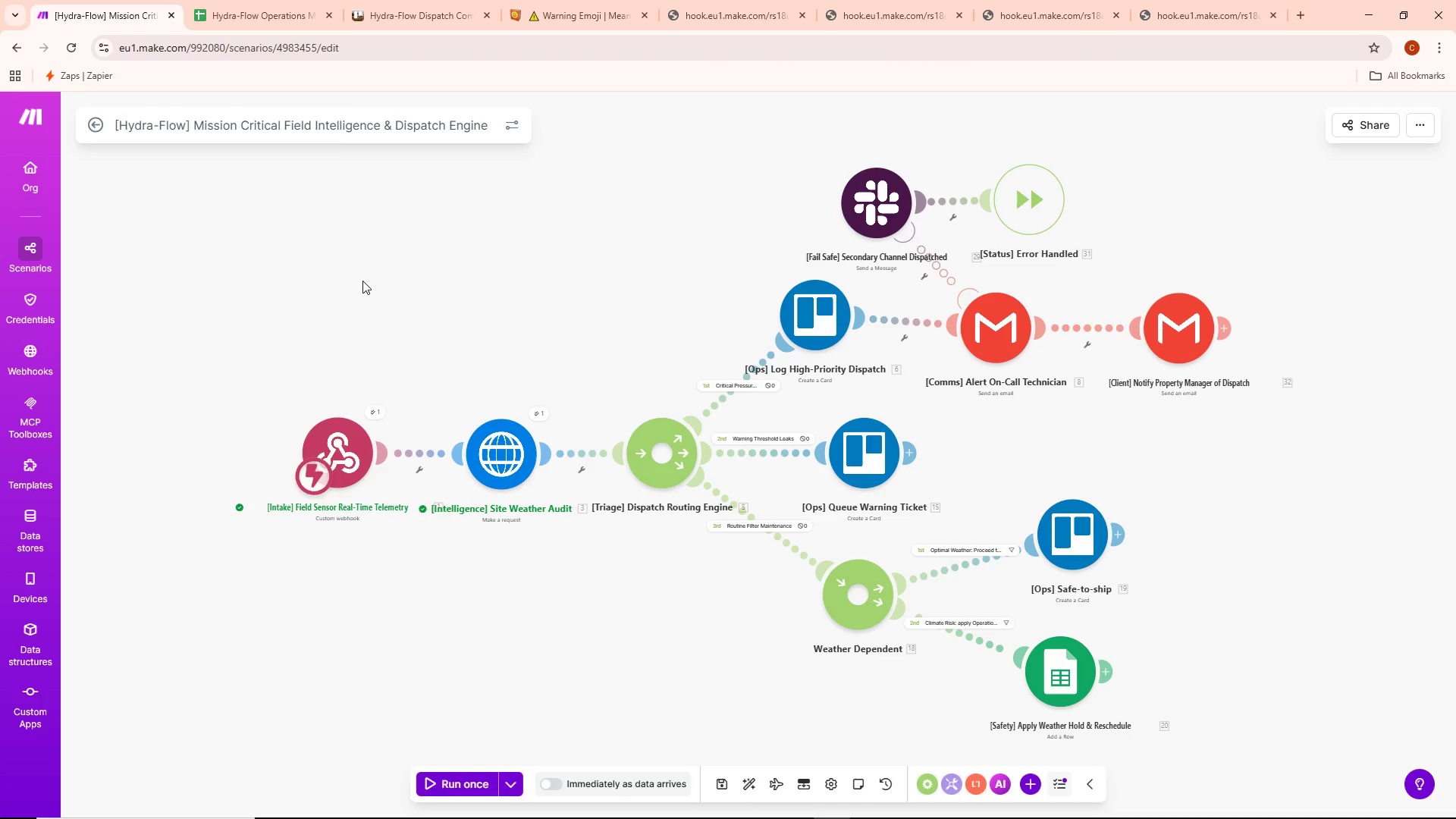 
mouse_move([362, 397])
 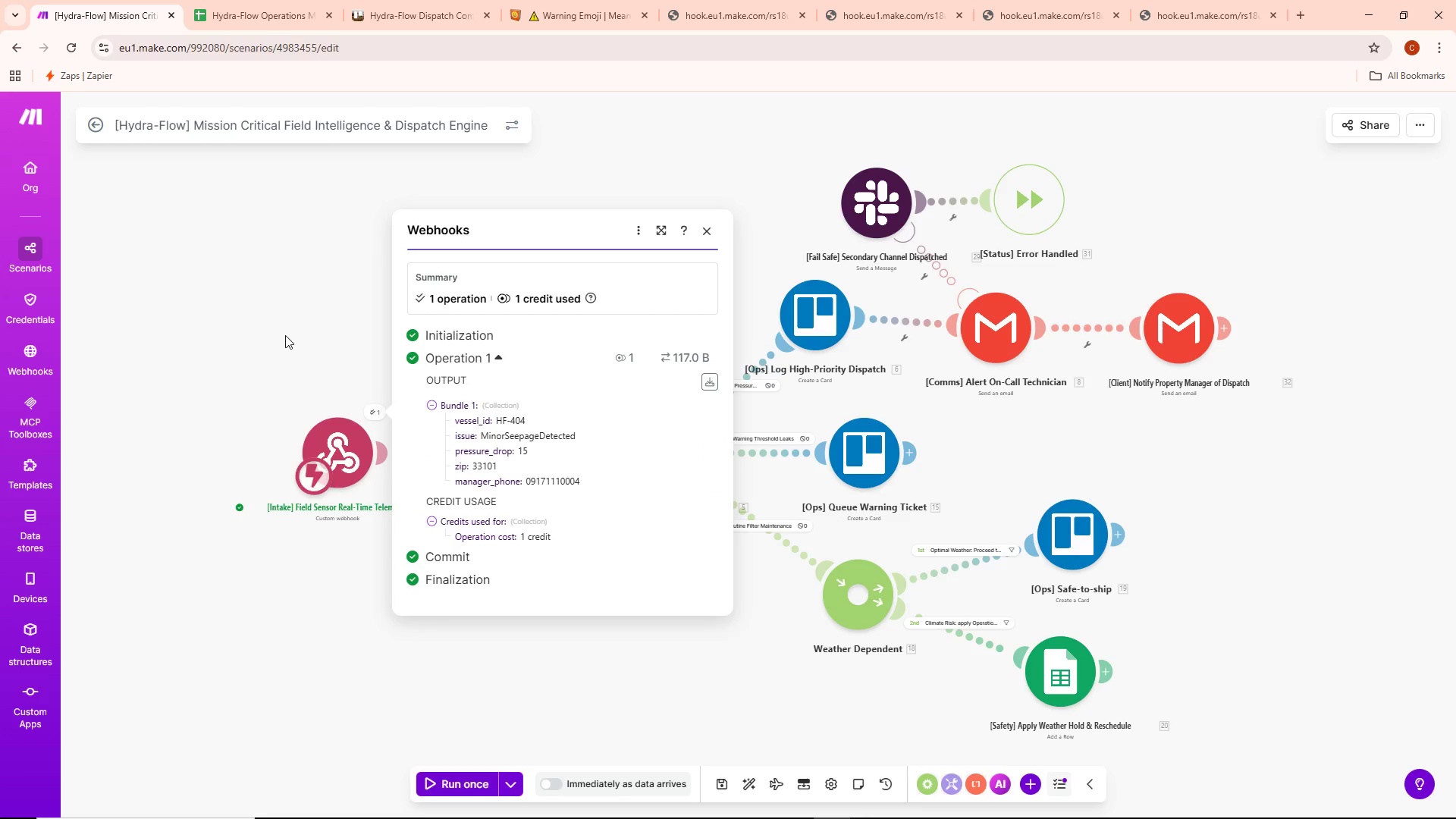 
left_click([283, 333])
 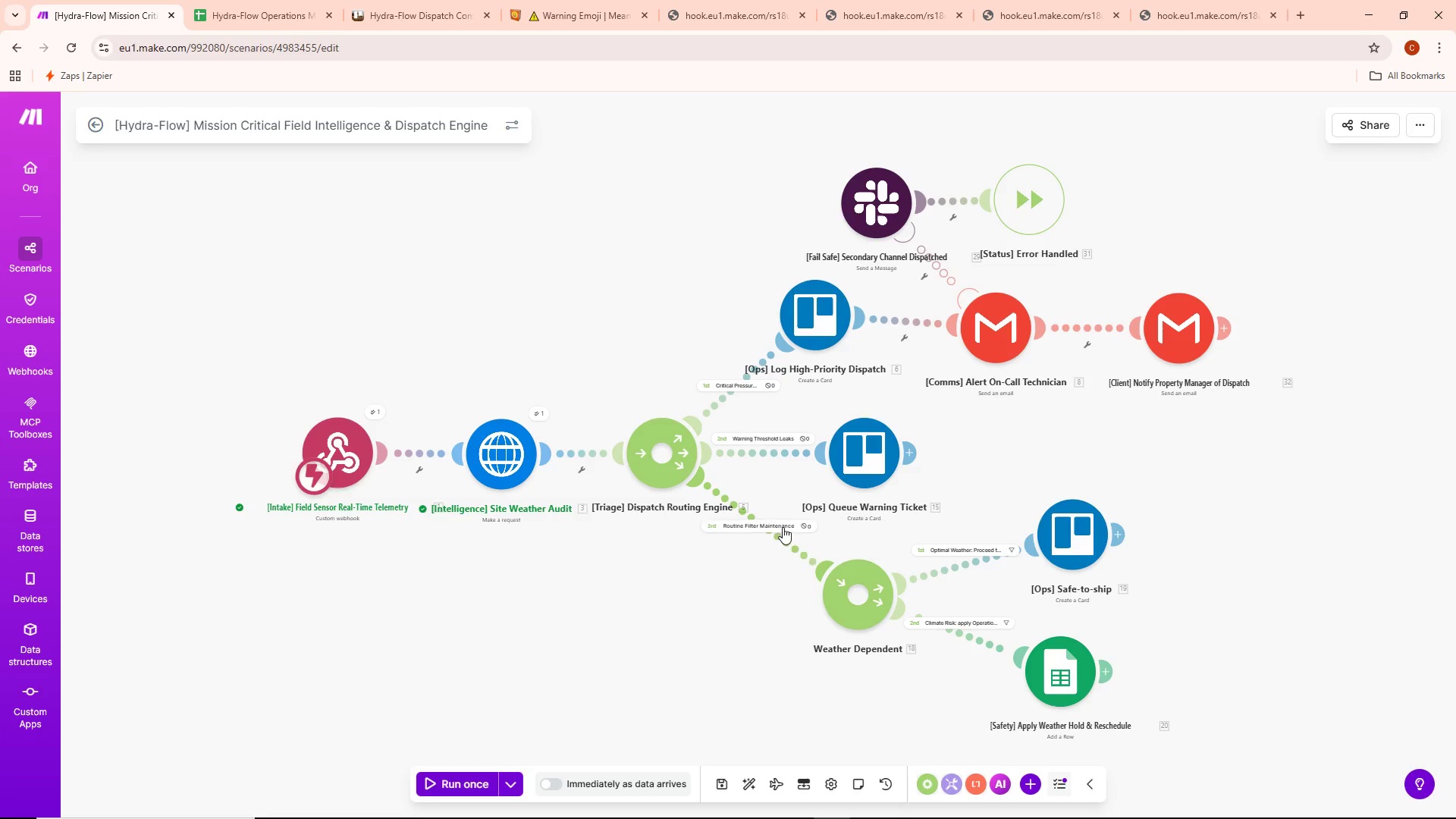 
left_click([811, 523])
 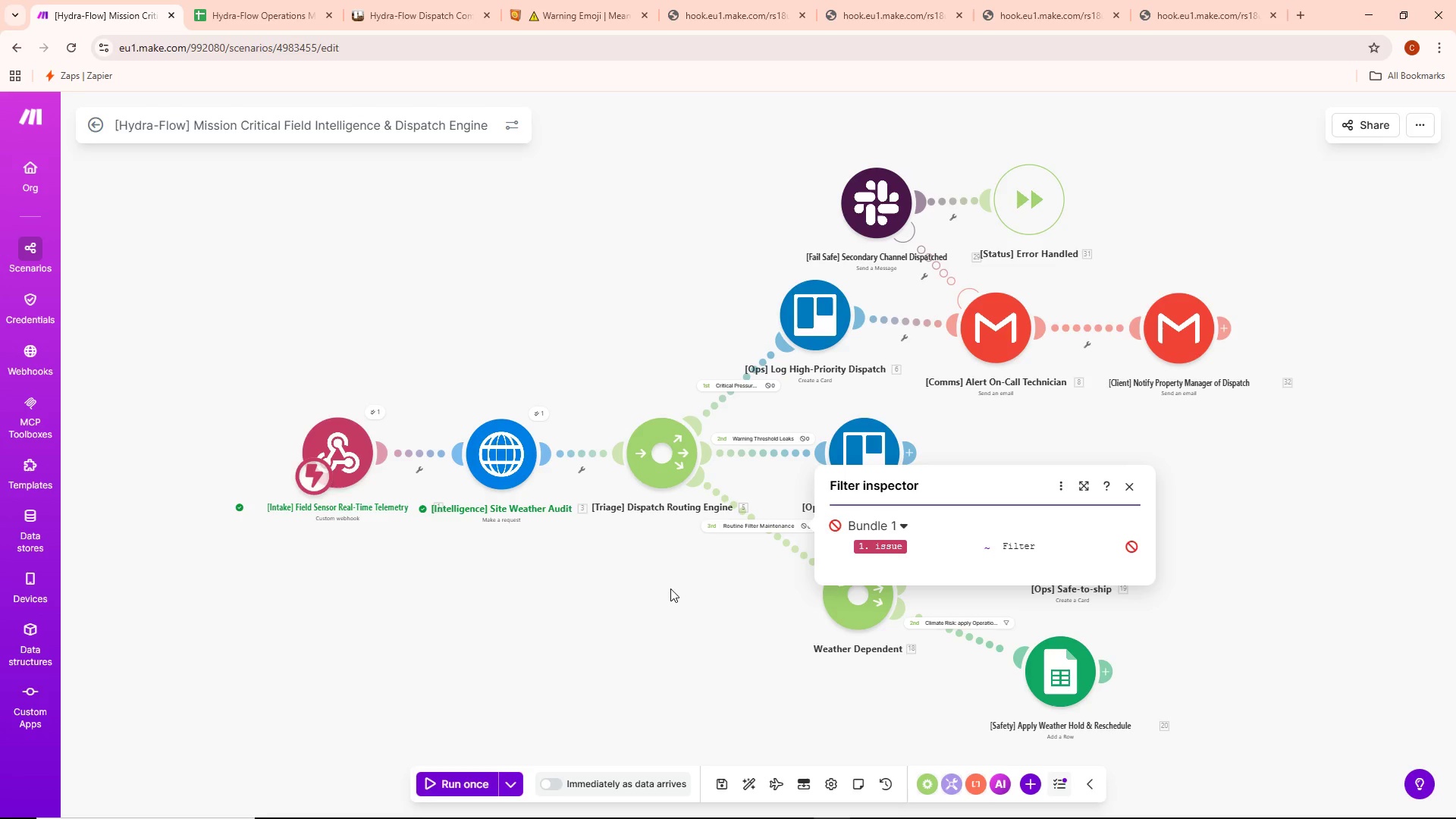 
wait(7.34)
 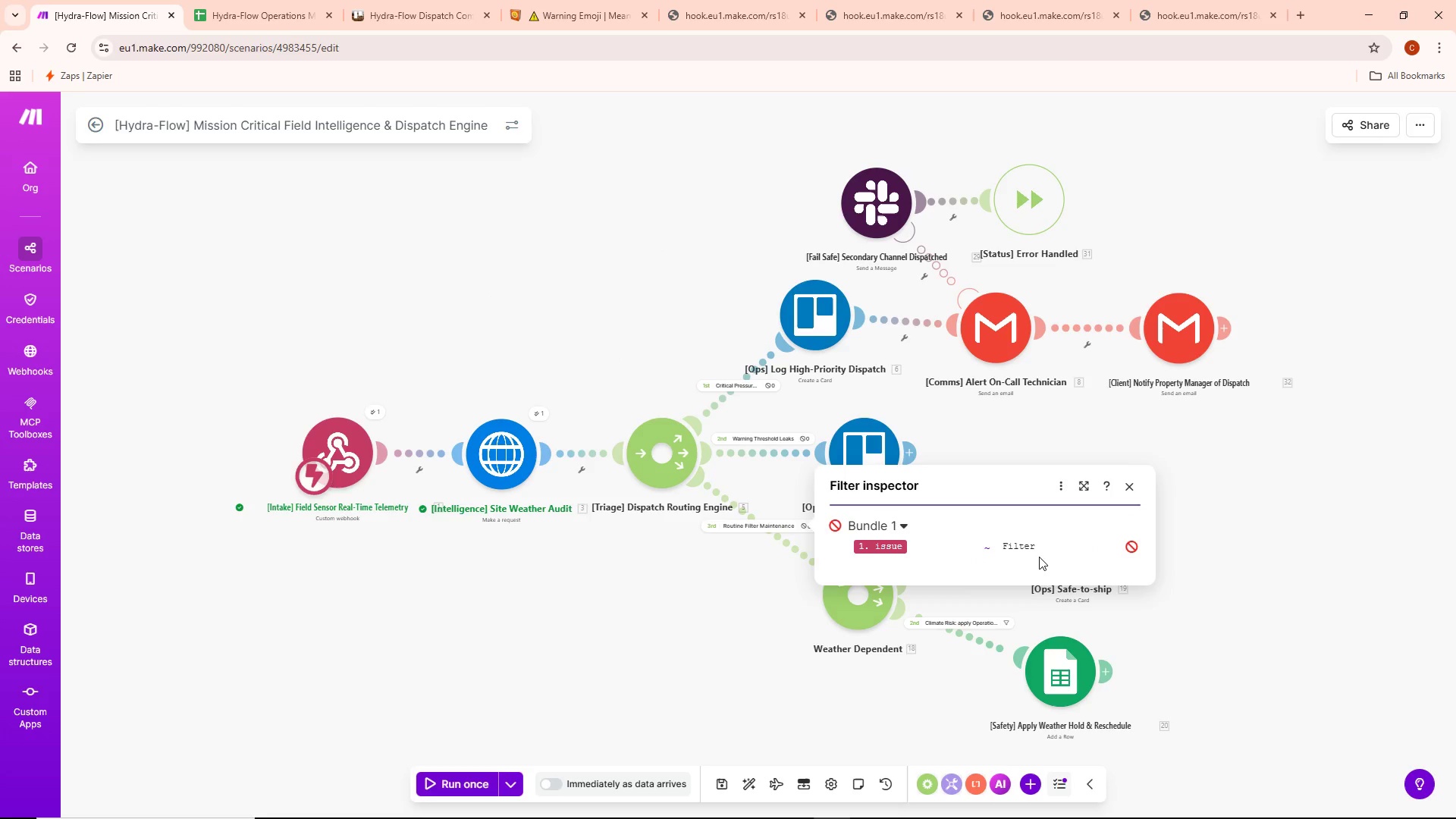 
left_click([664, 589])
 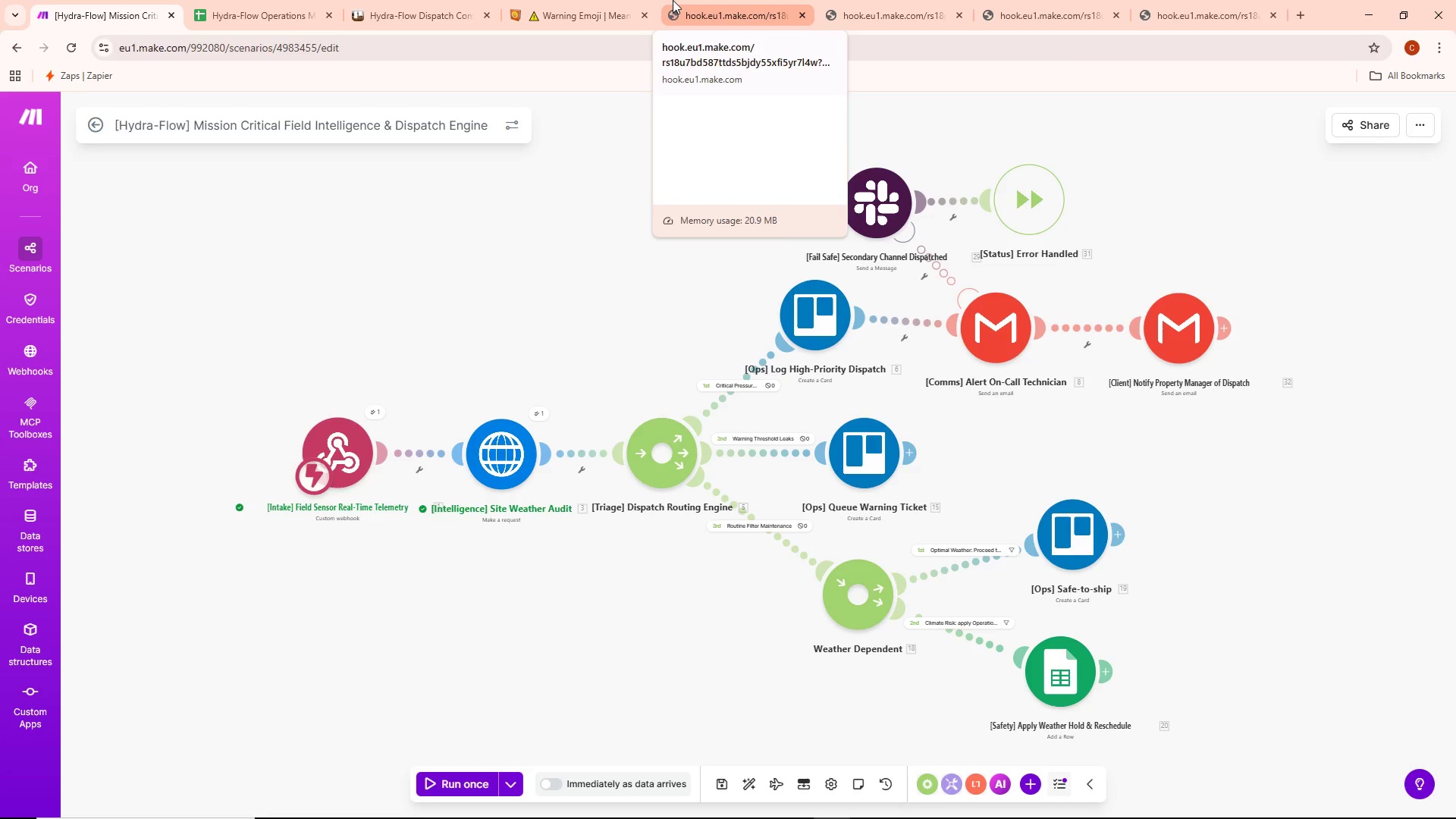 
wait(16.76)
 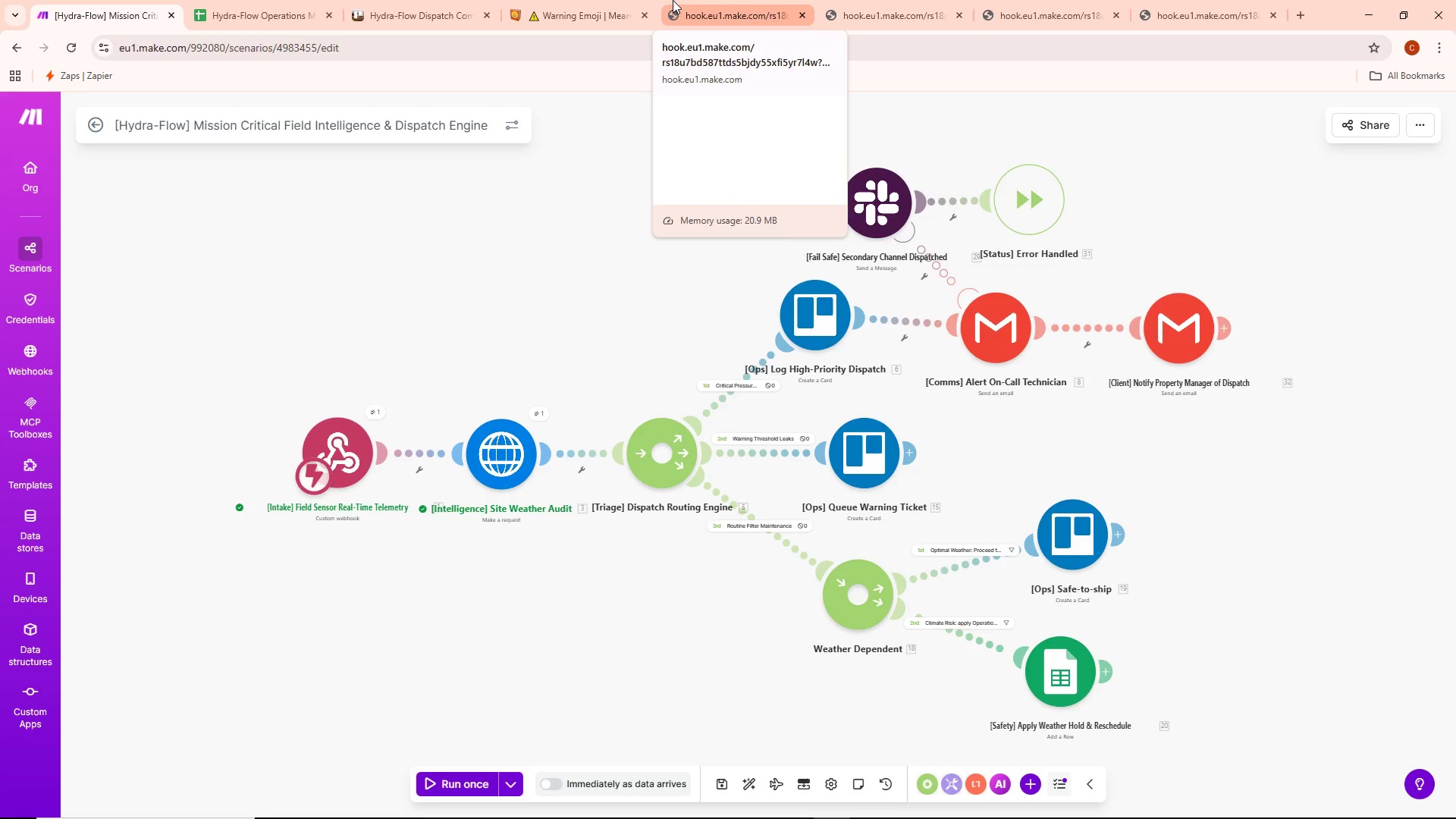 
left_click([428, 0])
 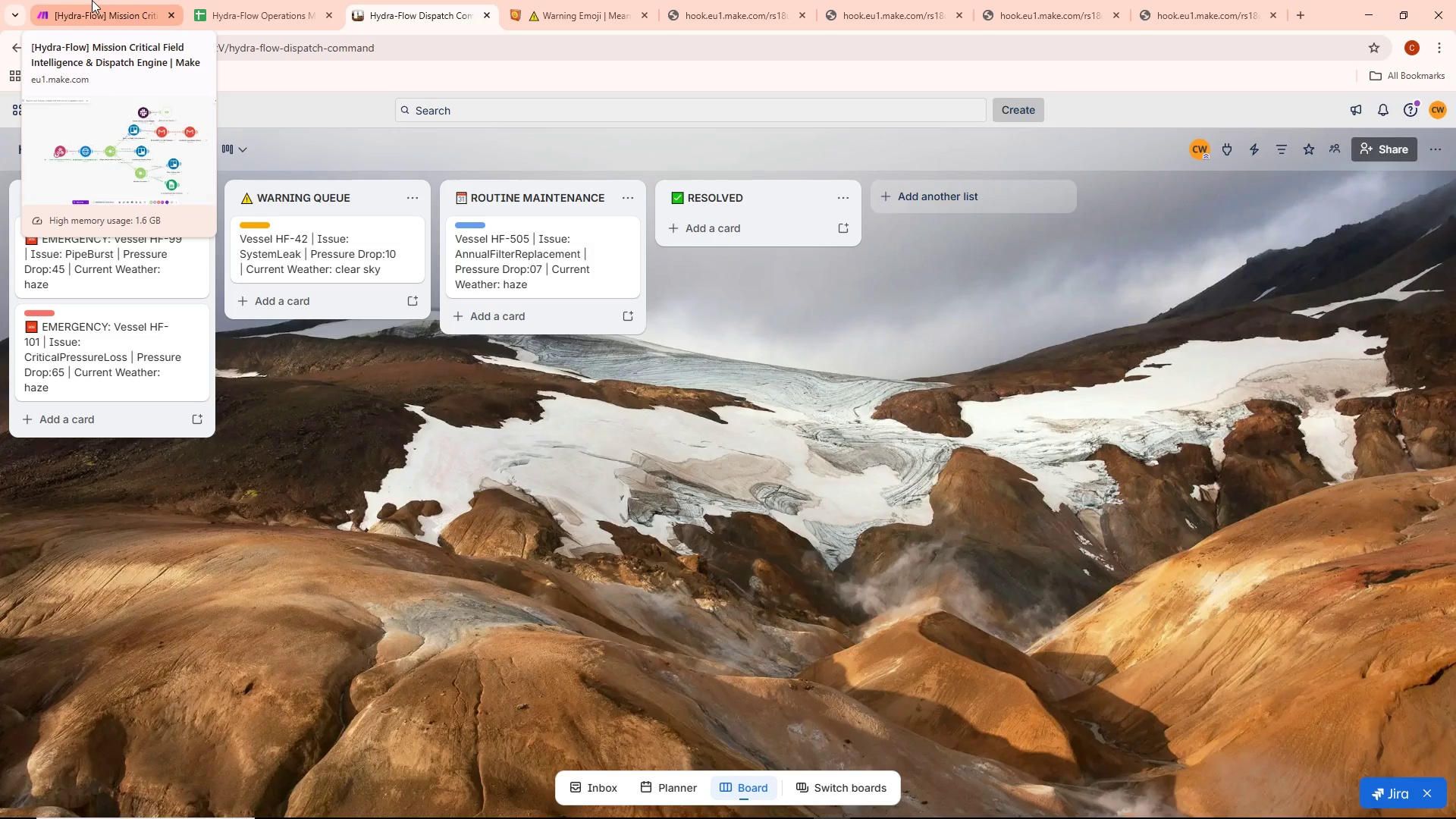 
wait(13.92)
 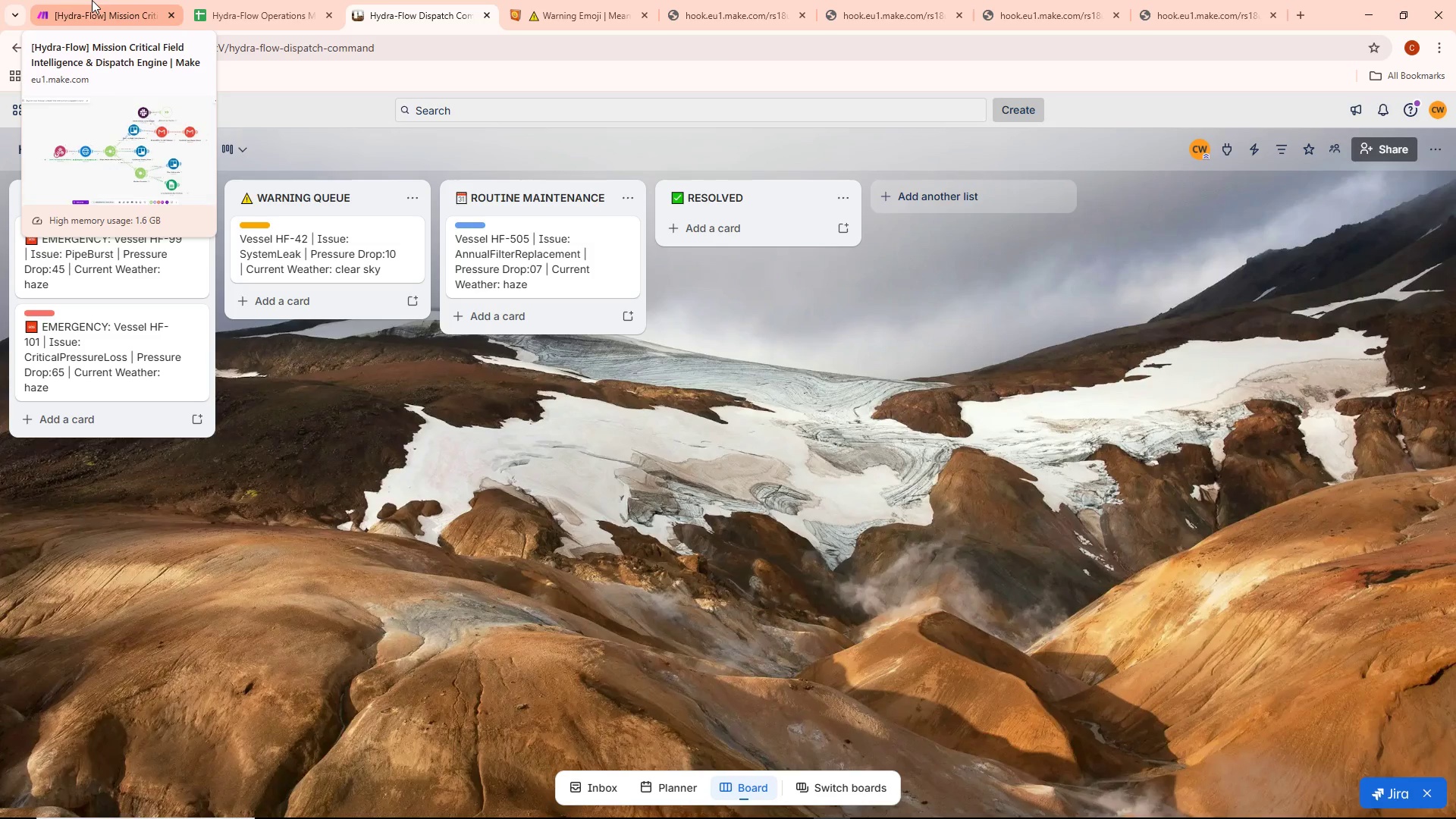 
left_click([92, 0])
 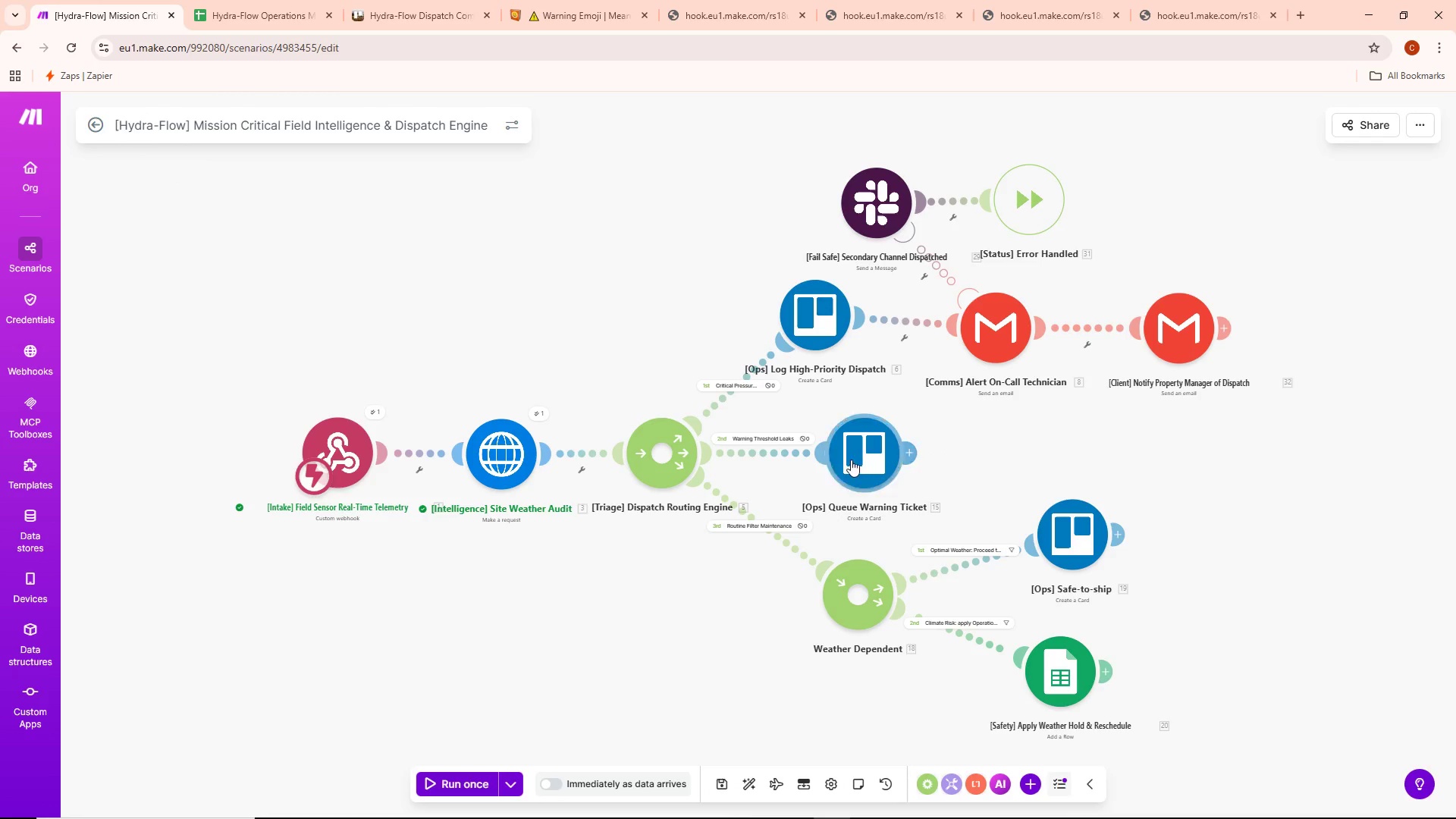 
left_click([793, 438])
 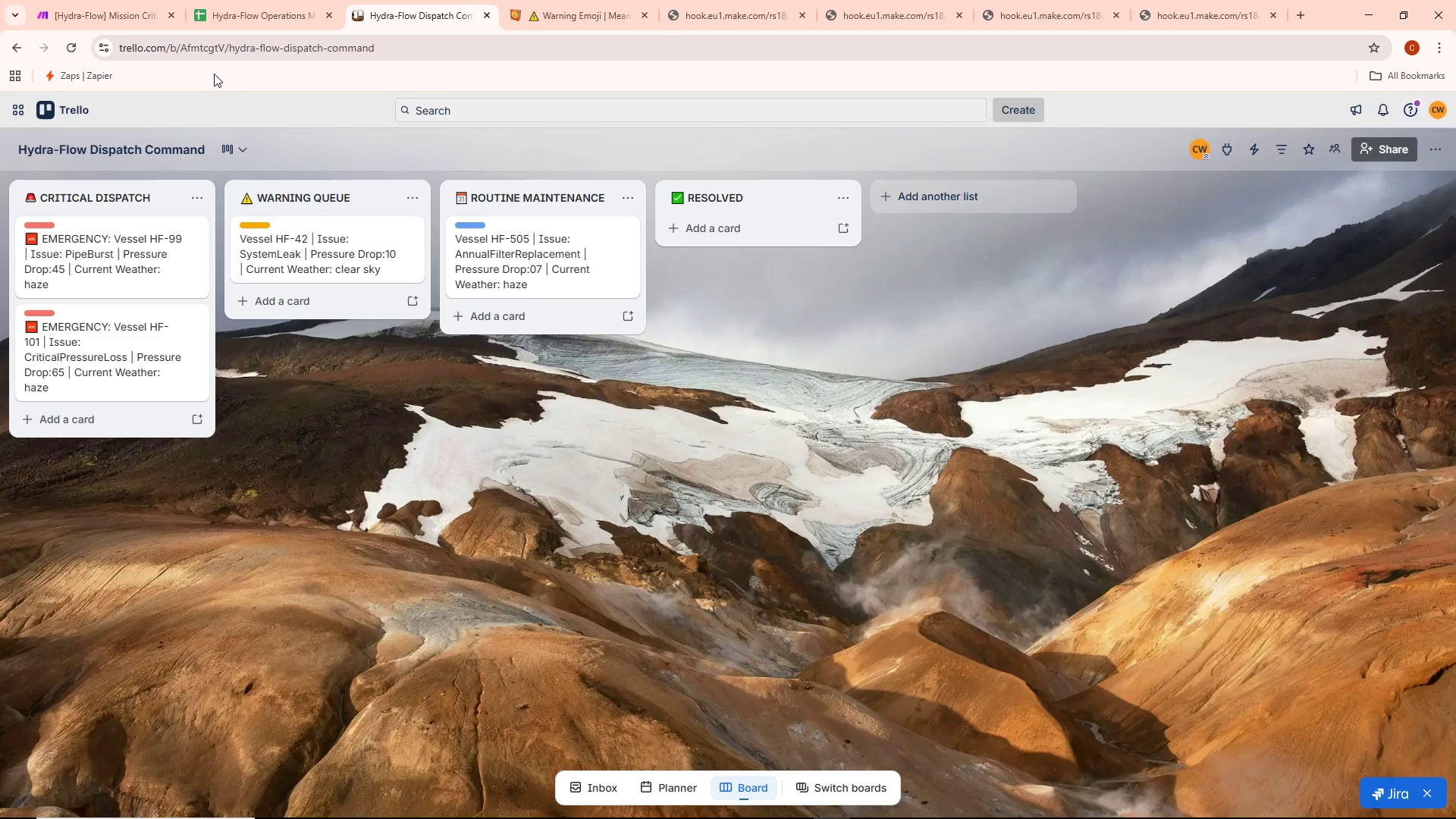 
wait(19.52)
 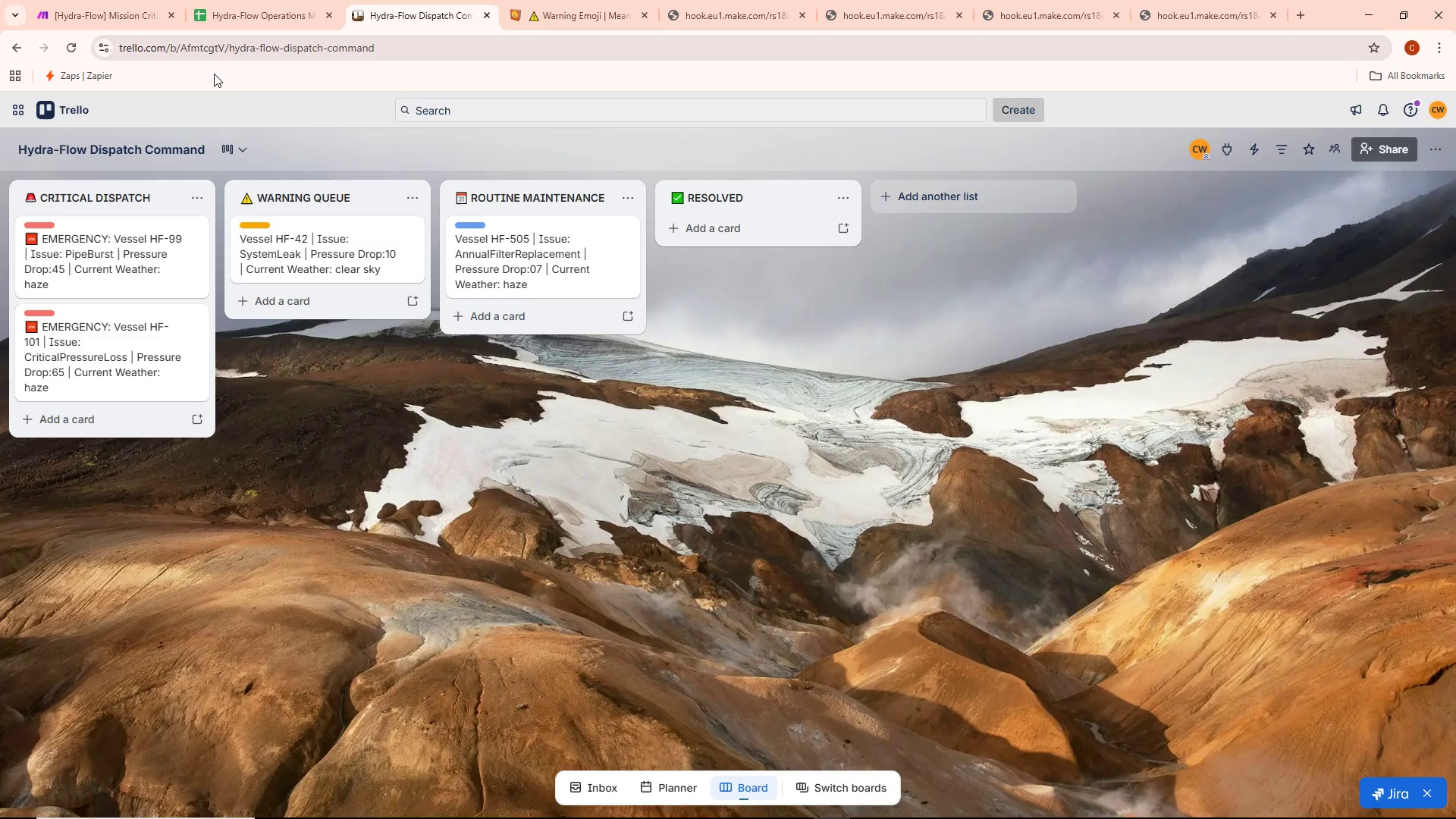 
left_click([864, 1])
 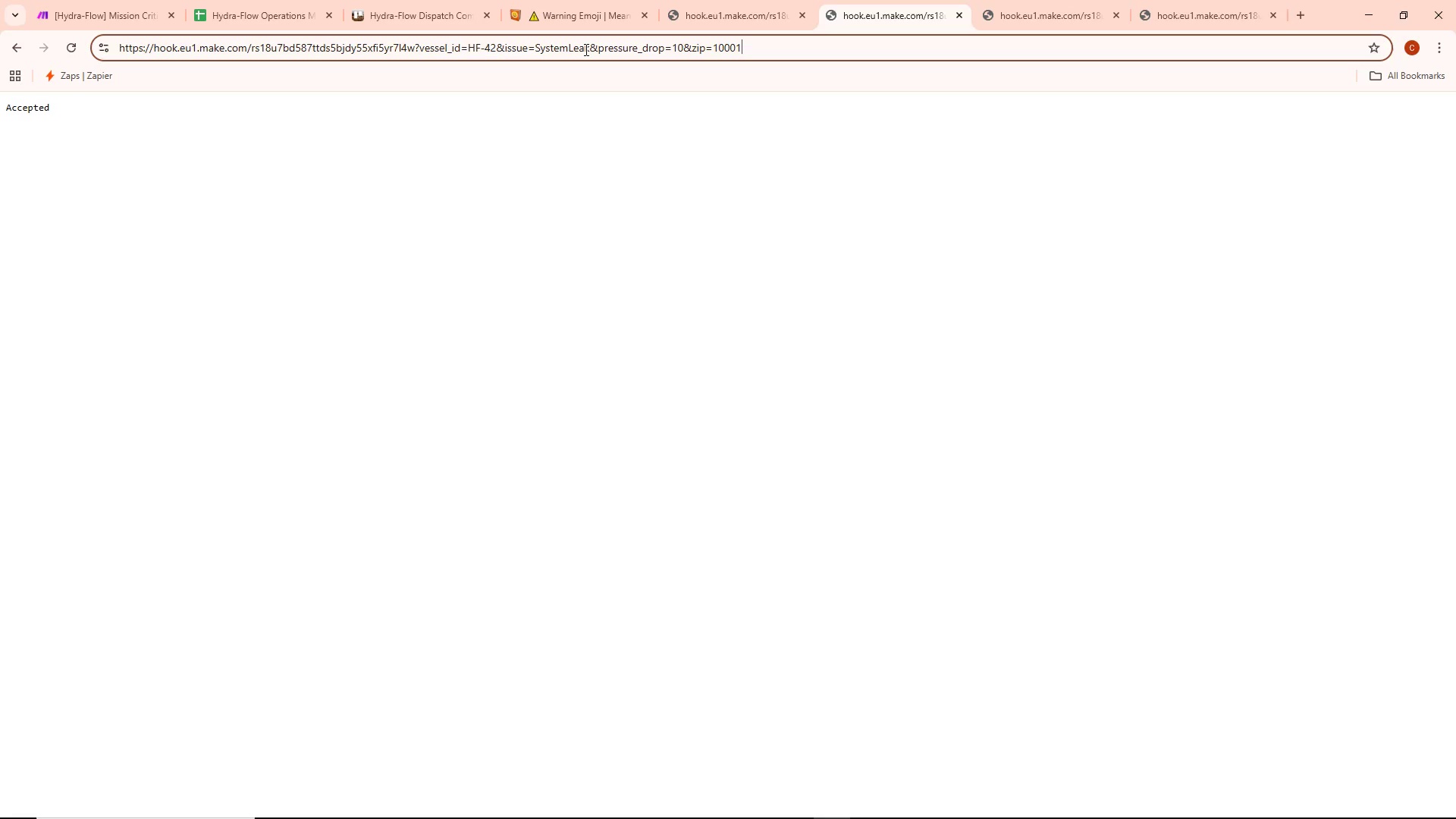 
wait(5.86)
 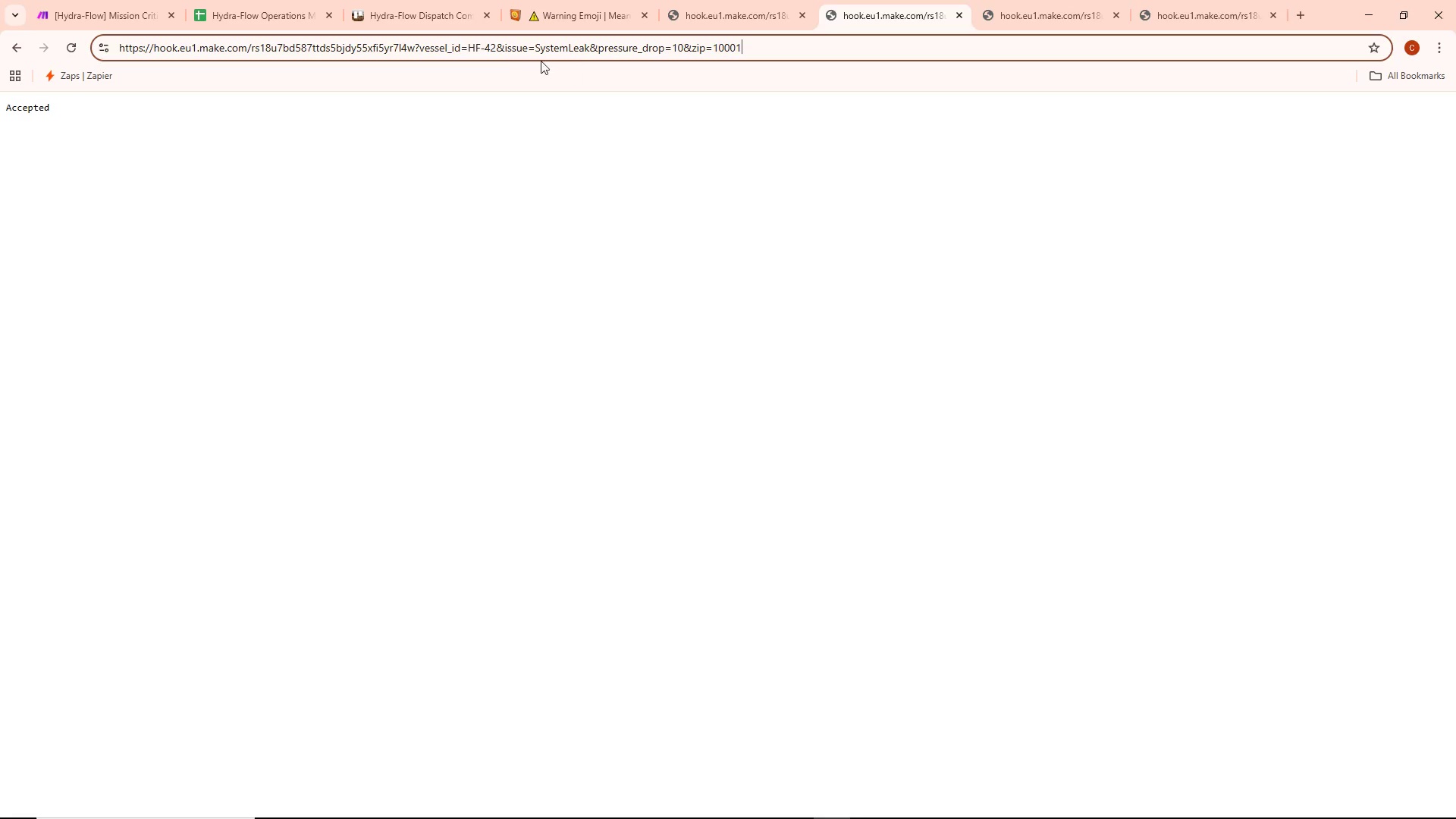 
left_click([1169, 1])
 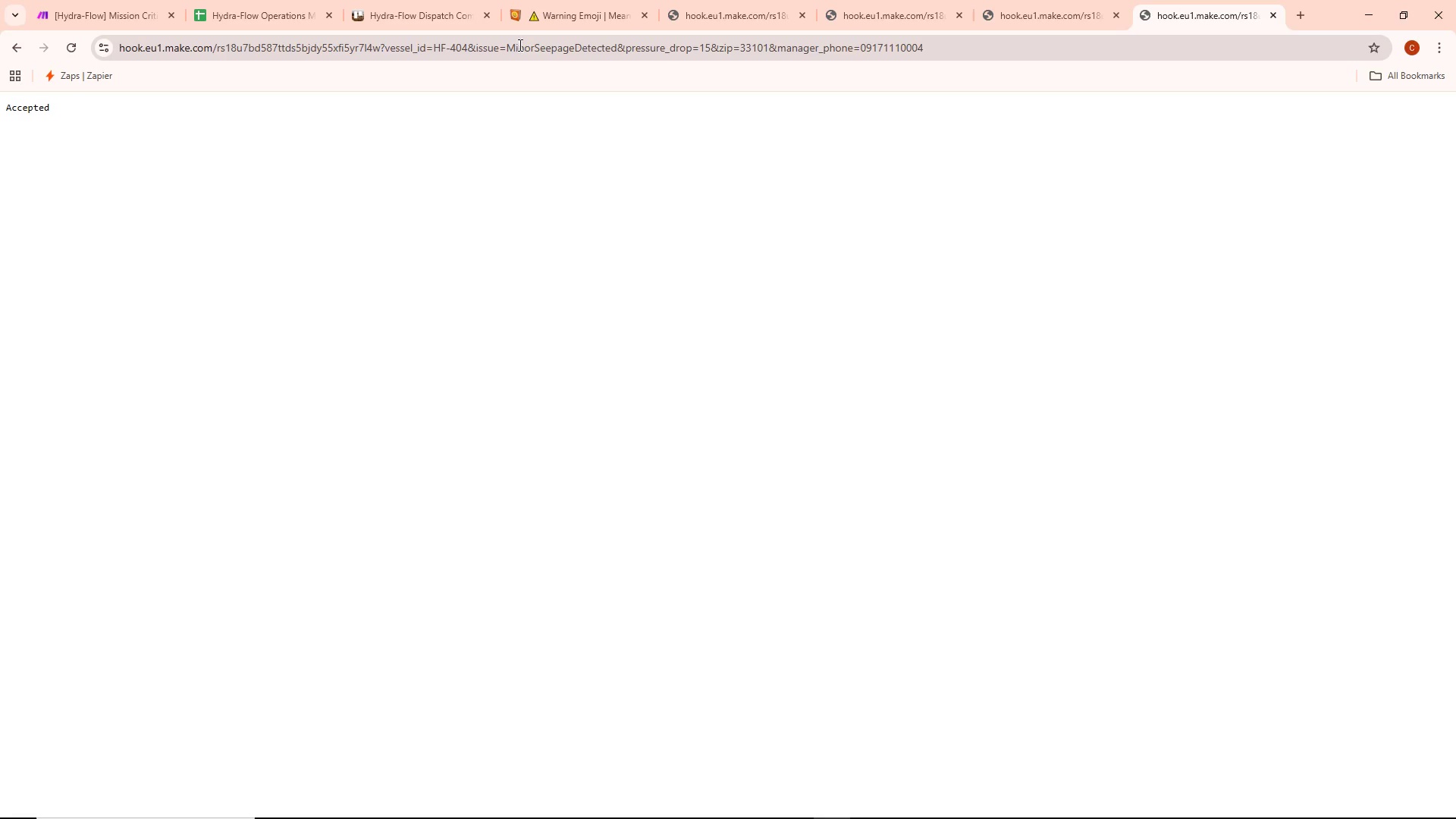 
left_click_drag(start_coordinate=[510, 46], to_coordinate=[616, 46])
 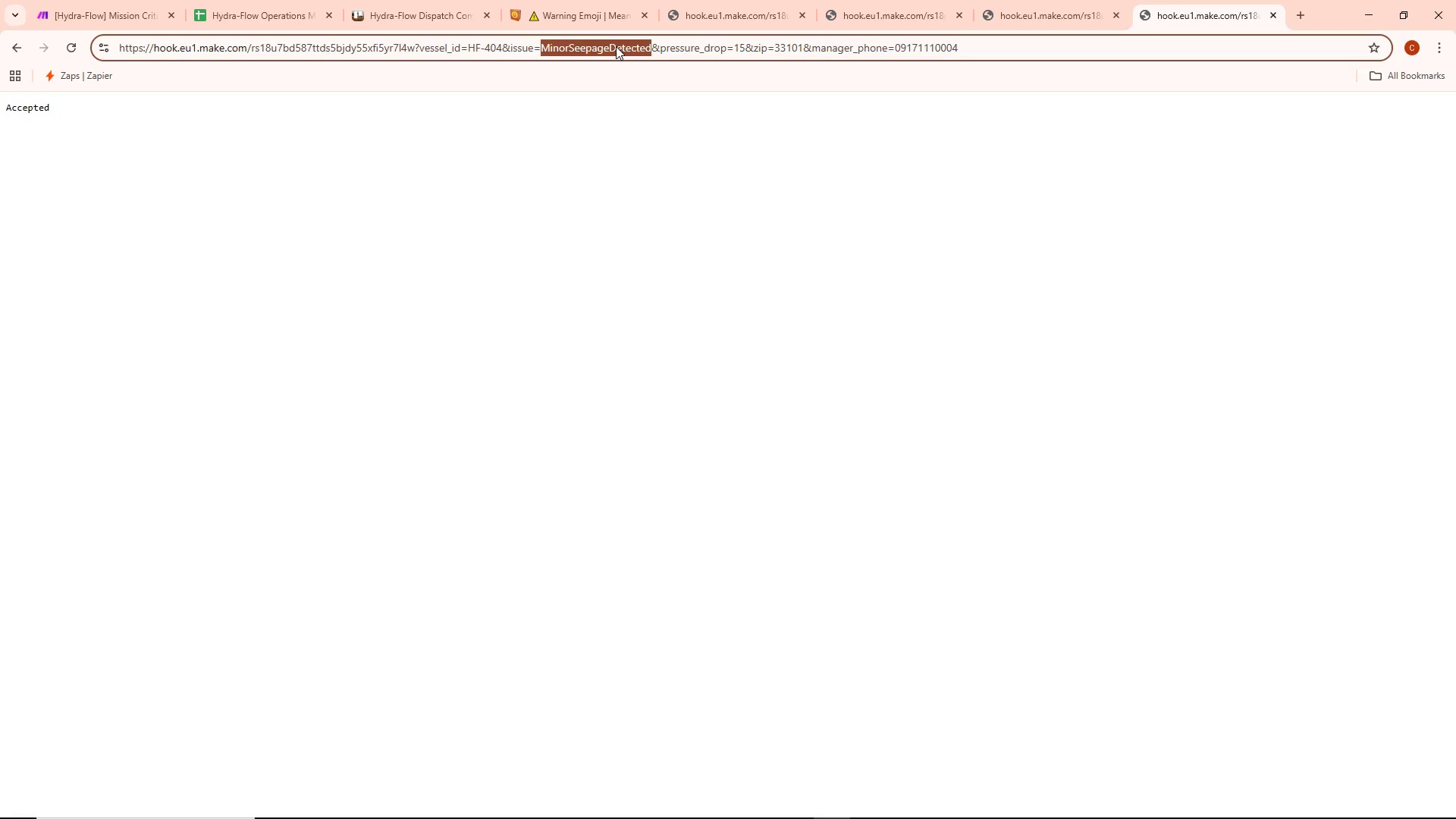 
key(Backspace)
 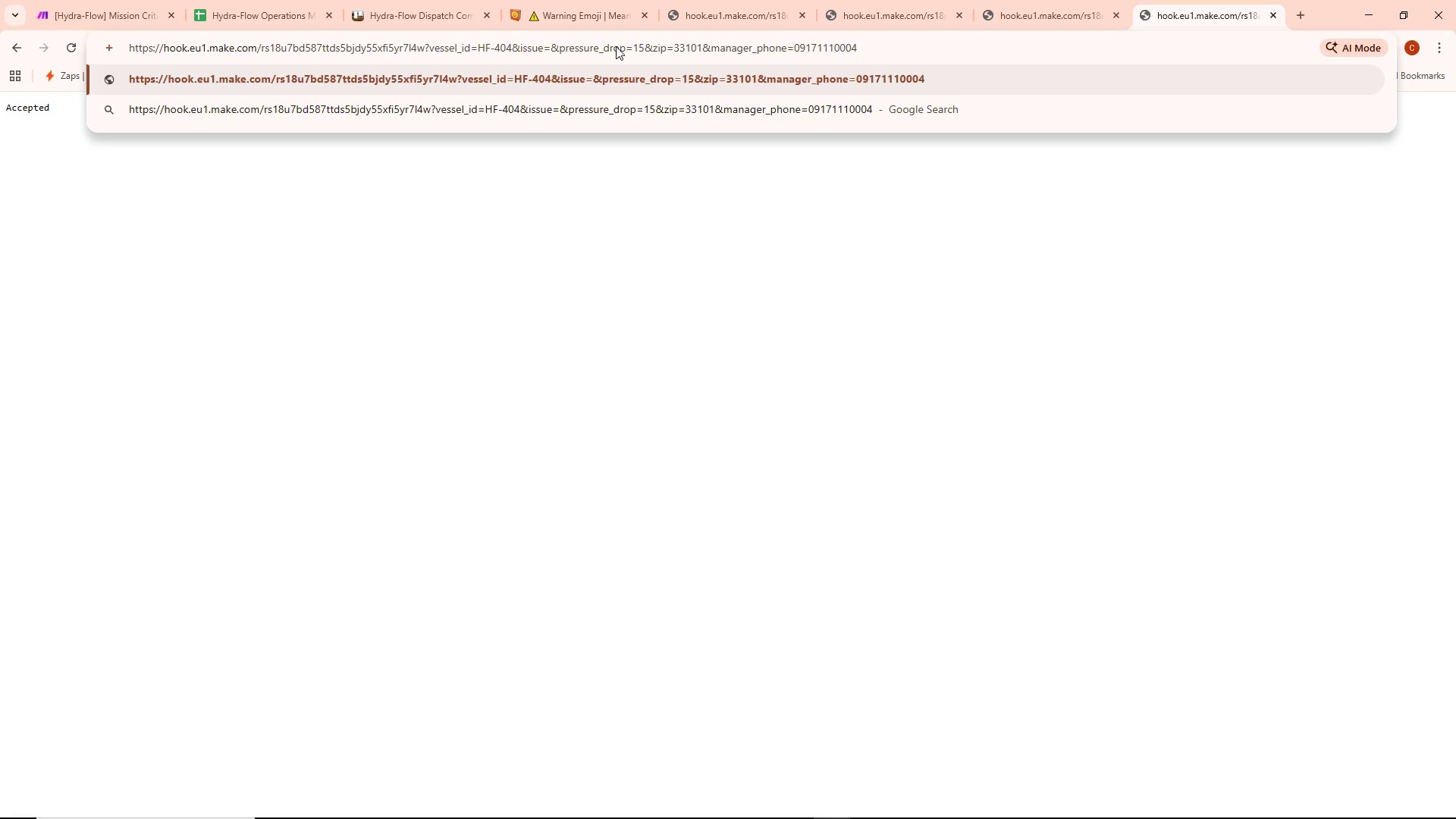 
type(Externalvalve)
key(Backspace)
key(Backspace)
key(Backspace)
key(Backspace)
key(Backspace)
type(ValveLeak)
 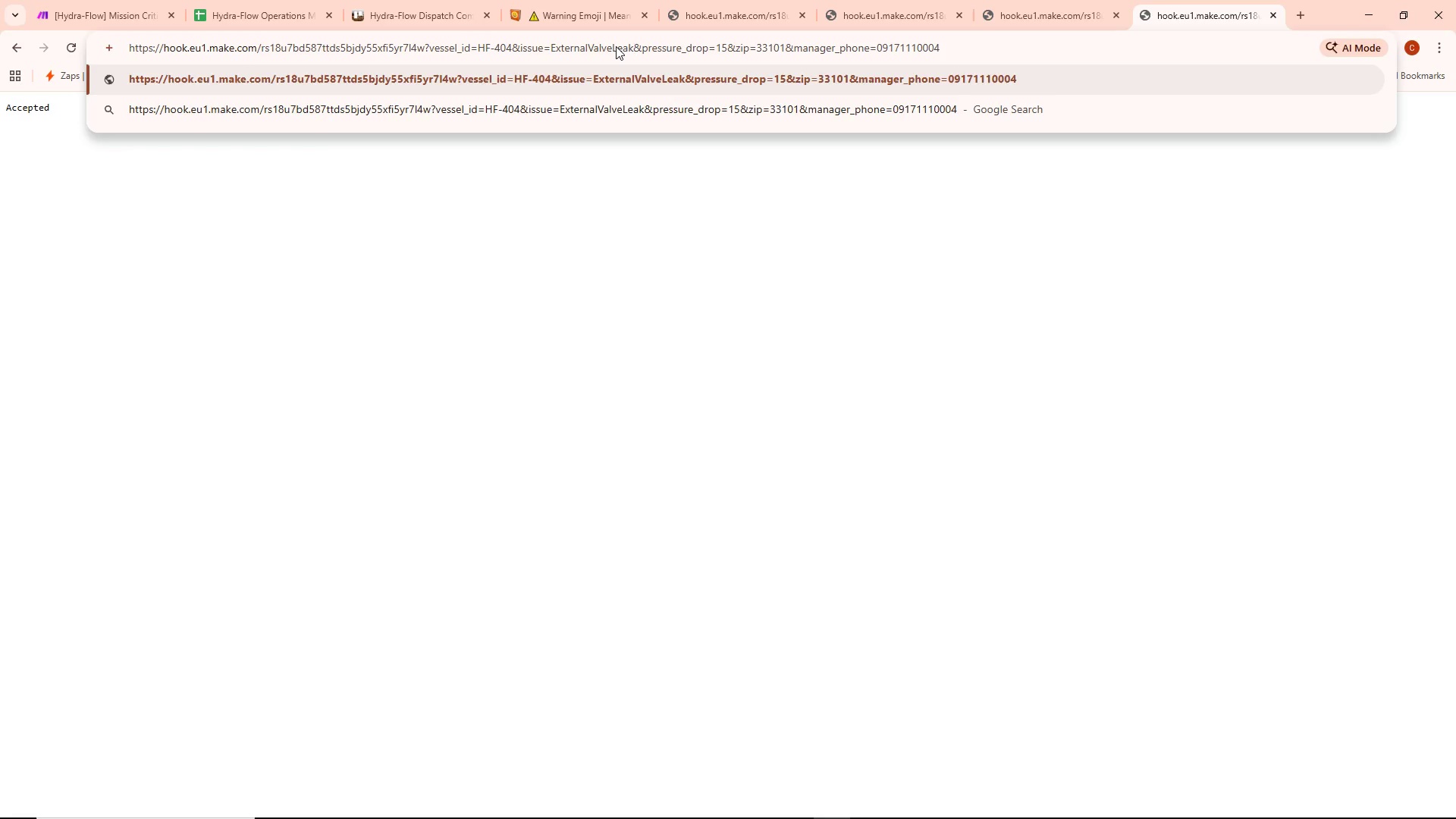 
left_click([677, 181])
 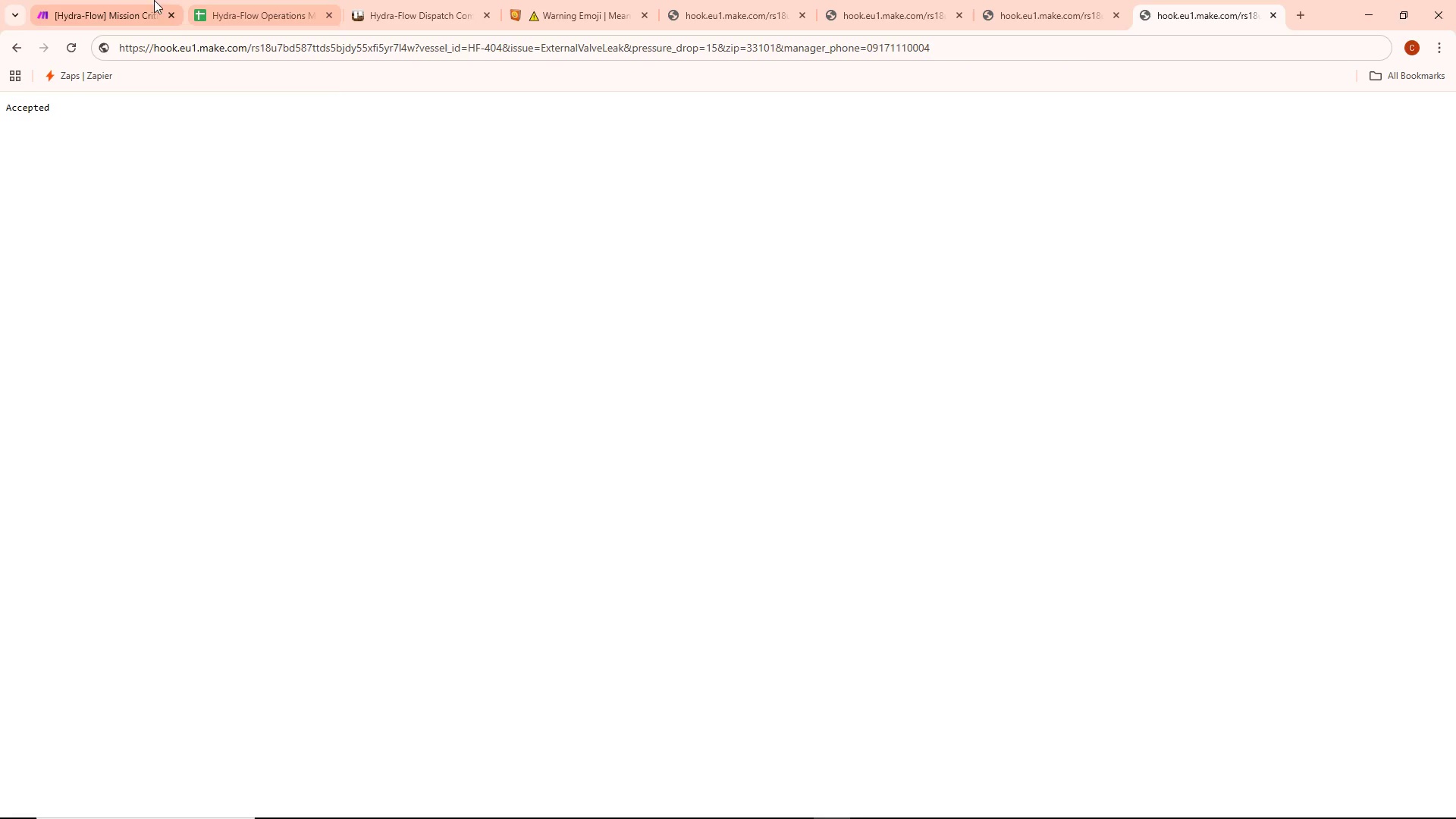 
left_click([87, 5])
 